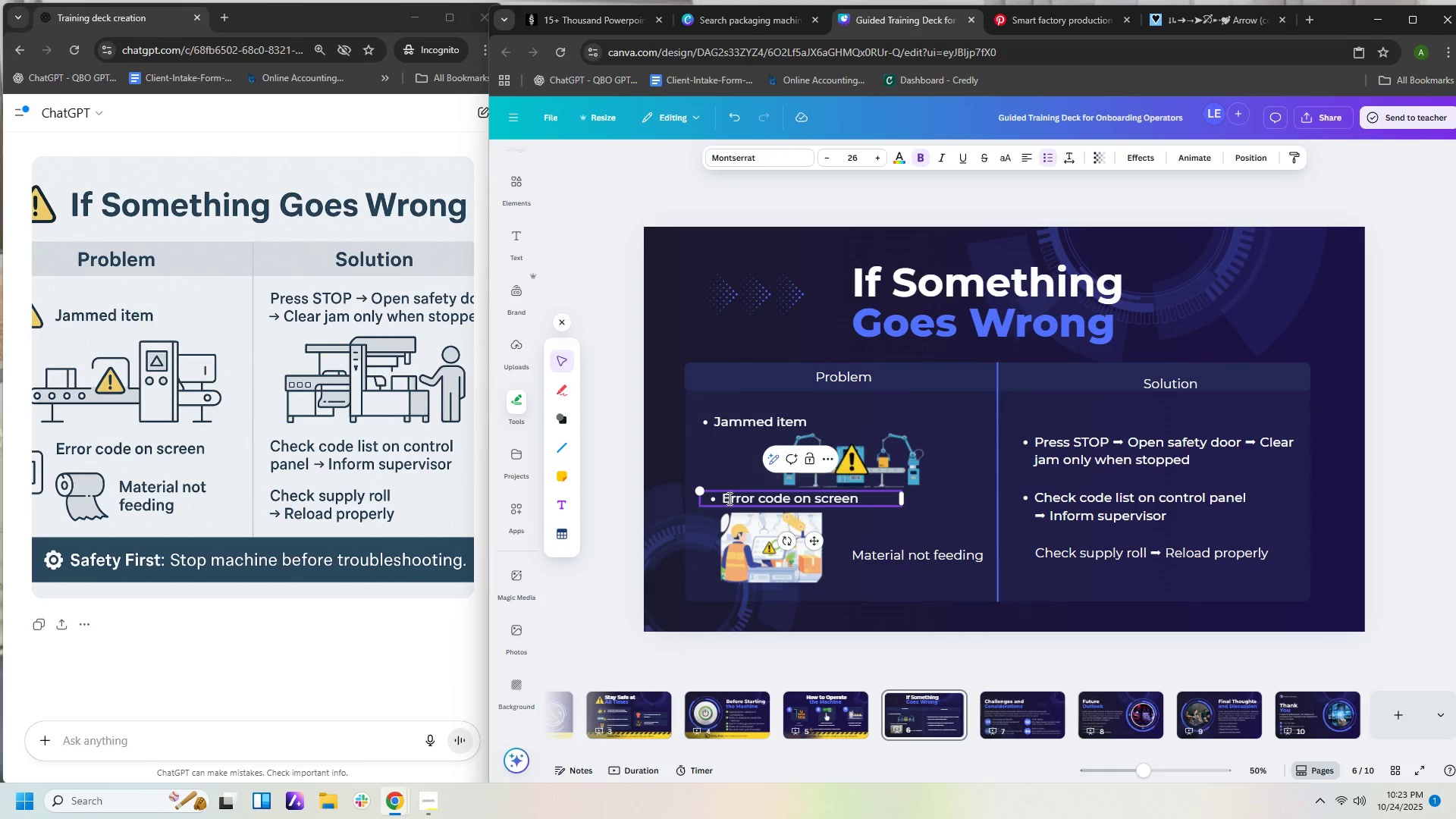 
key(ArrowLeft)
 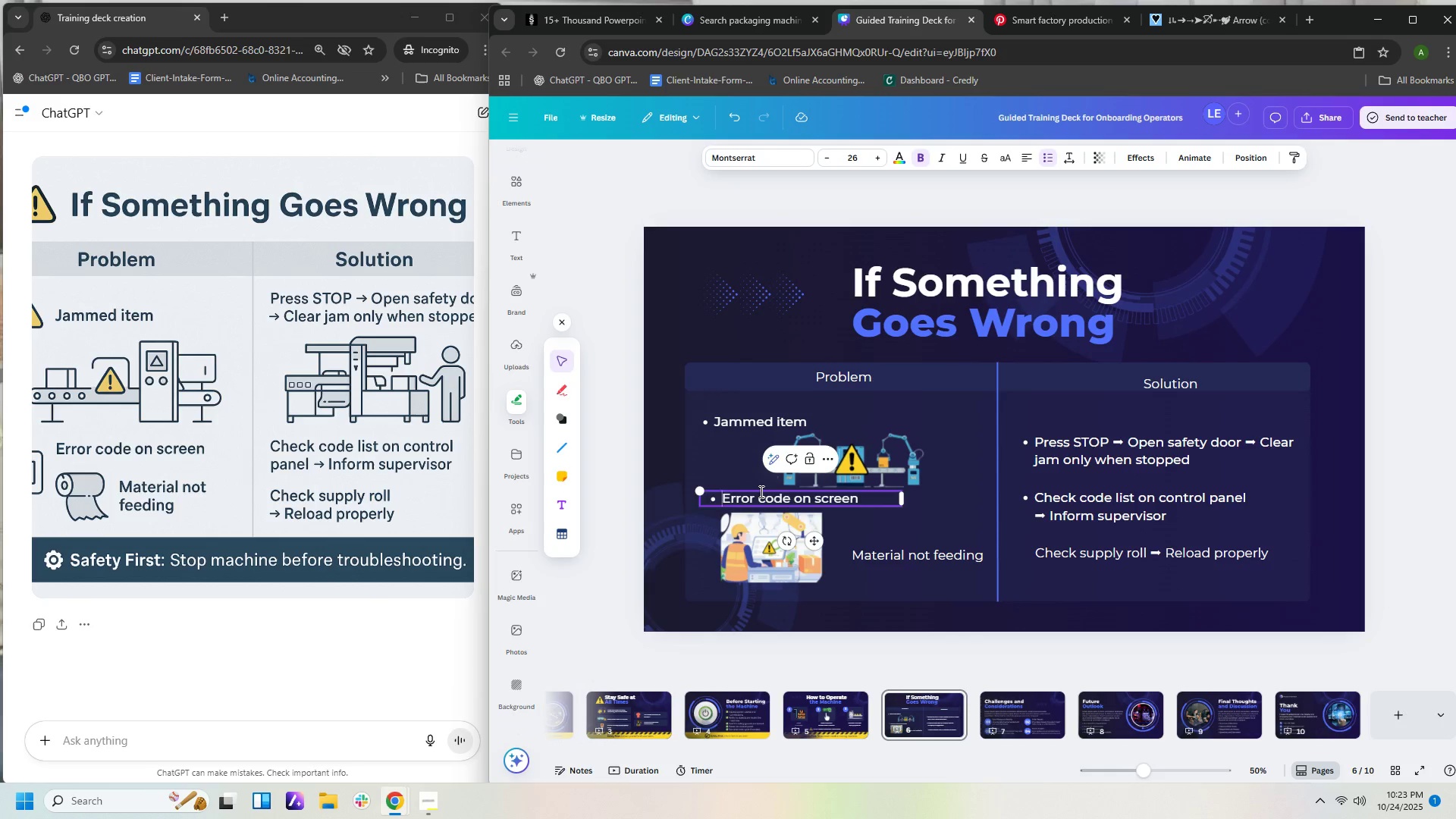 
key(Backspace)
 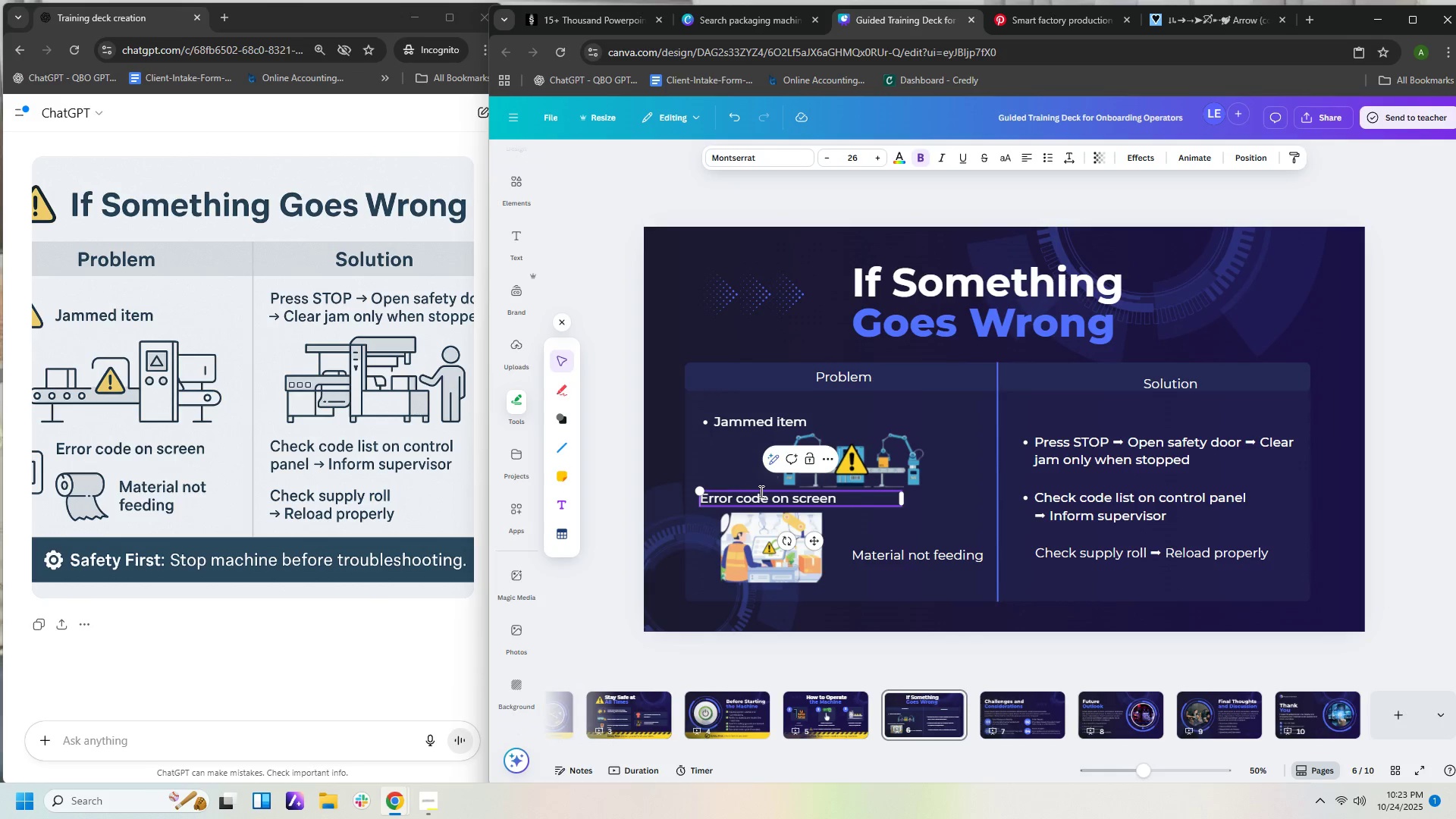 
key(Backspace)
 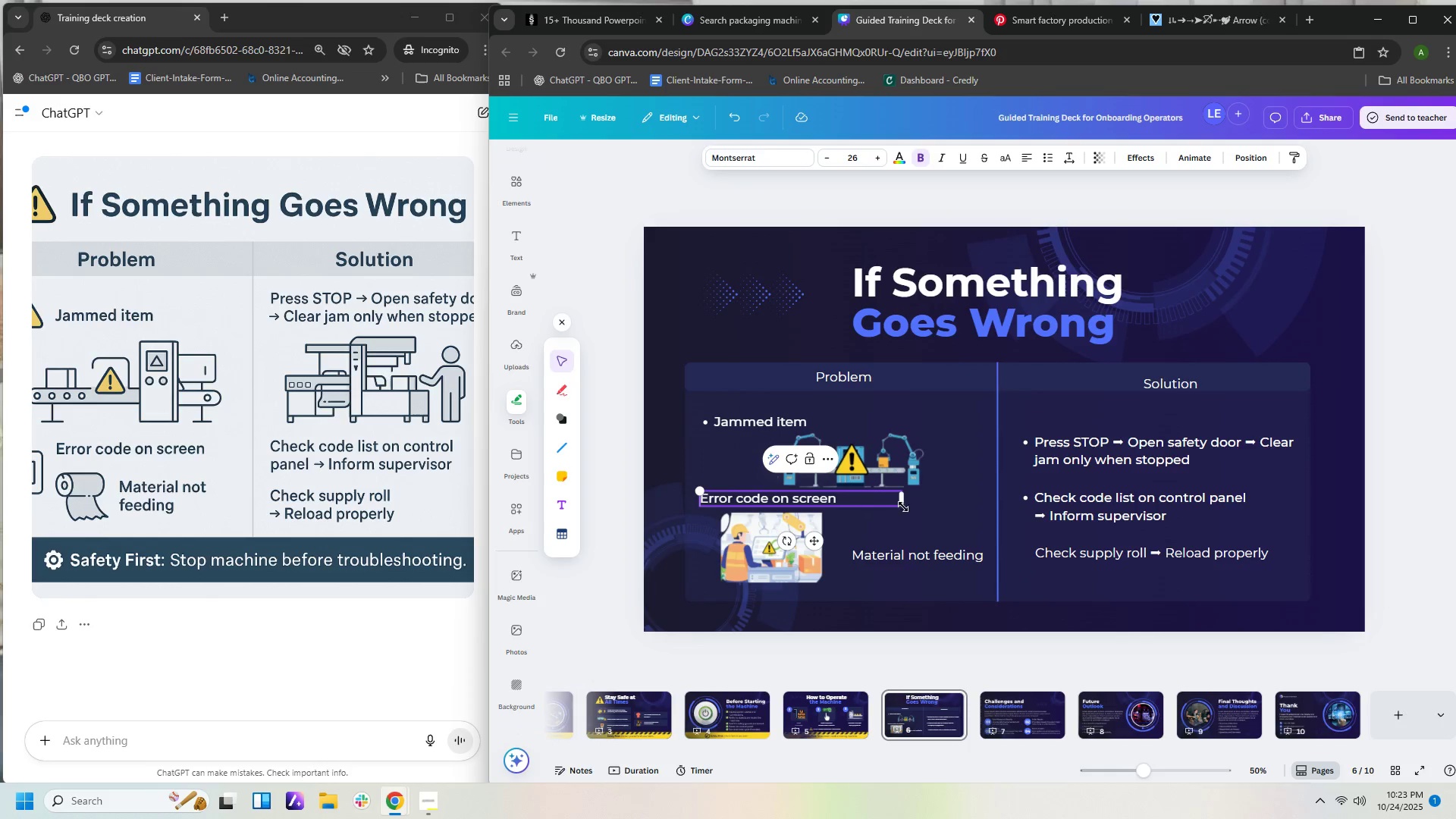 
left_click_drag(start_coordinate=[902, 503], to_coordinate=[846, 507])
 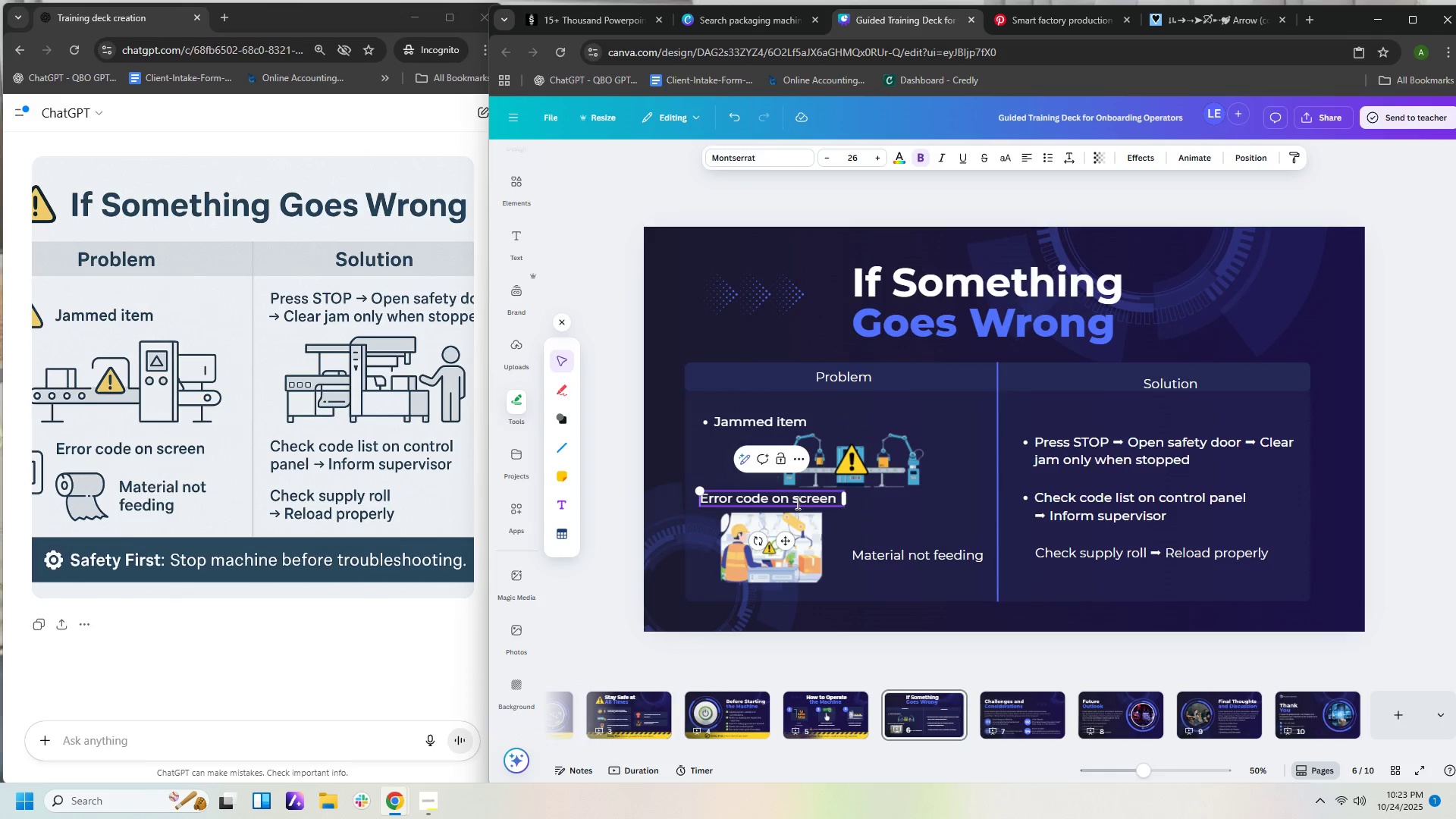 
left_click([796, 503])
 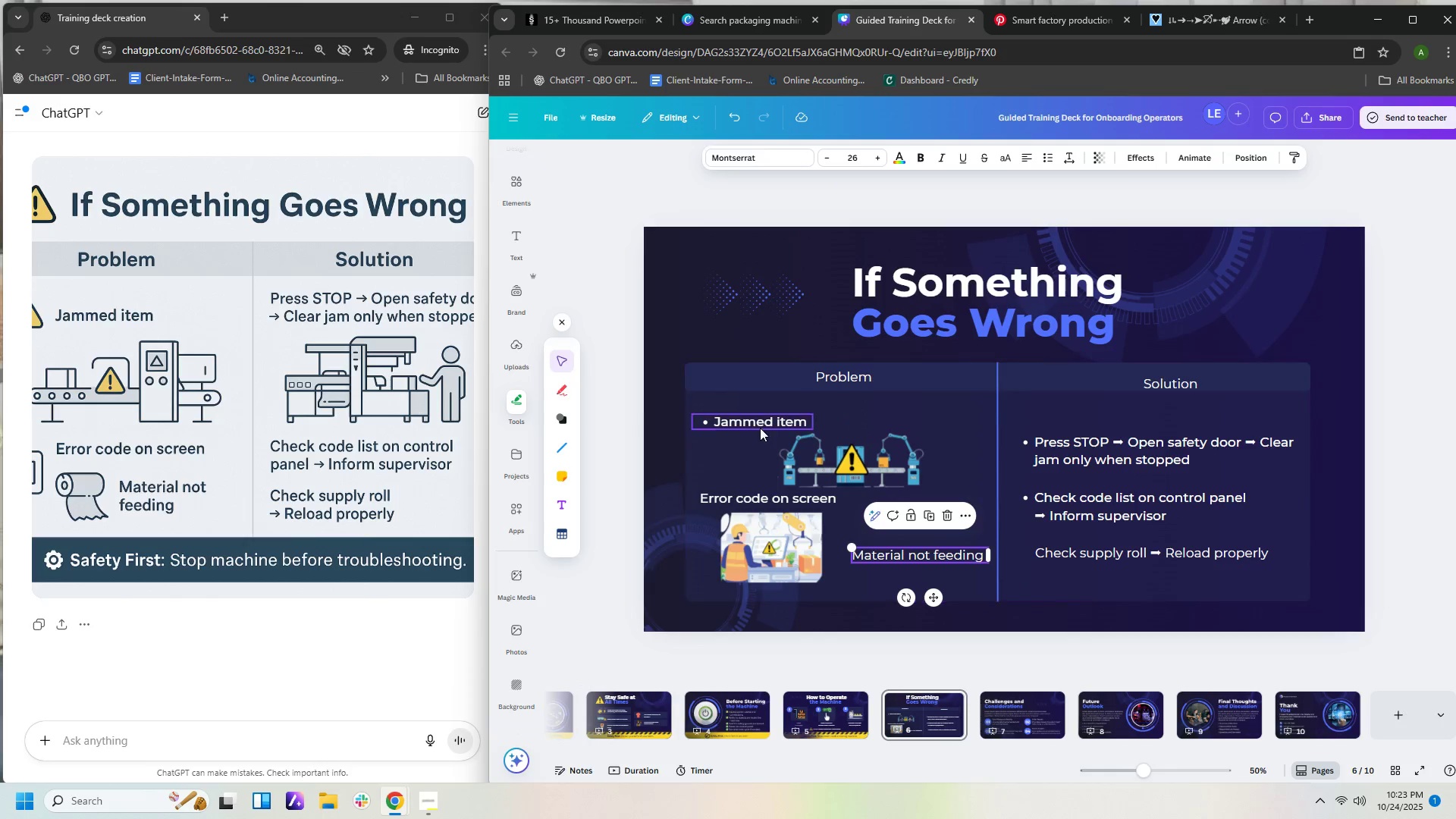 
double_click([760, 425])
 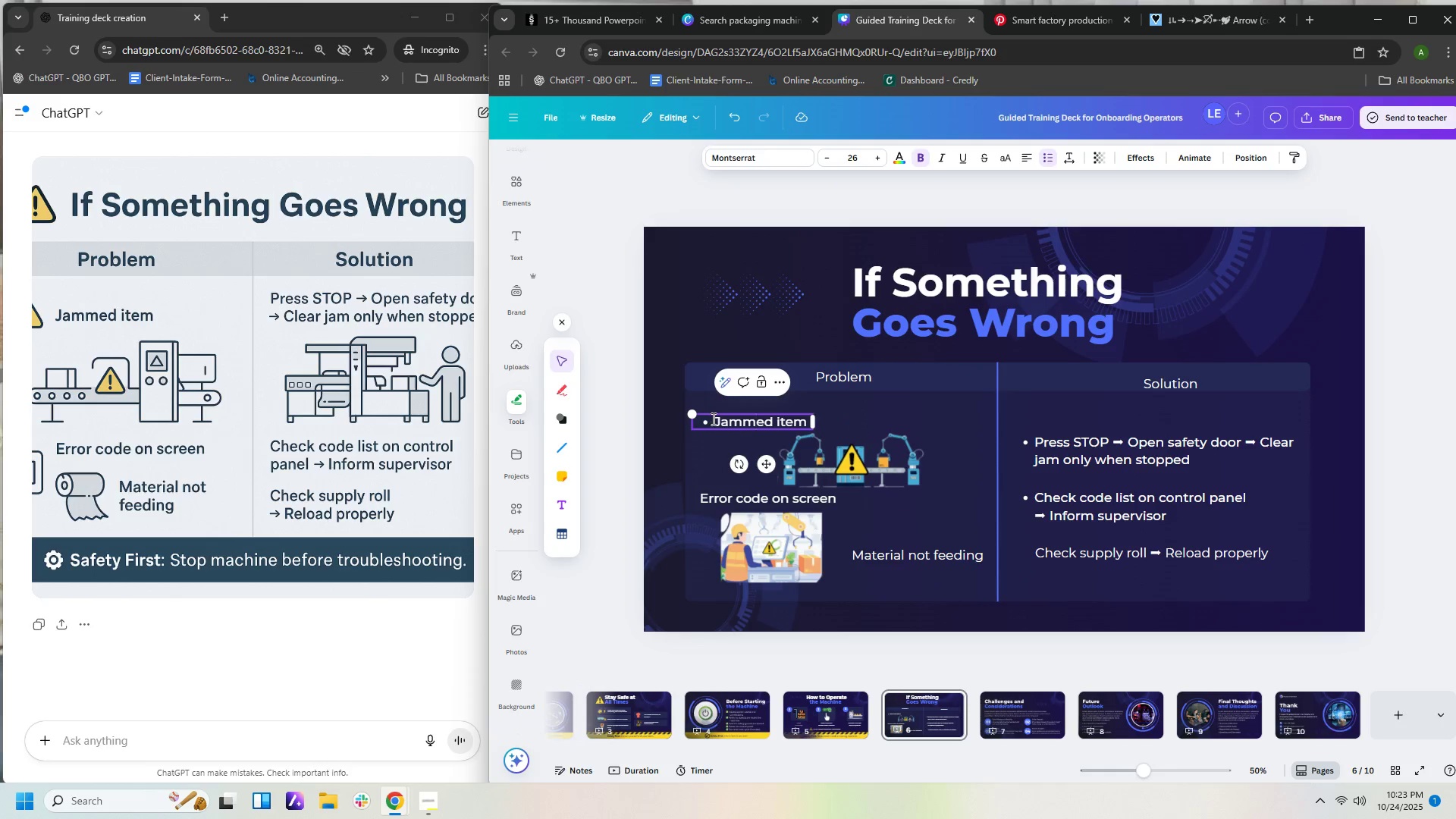 
left_click([712, 419])
 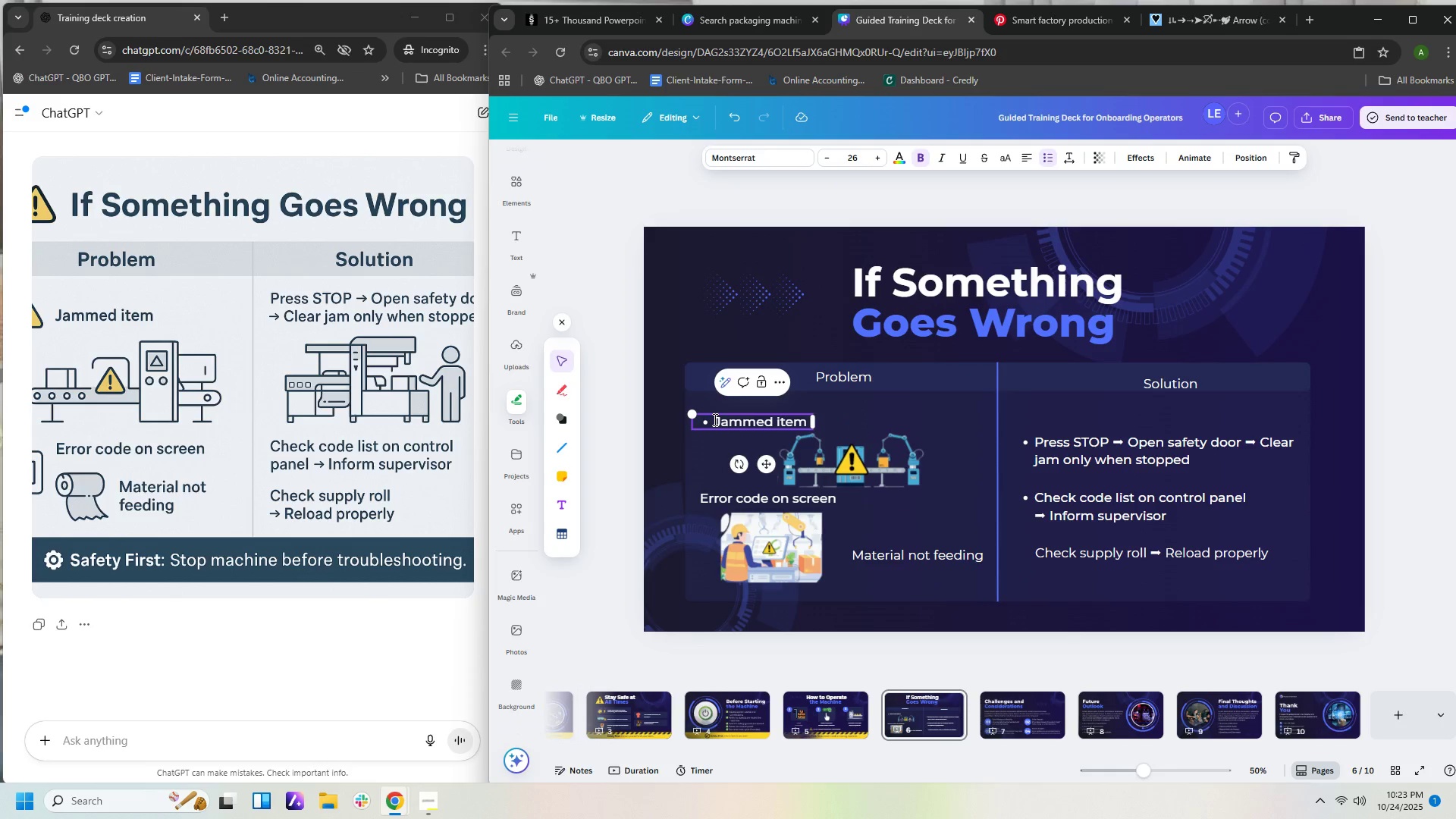 
key(Backspace)
 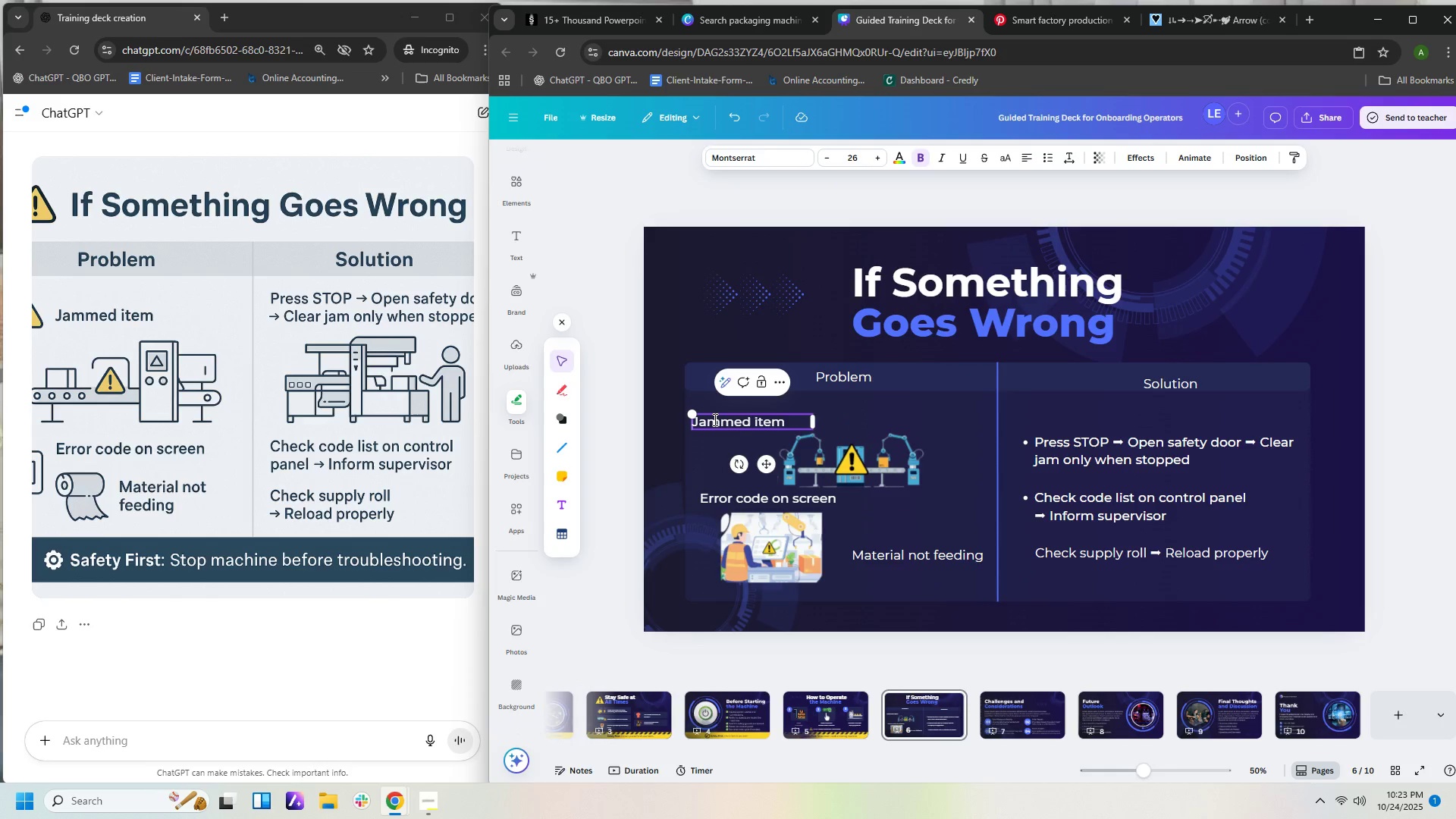 
key(Backspace)
 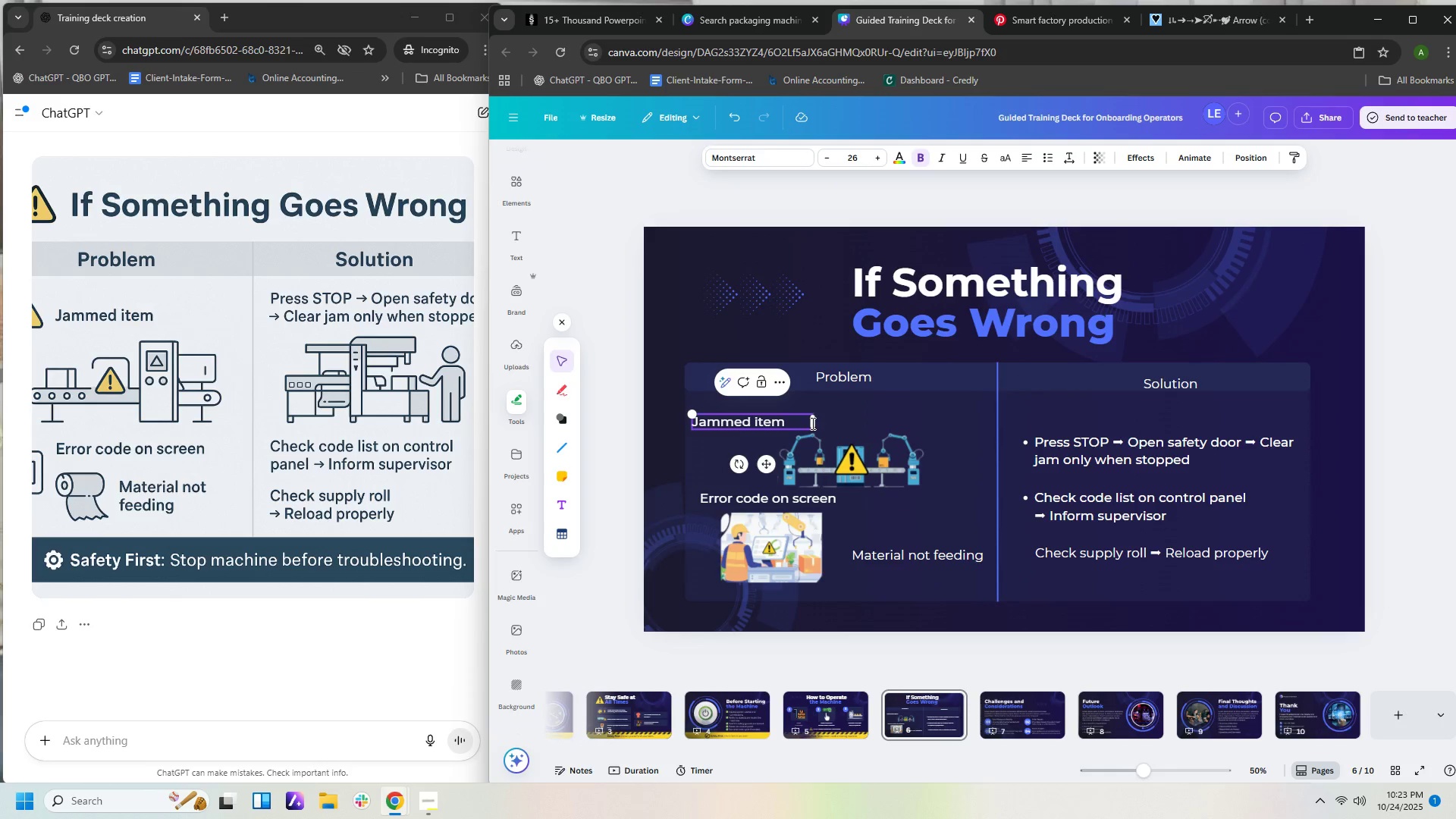 
left_click_drag(start_coordinate=[814, 423], to_coordinate=[790, 420])
 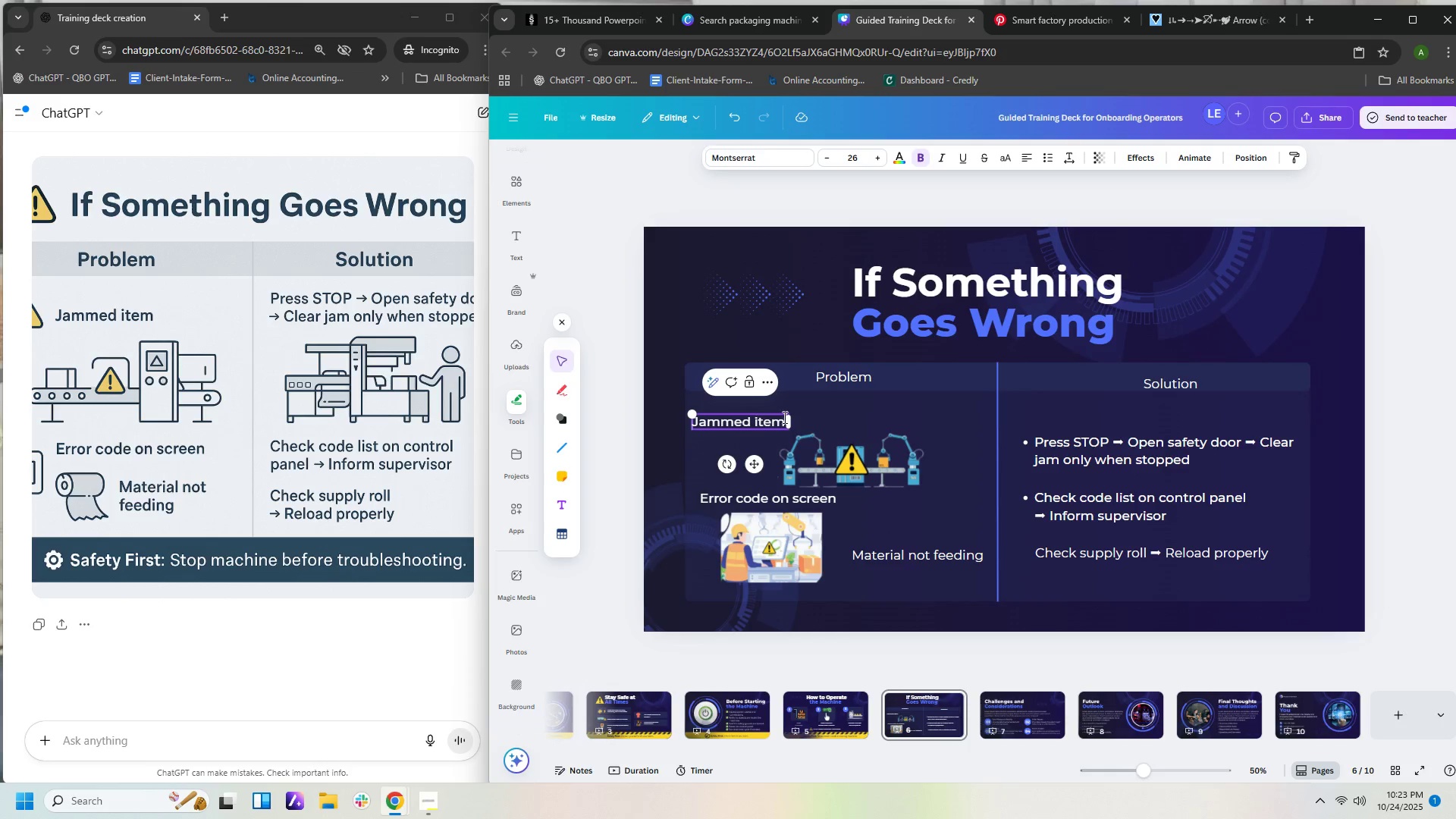 
left_click([824, 416])
 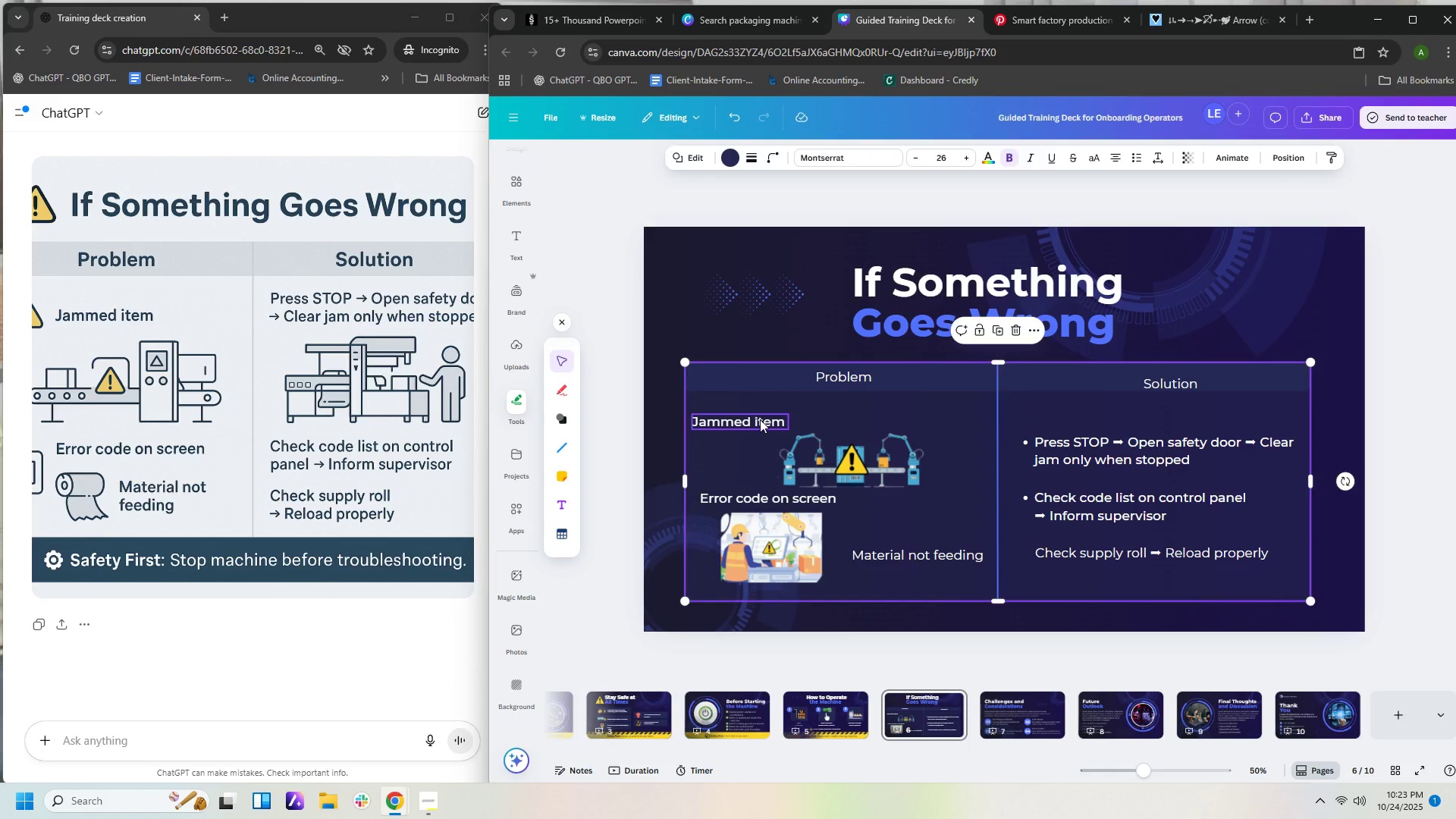 
left_click_drag(start_coordinate=[760, 419], to_coordinate=[779, 419])
 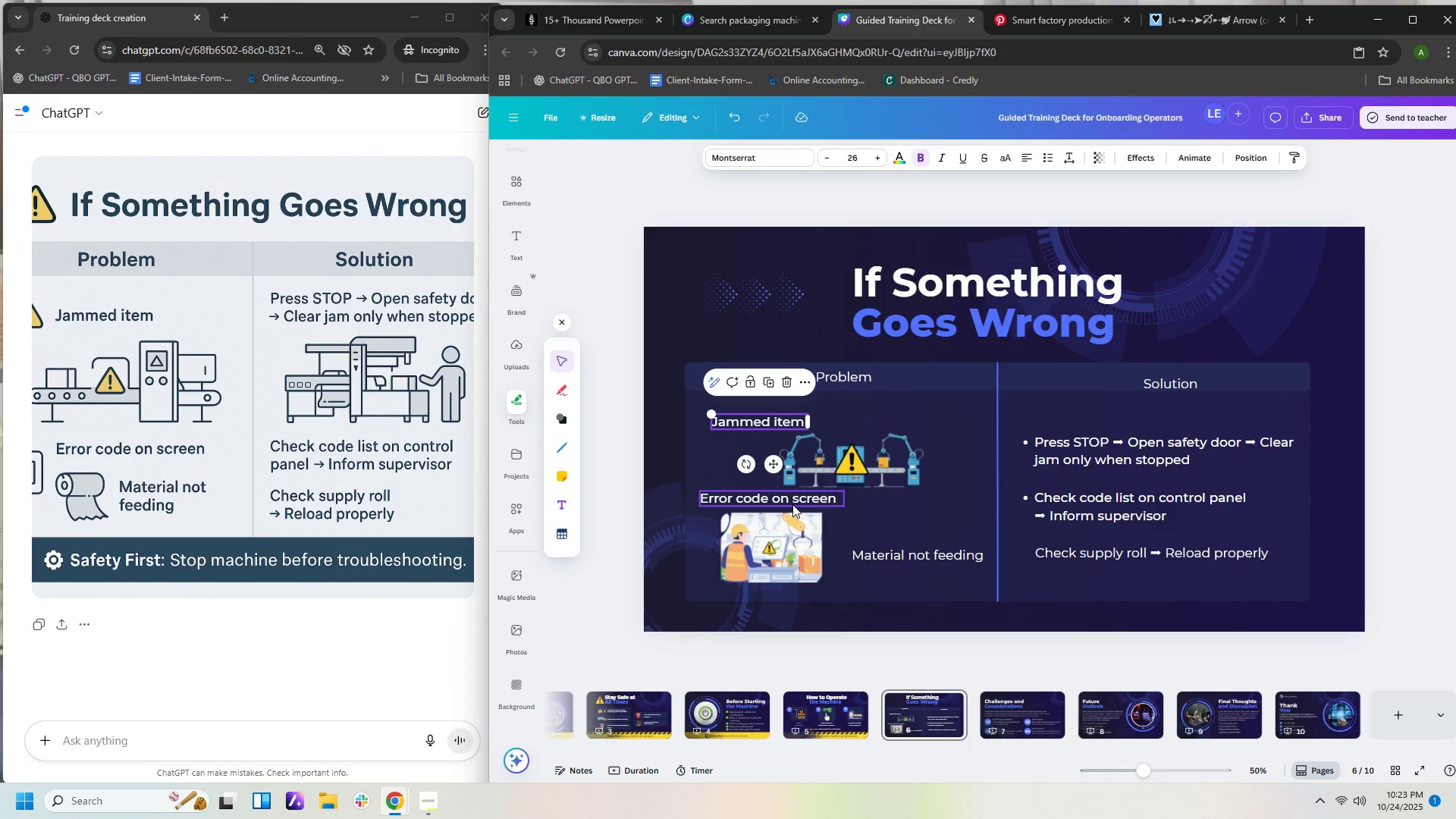 
left_click_drag(start_coordinate=[792, 504], to_coordinate=[807, 504])
 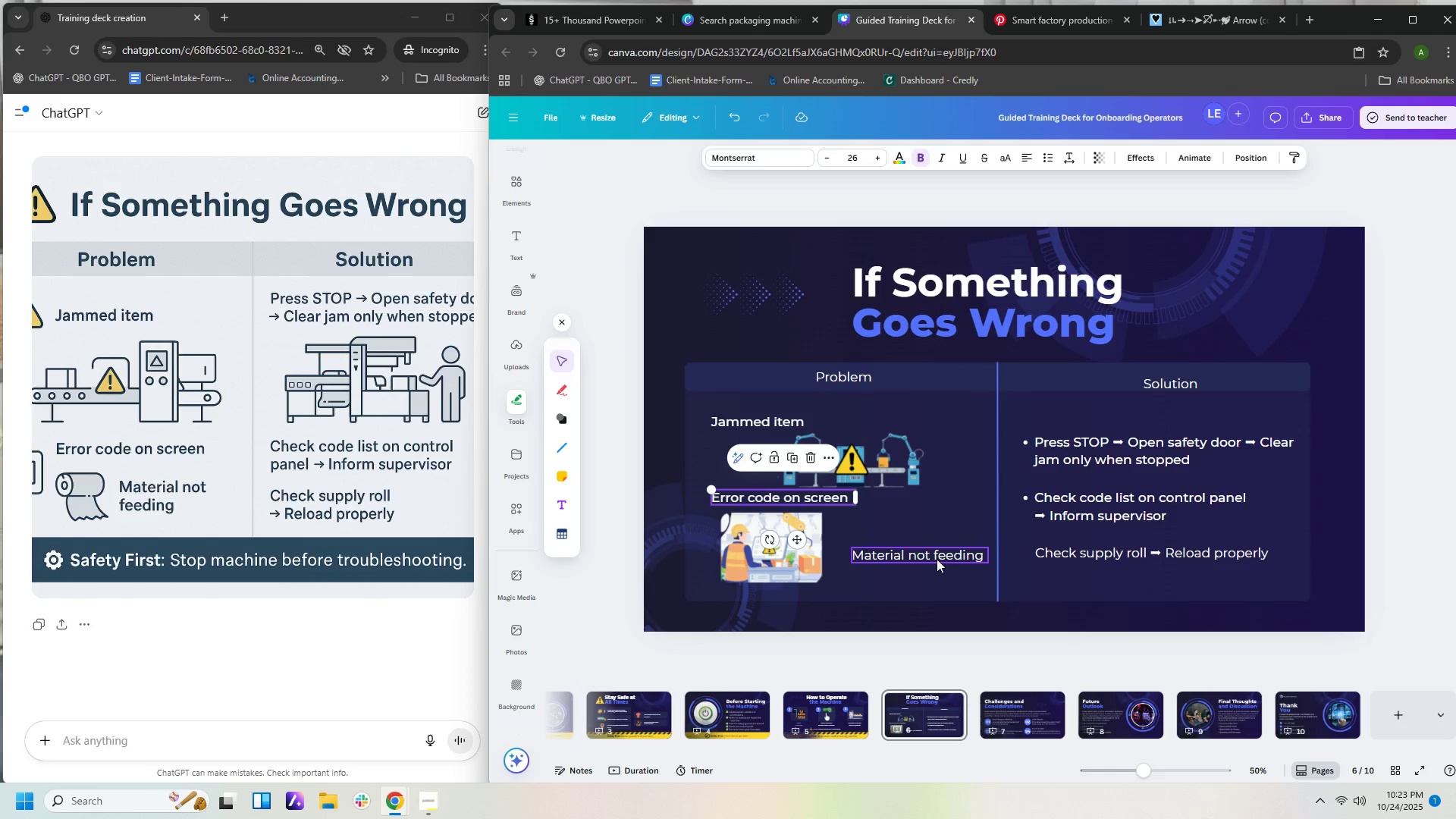 
left_click_drag(start_coordinate=[936, 557], to_coordinate=[936, 544])
 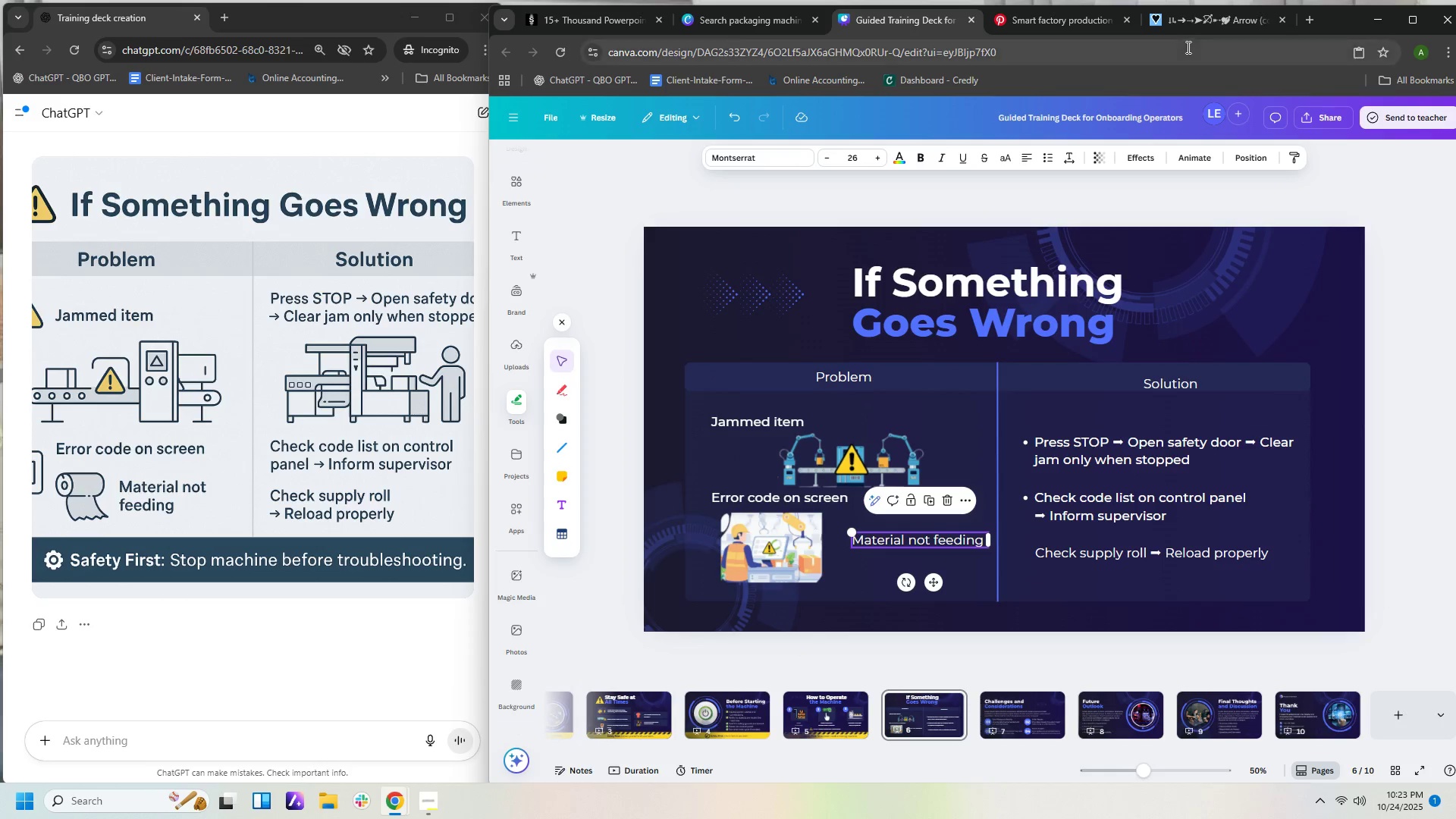 
left_click([1104, 11])
 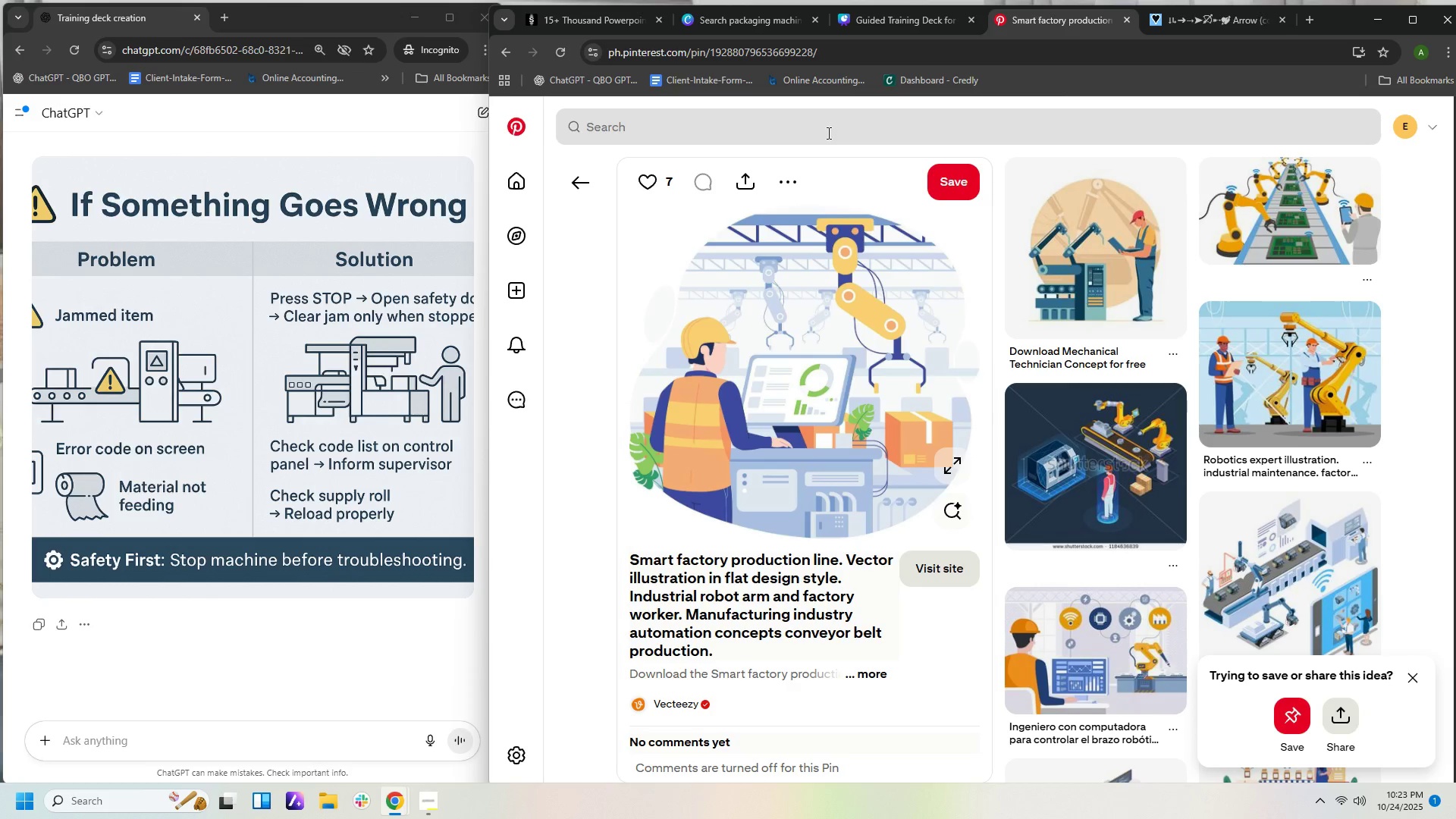 
left_click([827, 131])
 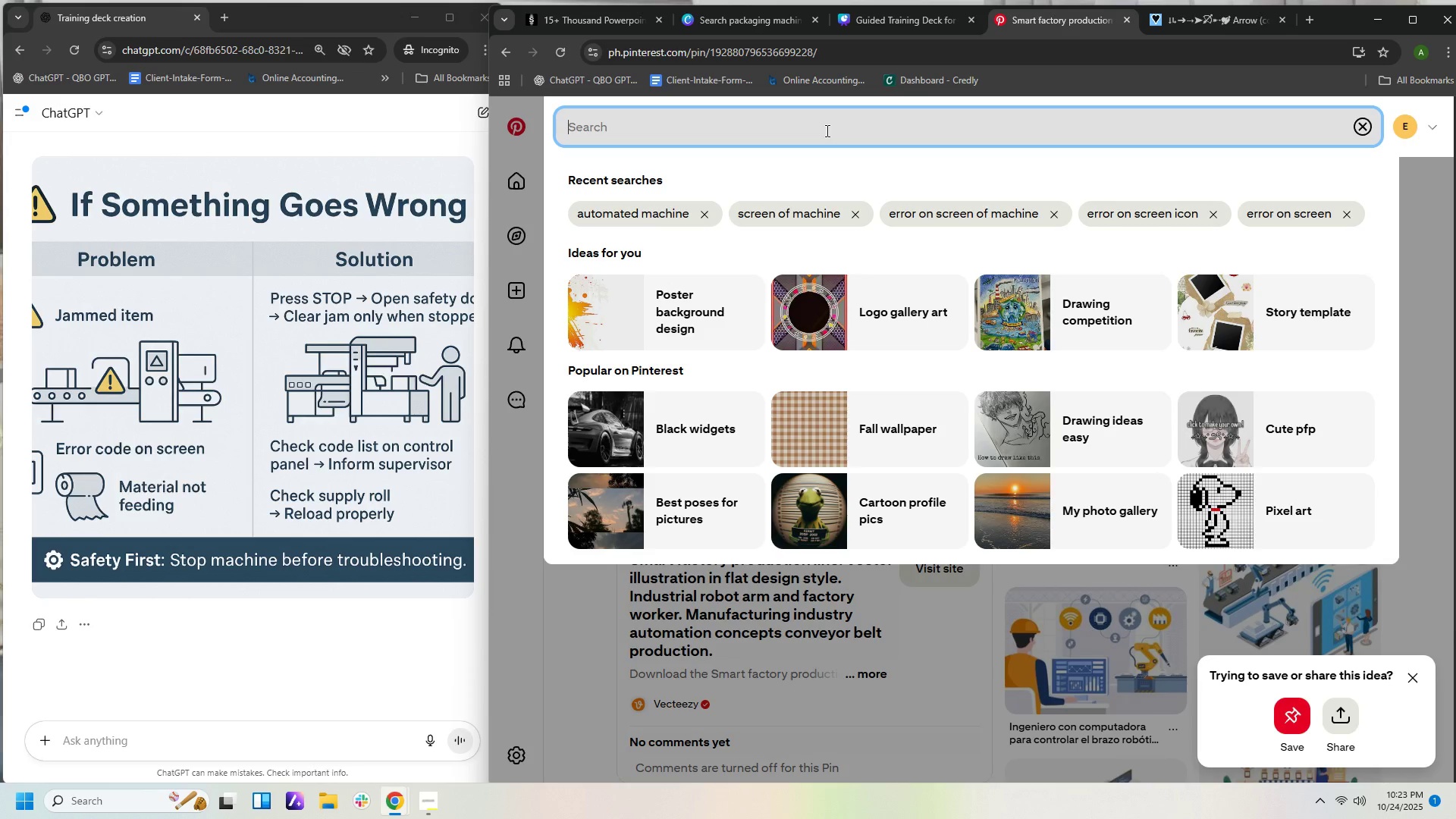 
type(not feeding)
 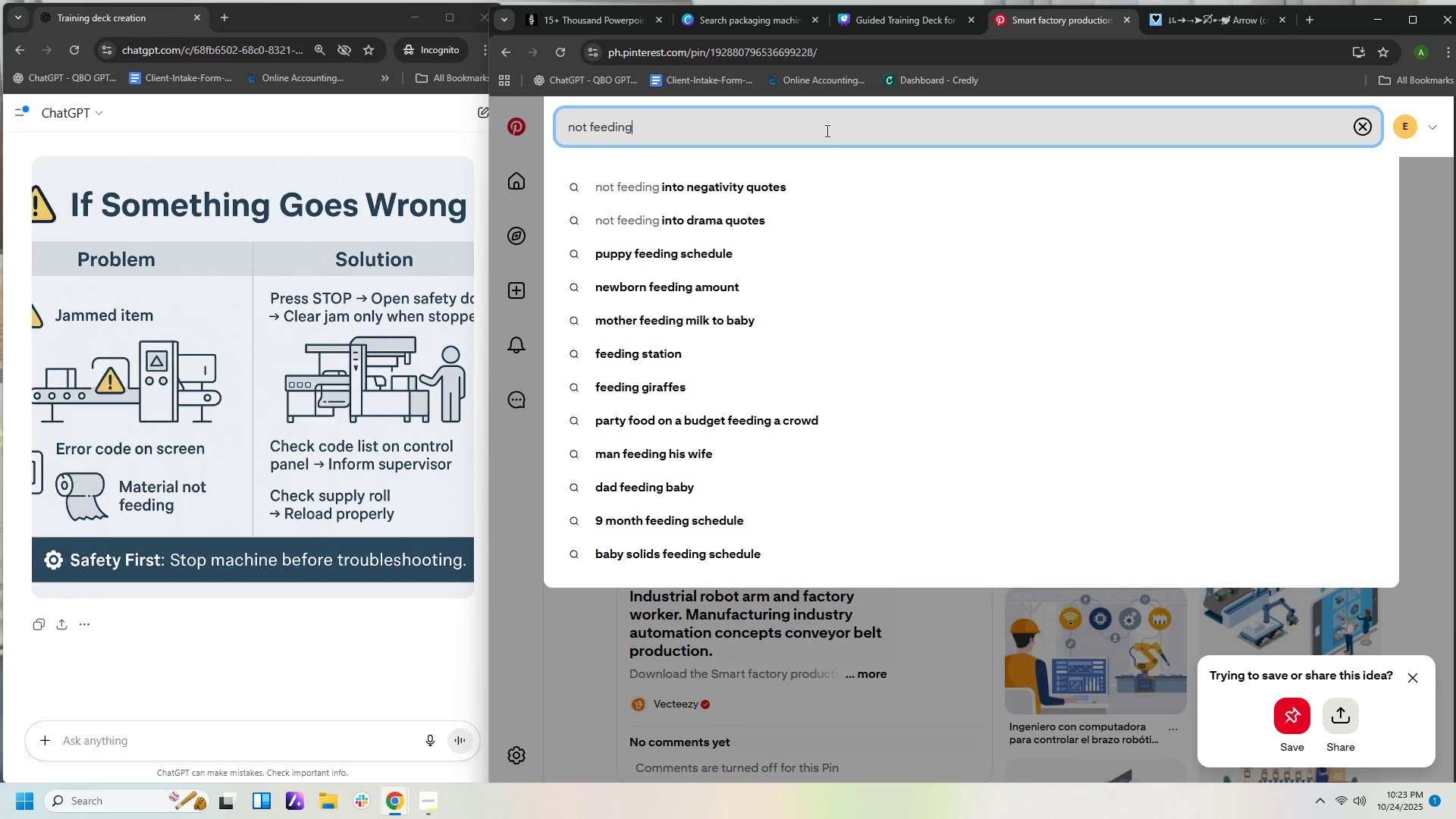 
key(Enter)
 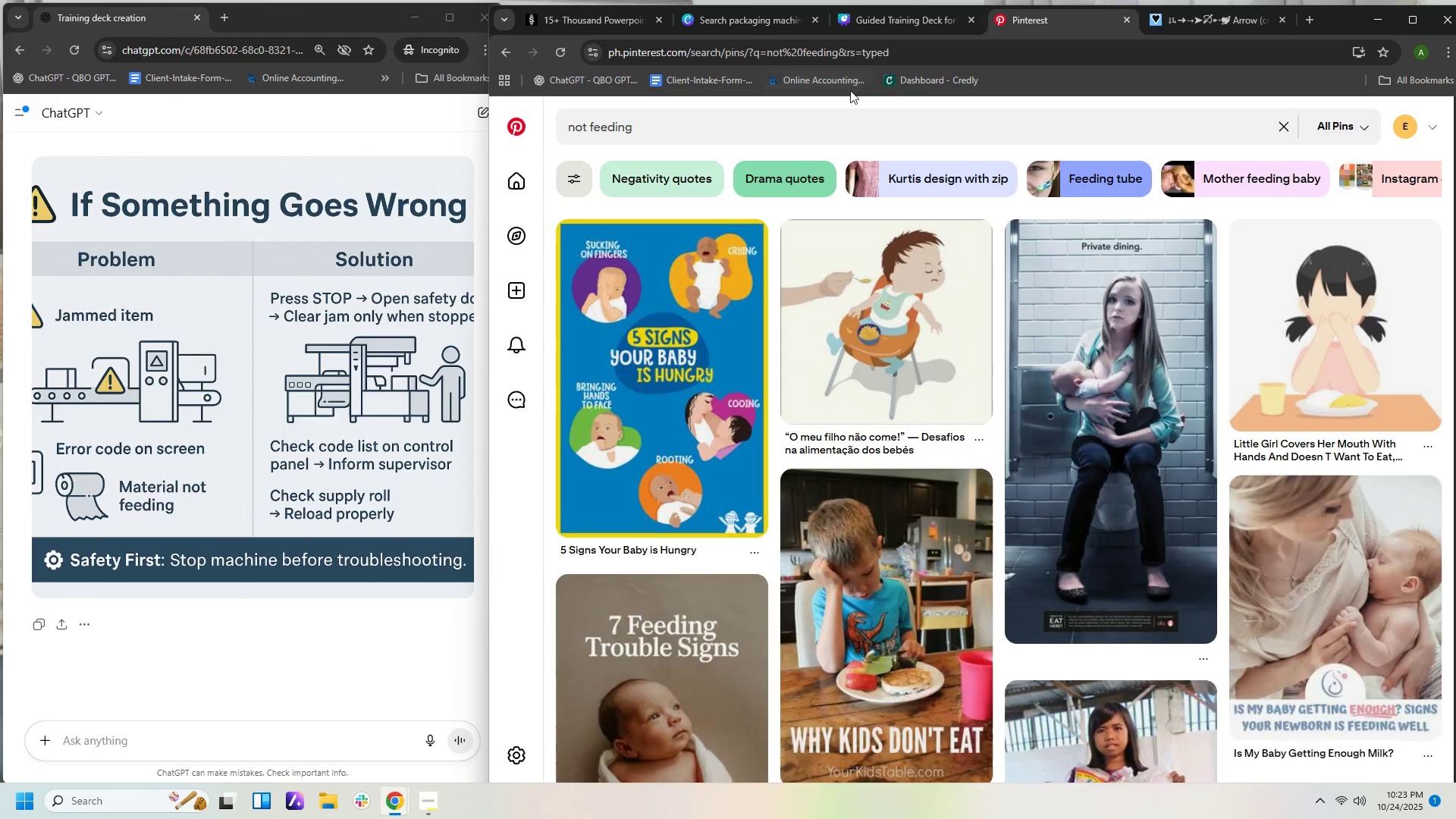 
left_click([852, 118])
 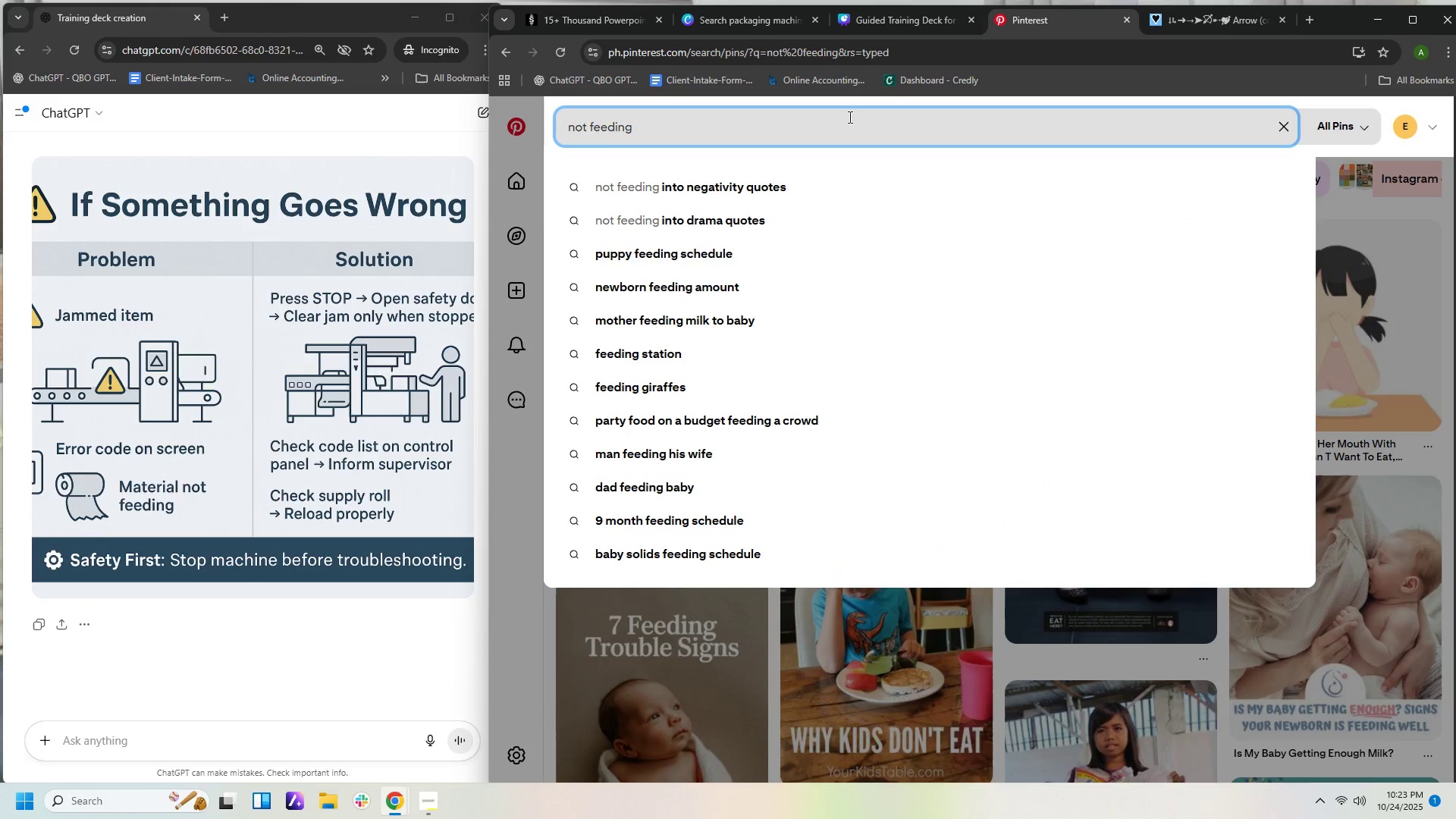 
type( icn)
key(Backspace)
type(on)
 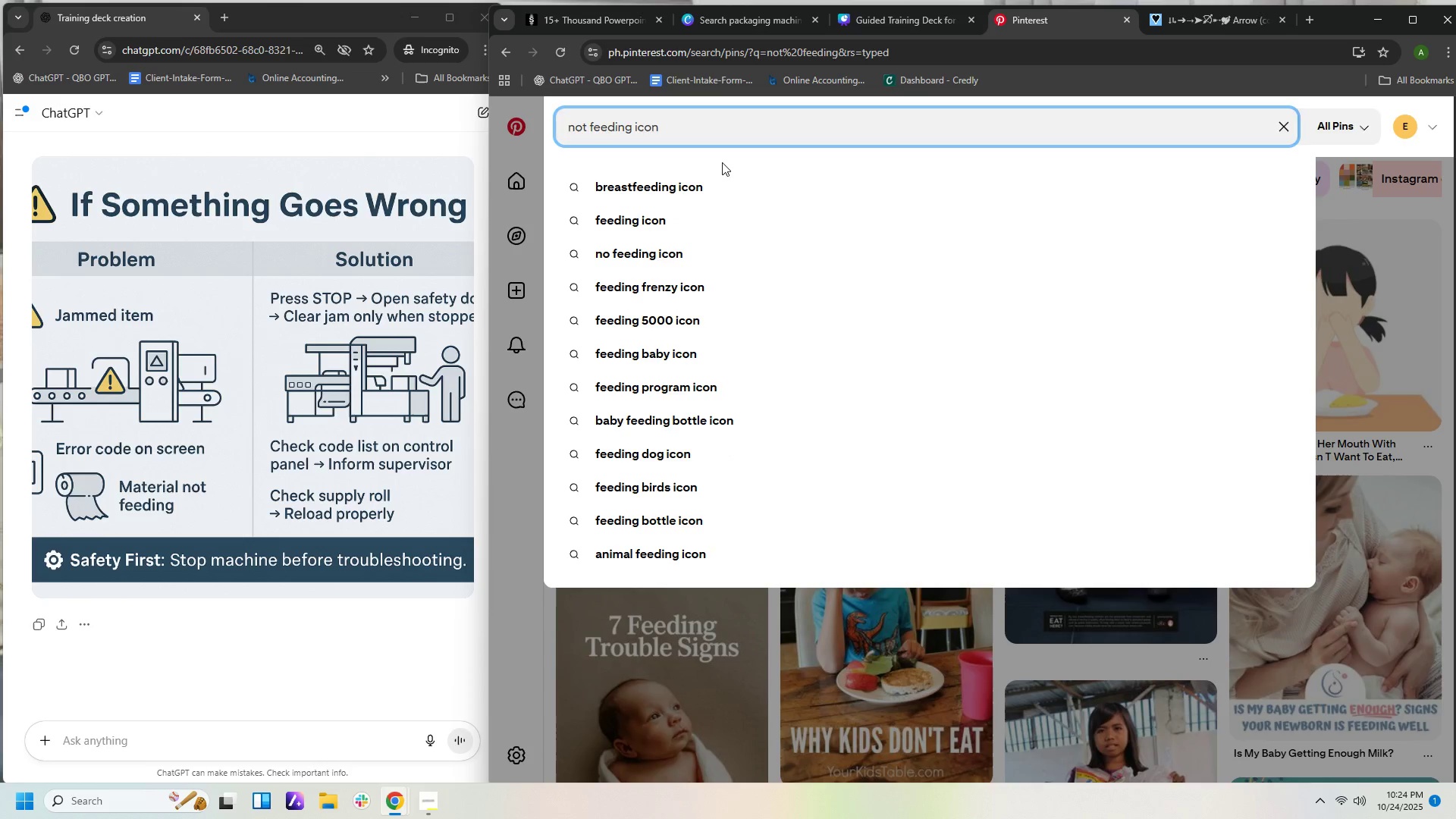 
left_click_drag(start_coordinate=[716, 130], to_coordinate=[535, 140])
 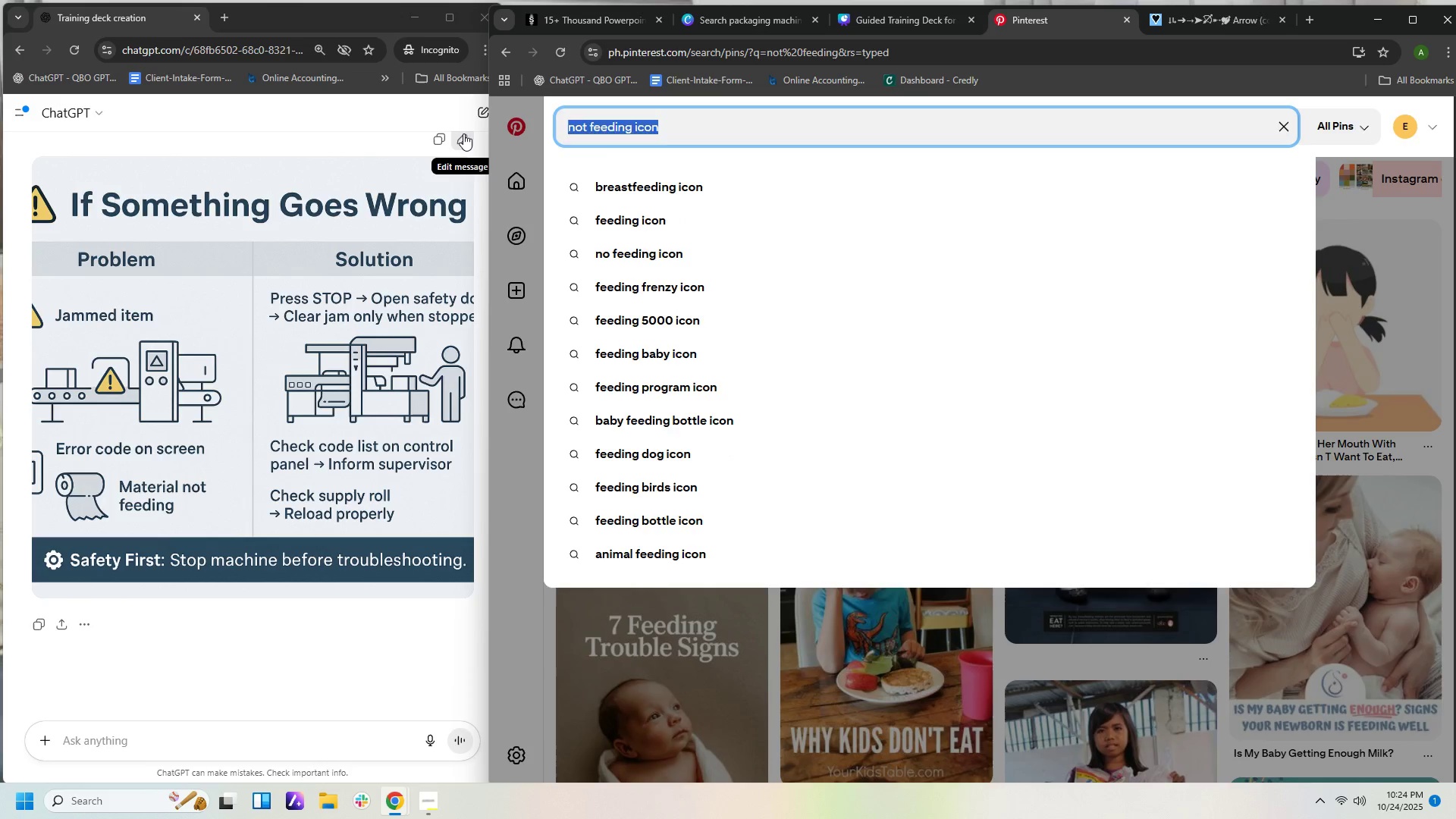 
type(material not feeding icon)
 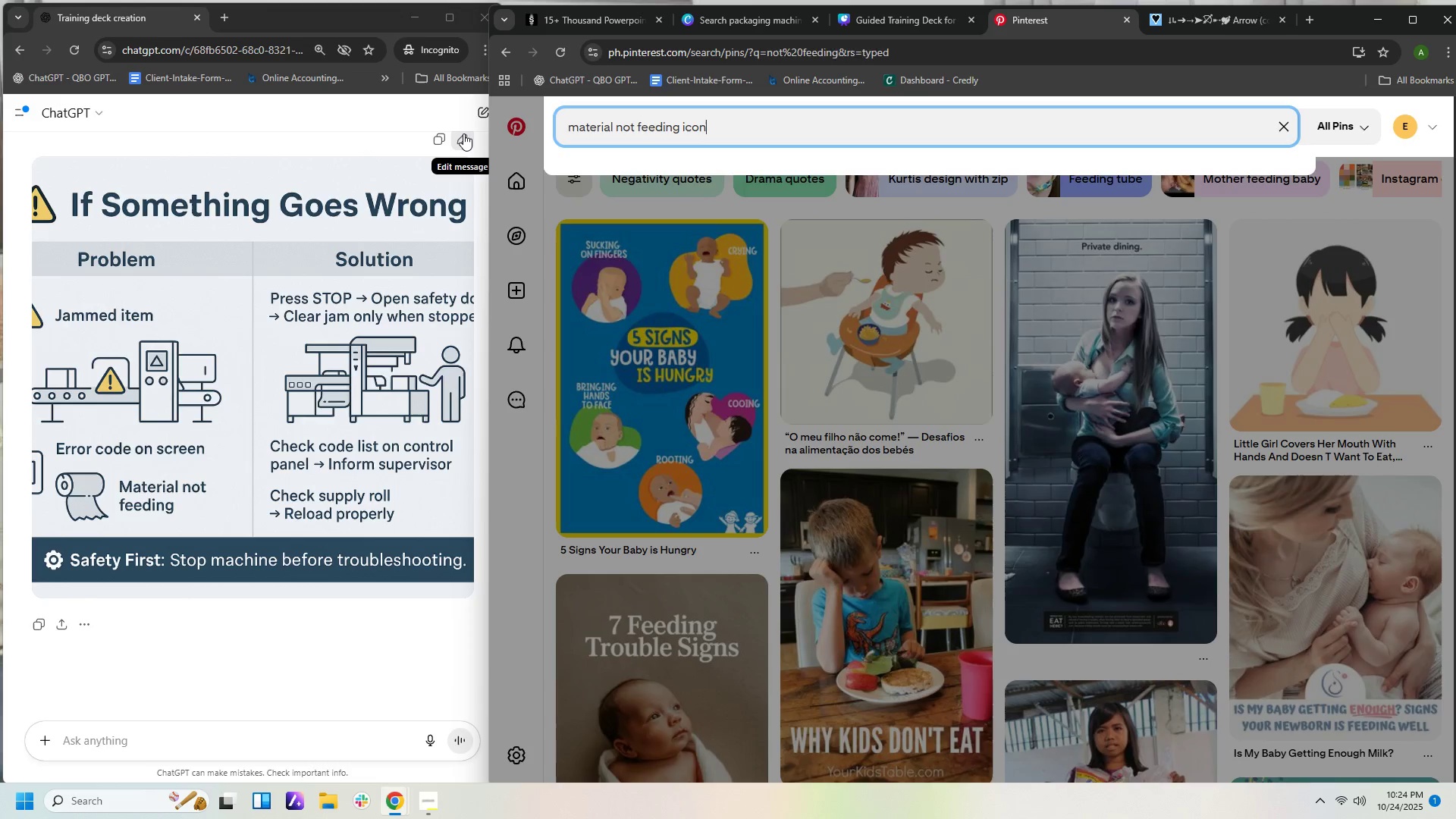 
key(Enter)
 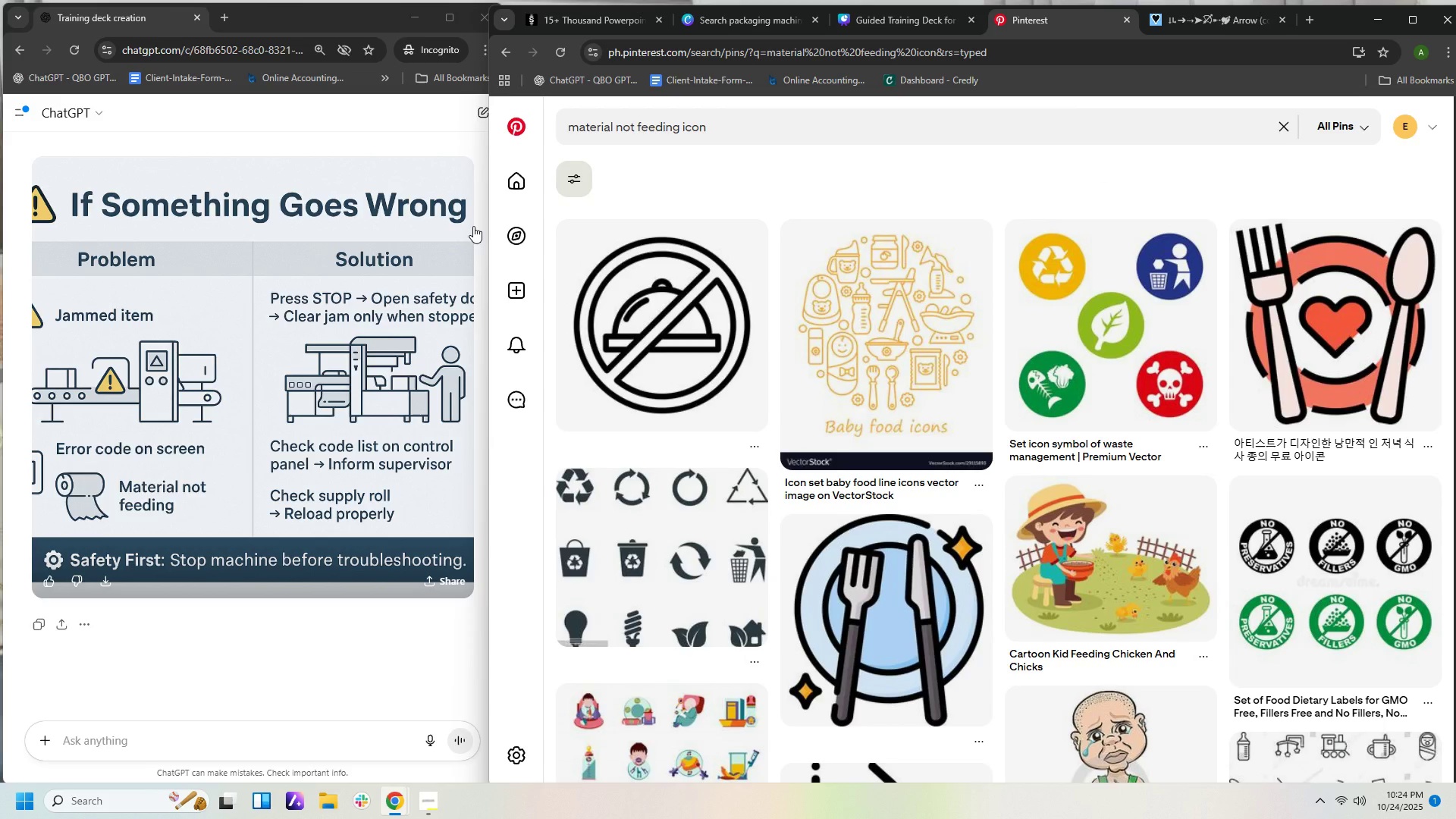 
wait(35.52)
 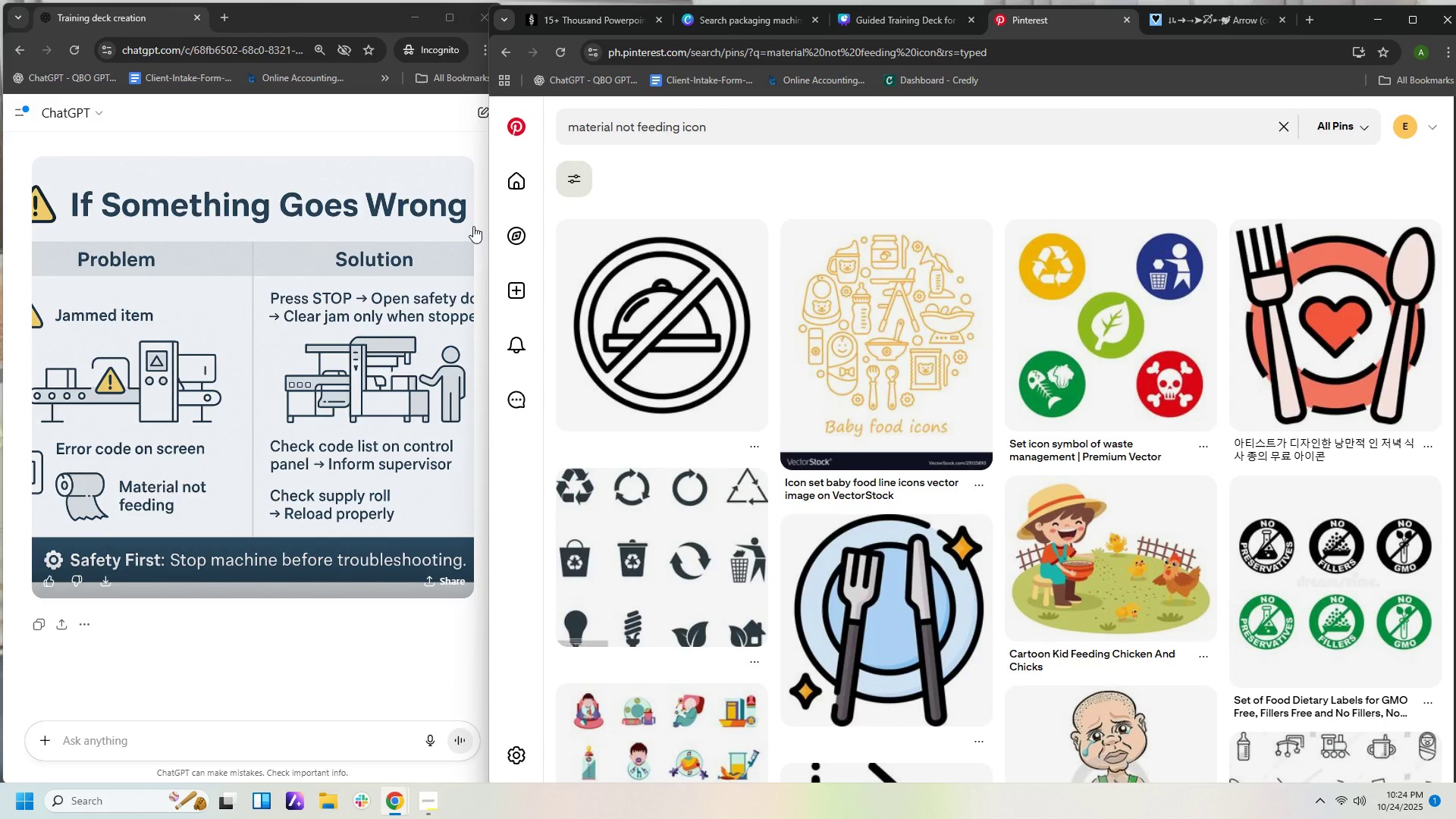 
scroll: coordinate [990, 452], scroll_direction: down, amount: 6.0
 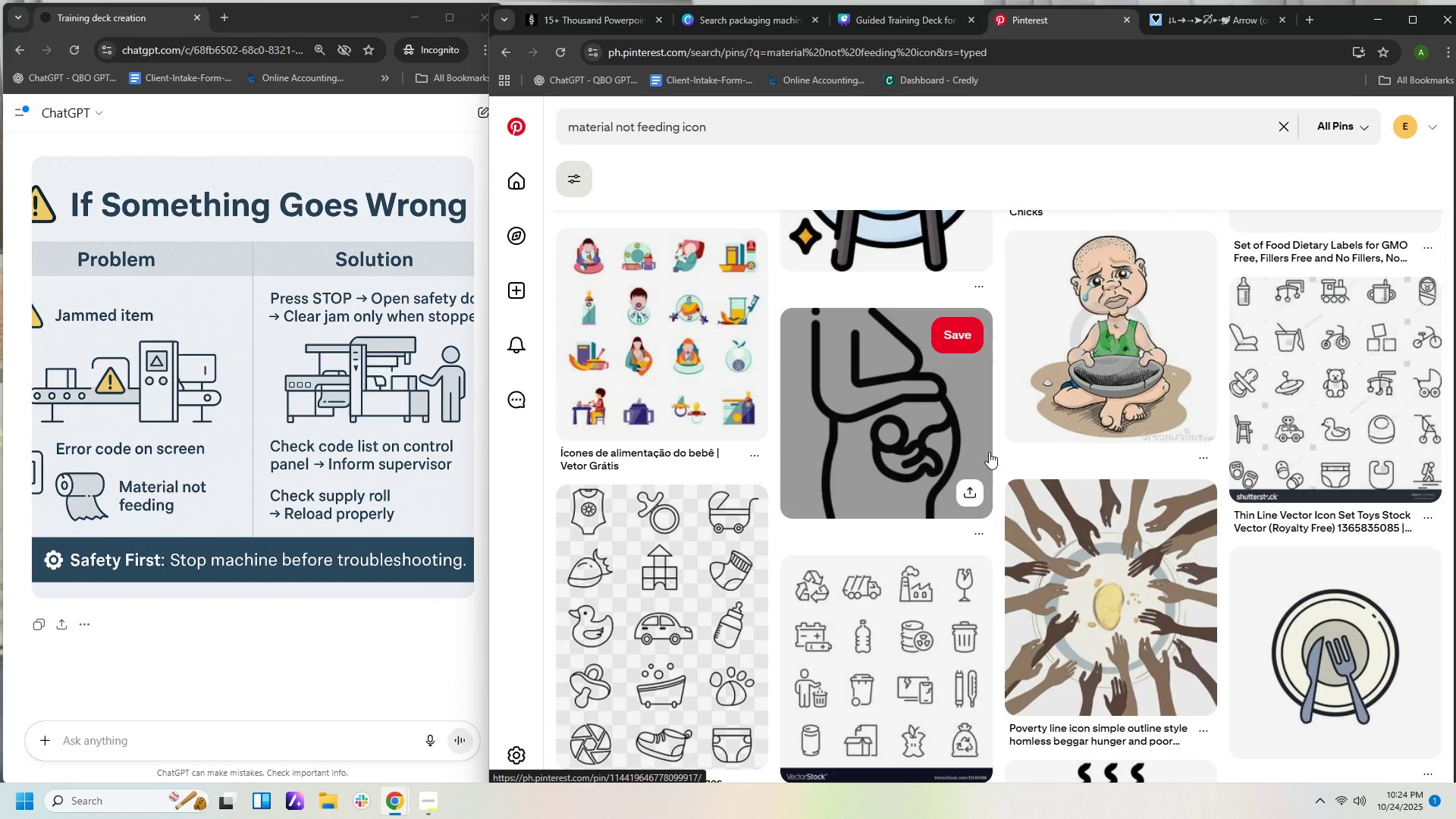 
scroll: coordinate [952, 384], scroll_direction: up, amount: 6.0
 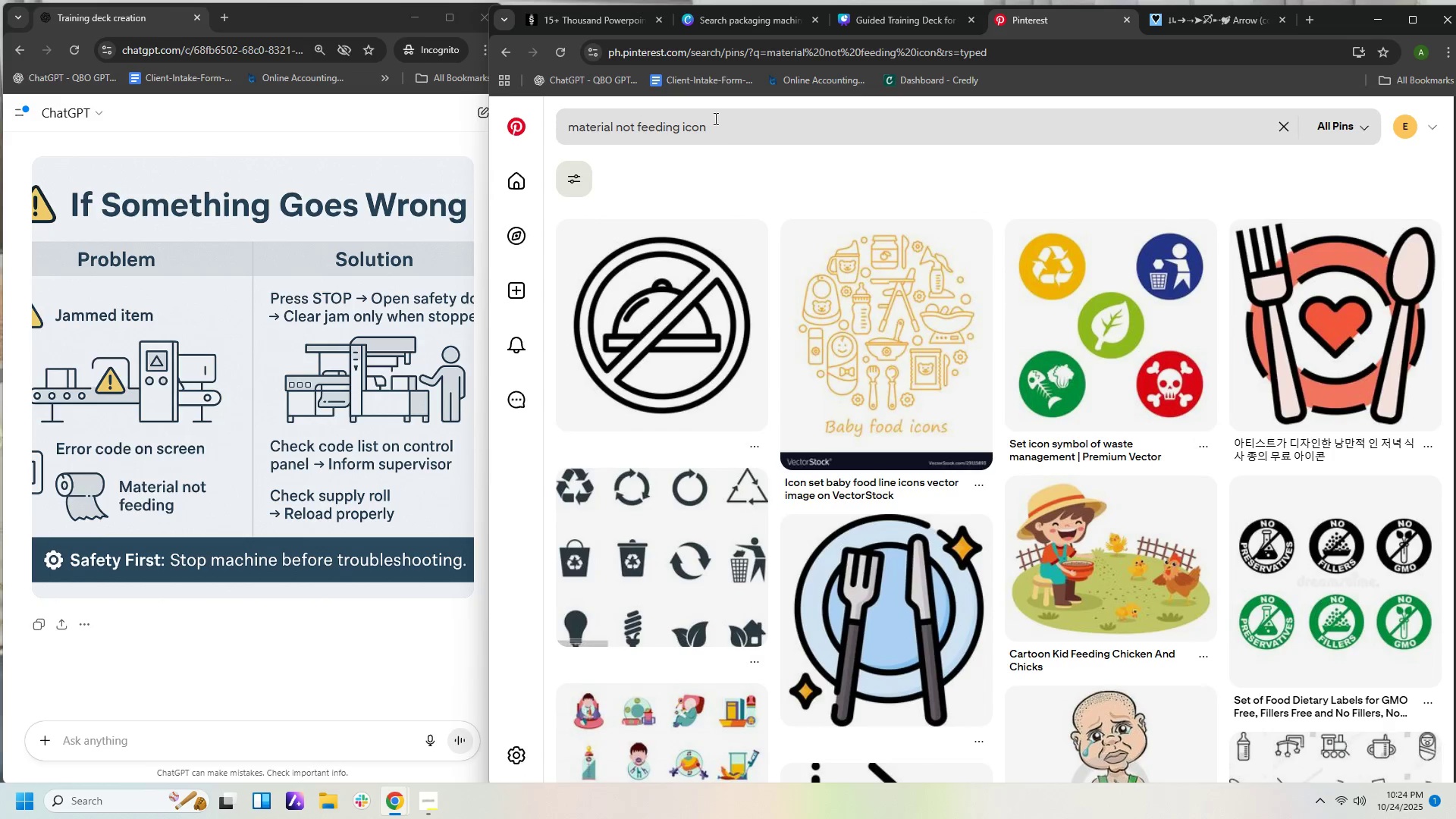 
left_click_drag(start_coordinate=[726, 121], to_coordinate=[389, 115])
 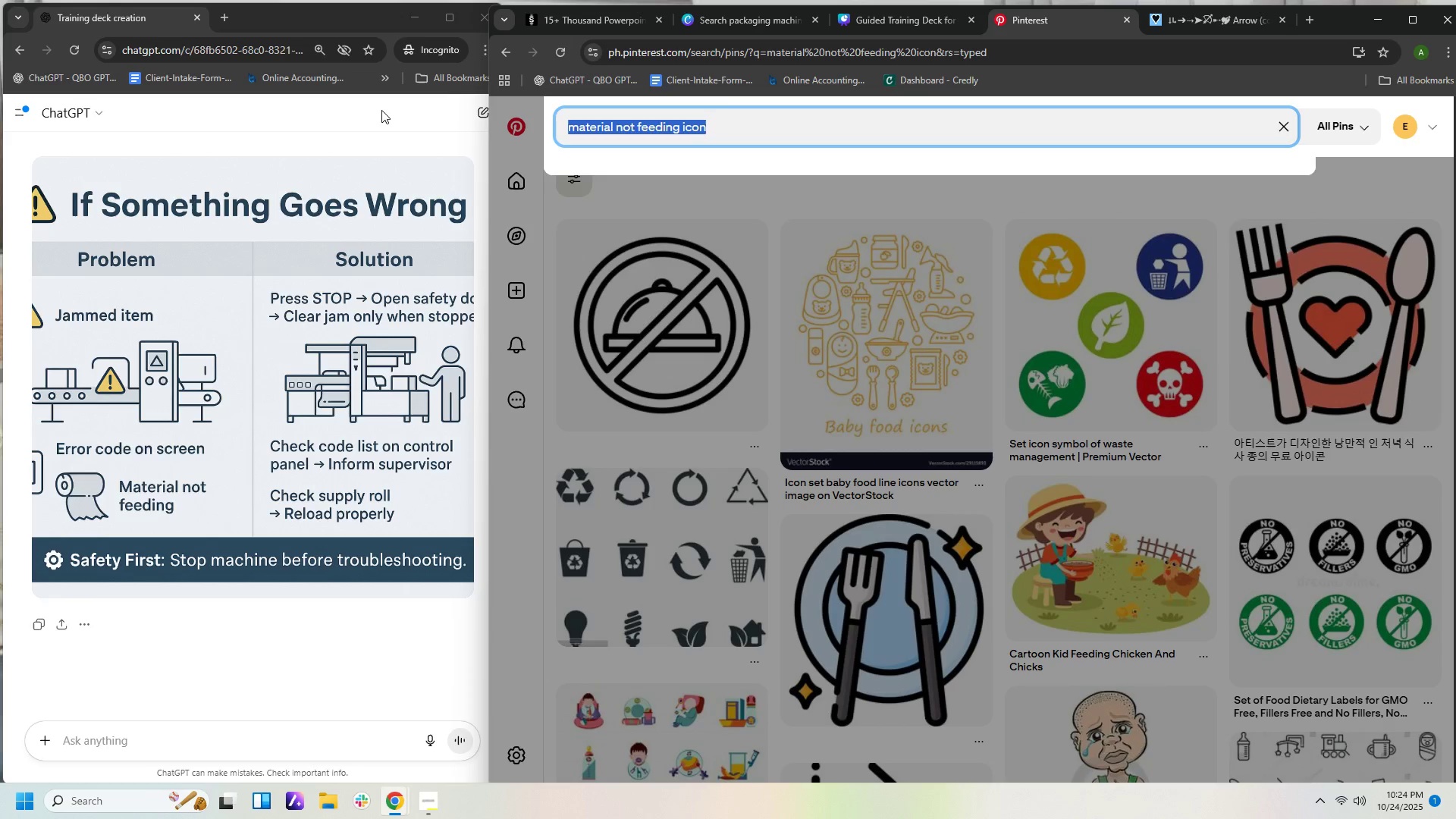 
type(roll of paper not feeding)
 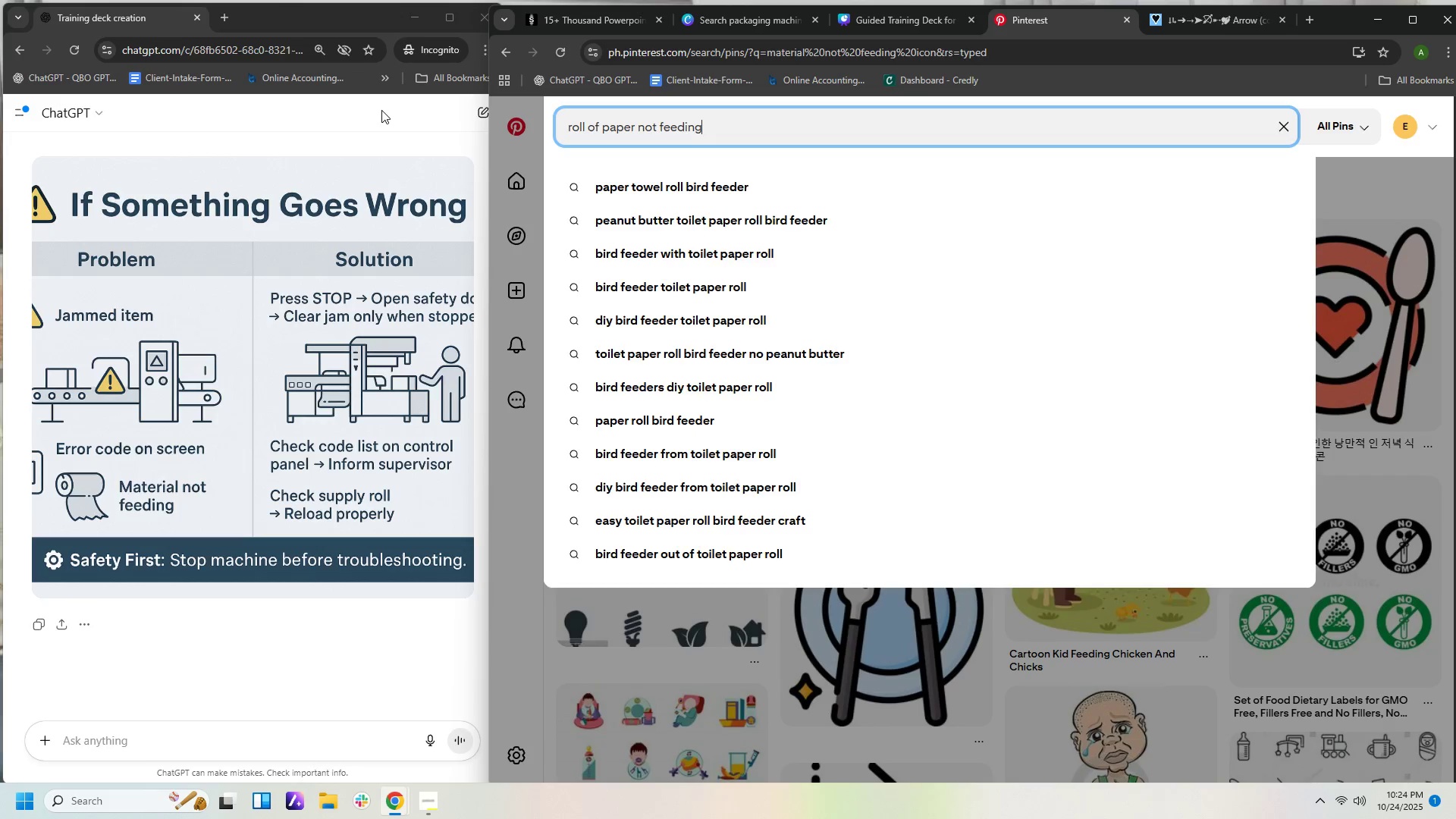 
key(Enter)
 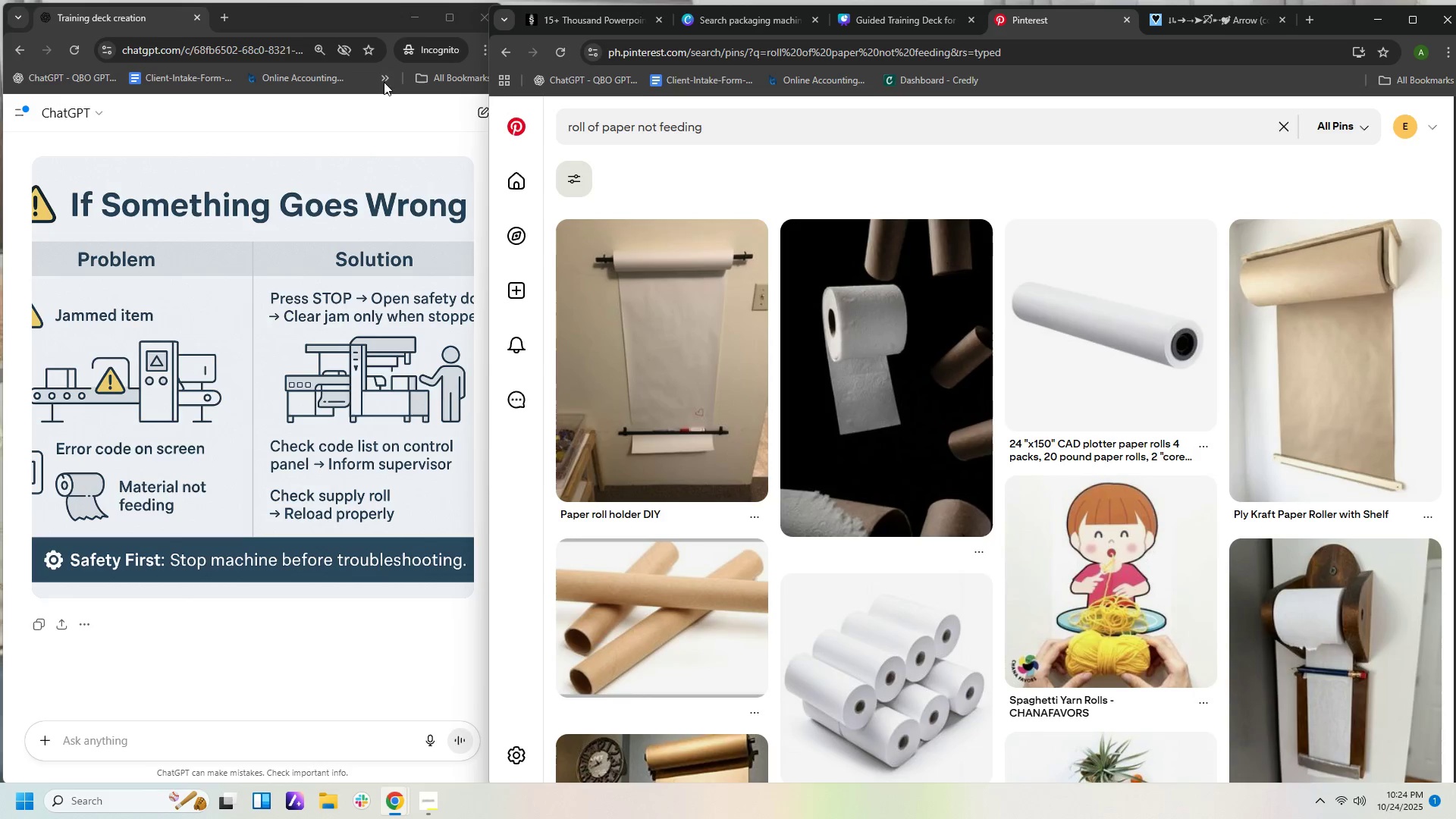 
scroll: coordinate [684, 382], scroll_direction: down, amount: 2.0
 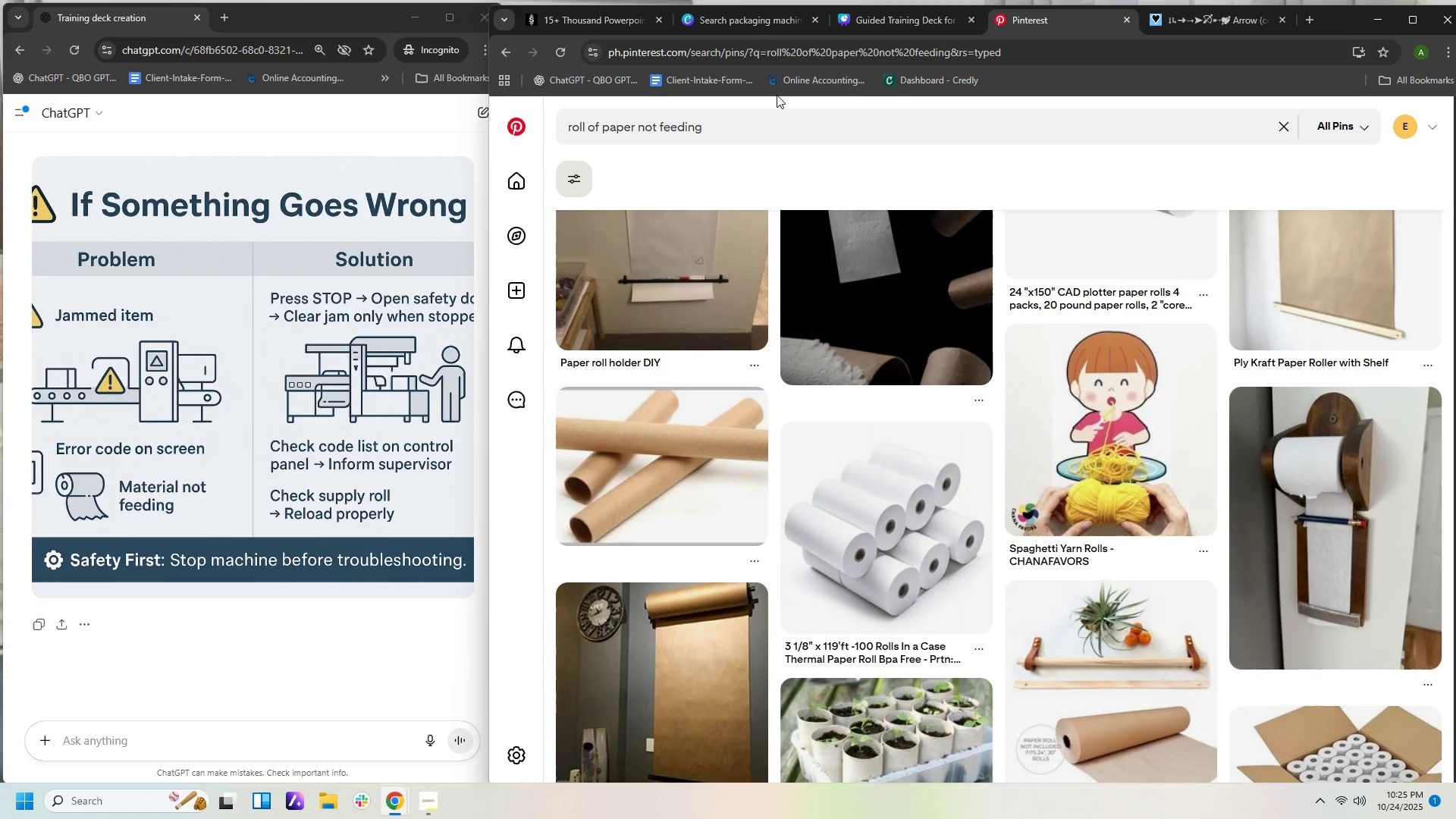 
left_click([781, 118])
 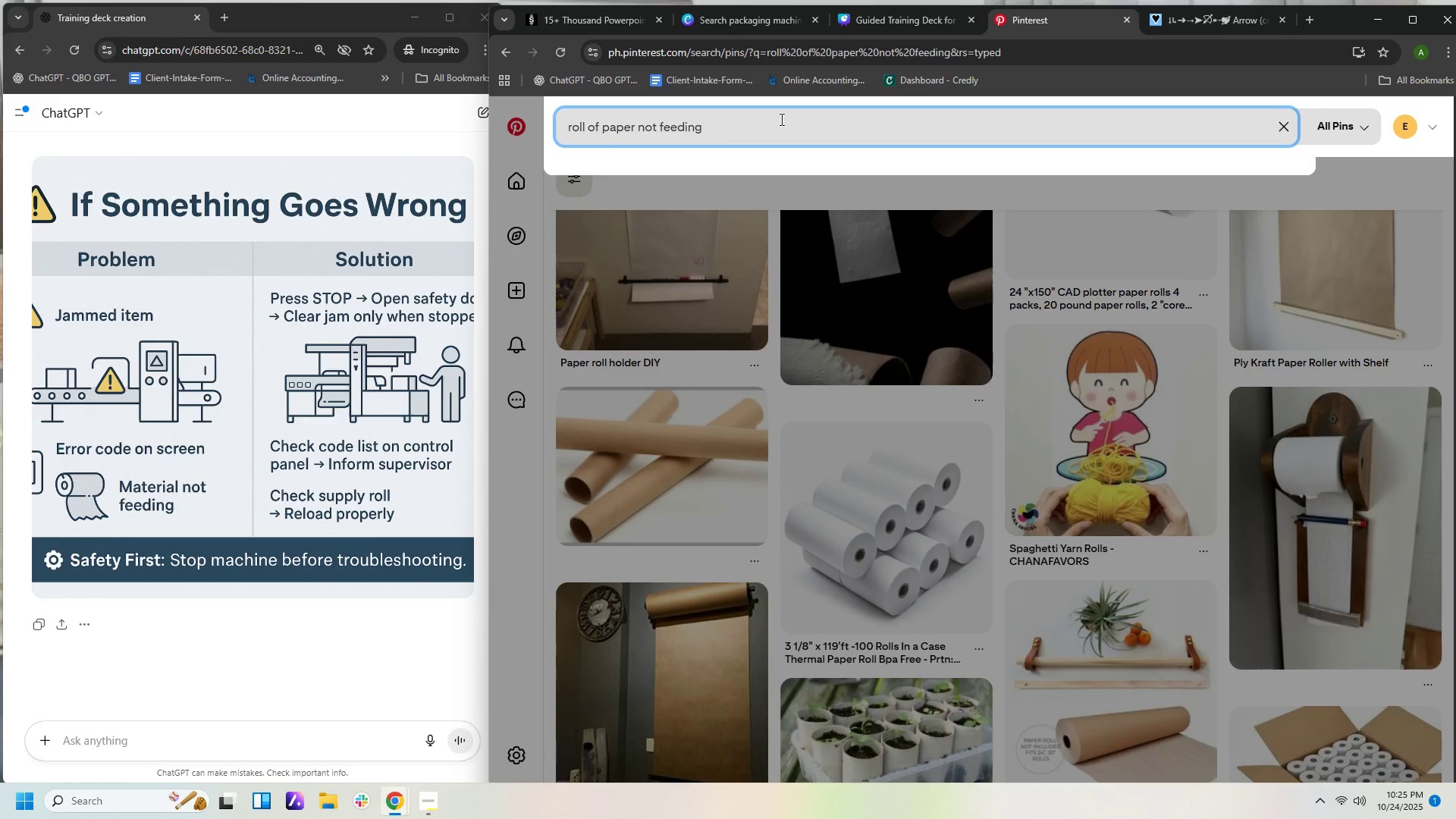 
type( iin machine)
 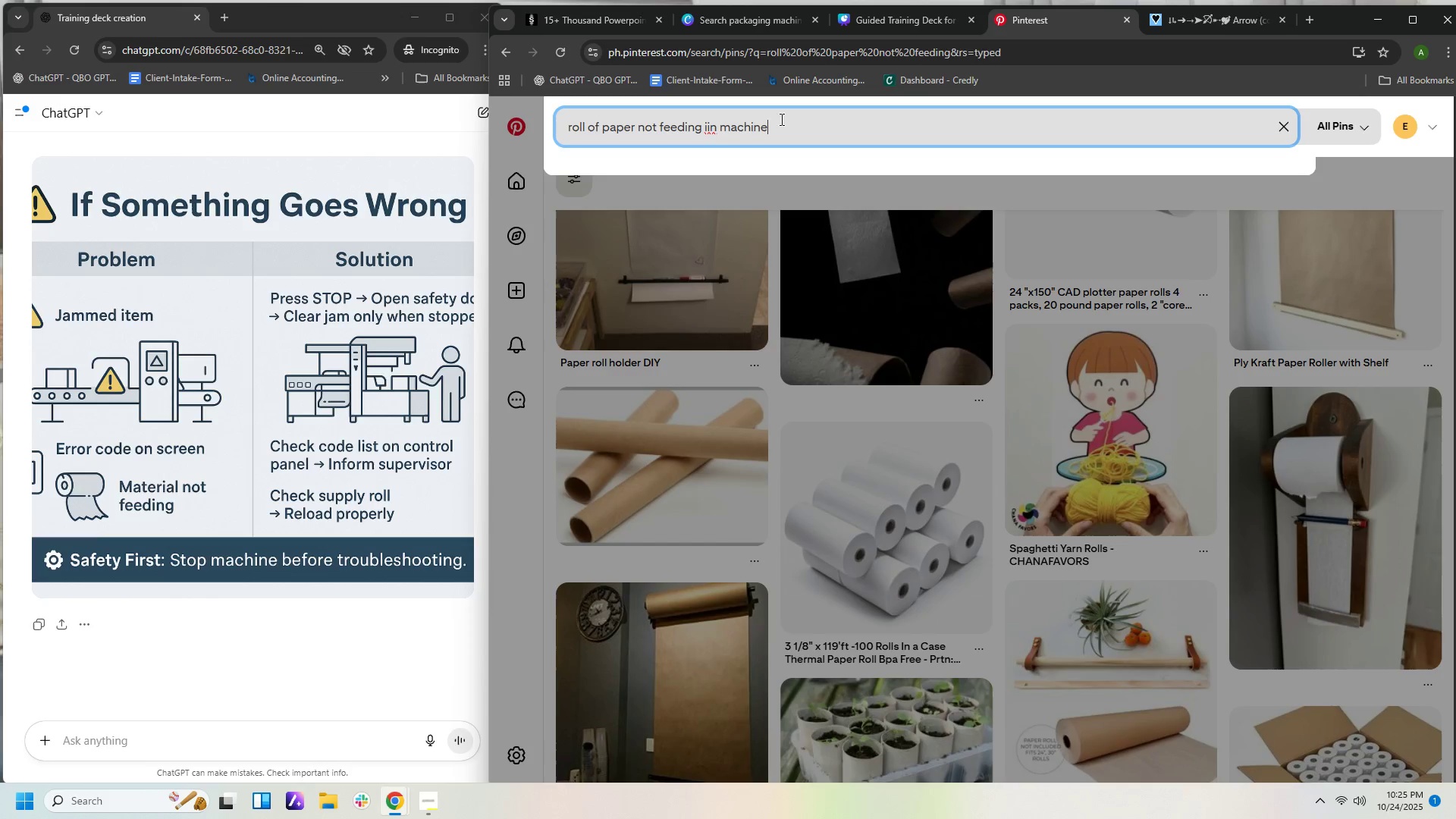 
key(Enter)
 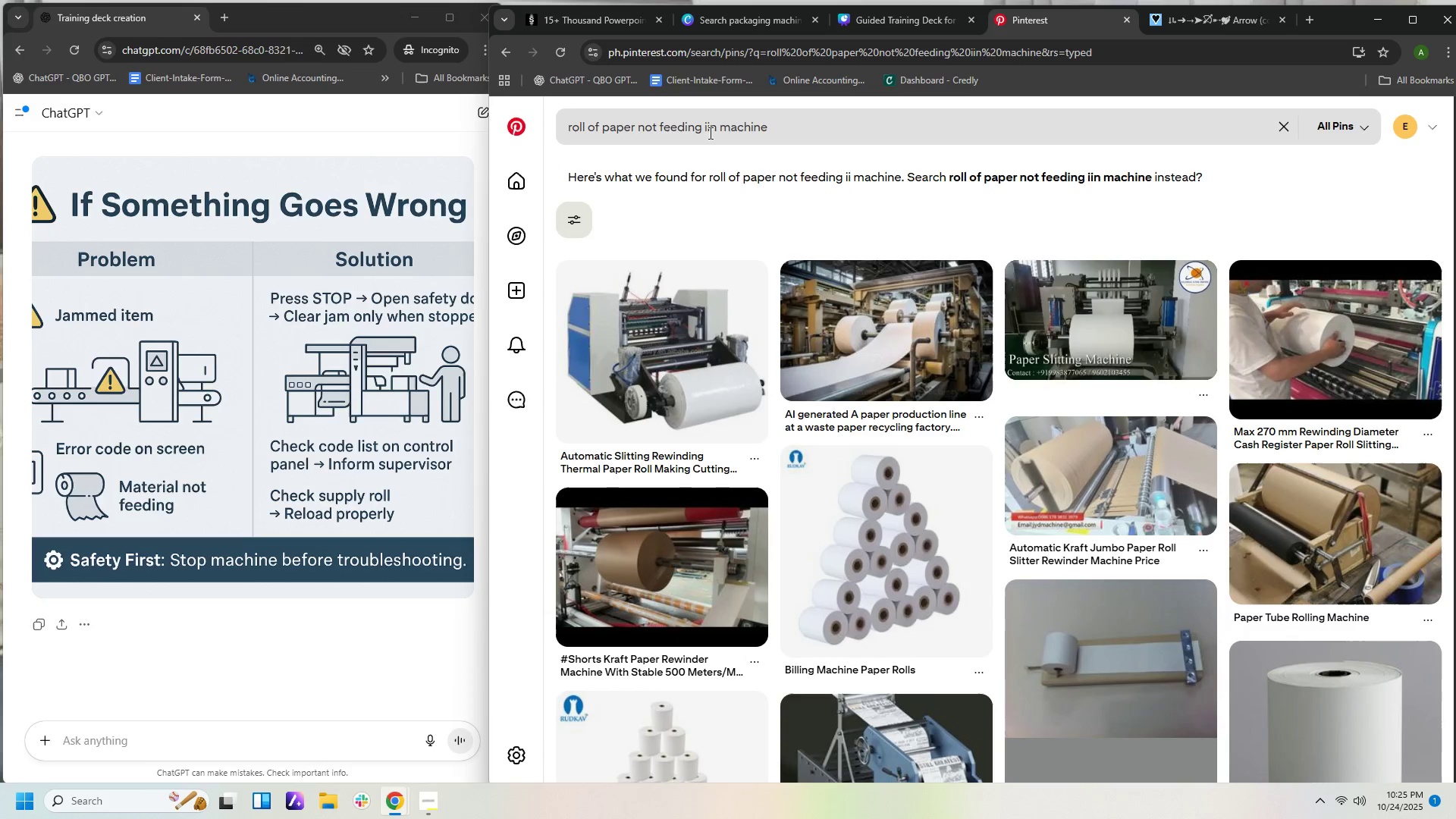 
wait(8.32)
 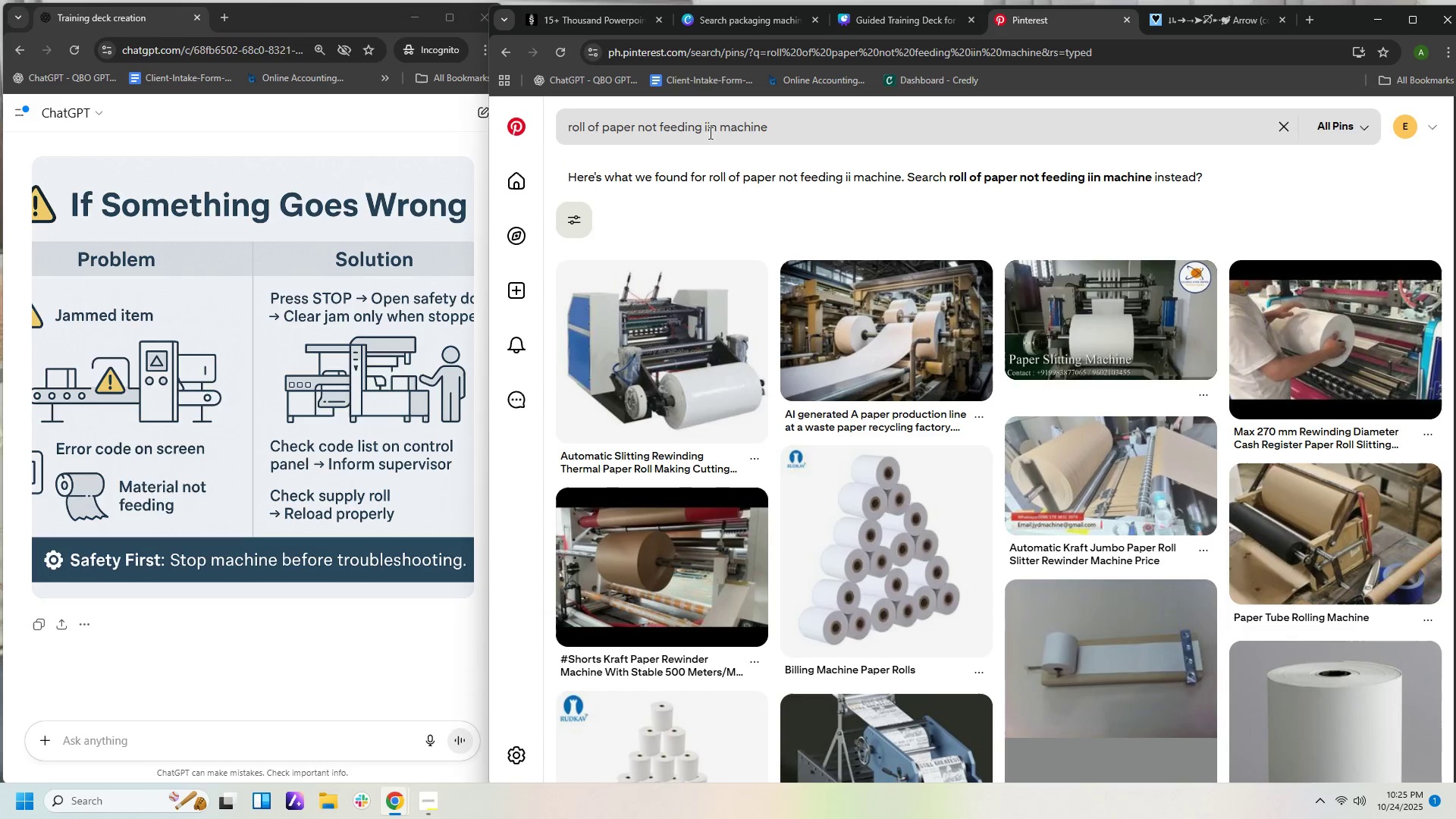 
scroll: coordinate [977, 507], scroll_direction: down, amount: 6.0
 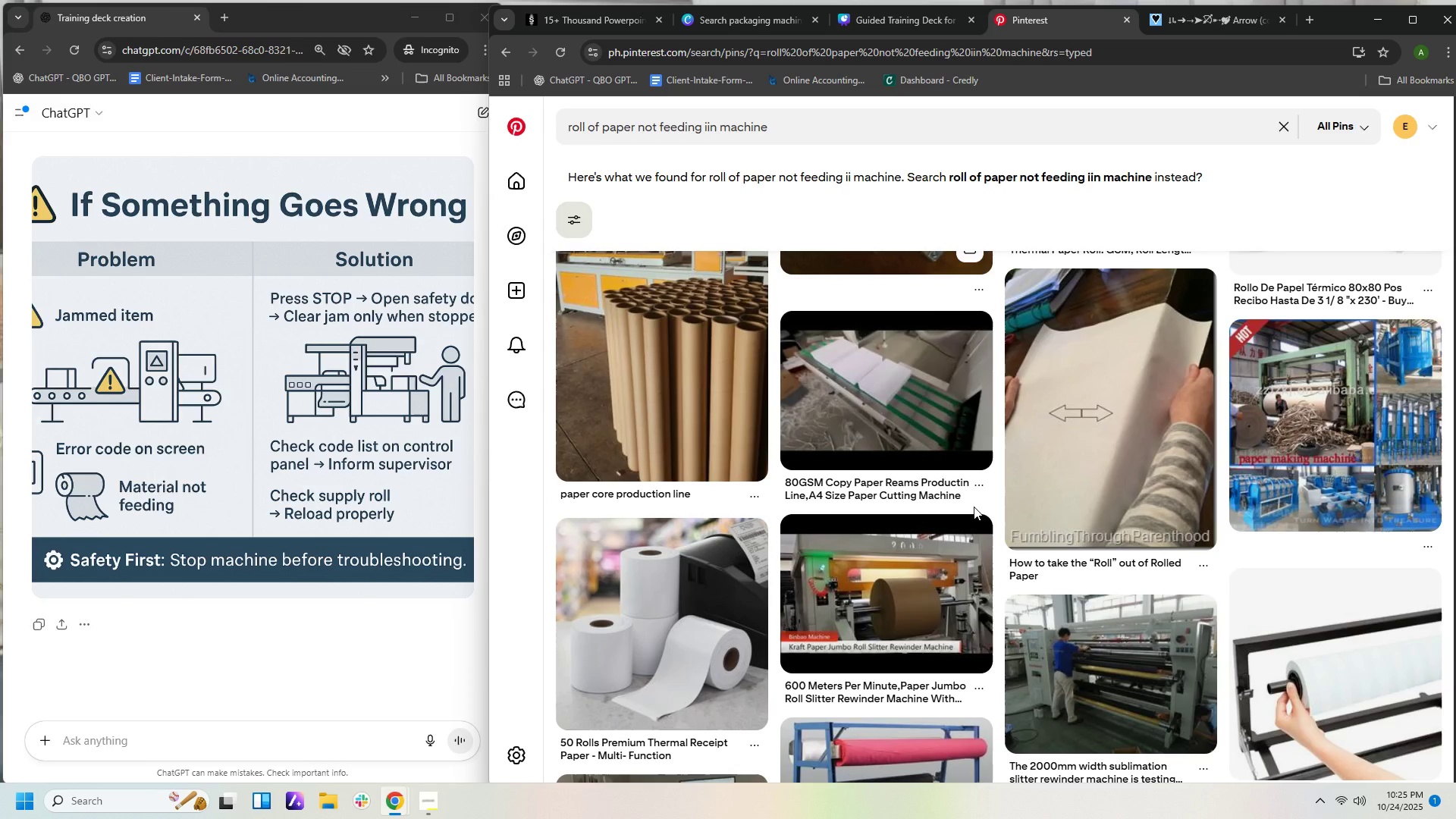 
scroll: coordinate [958, 485], scroll_direction: up, amount: 13.0
 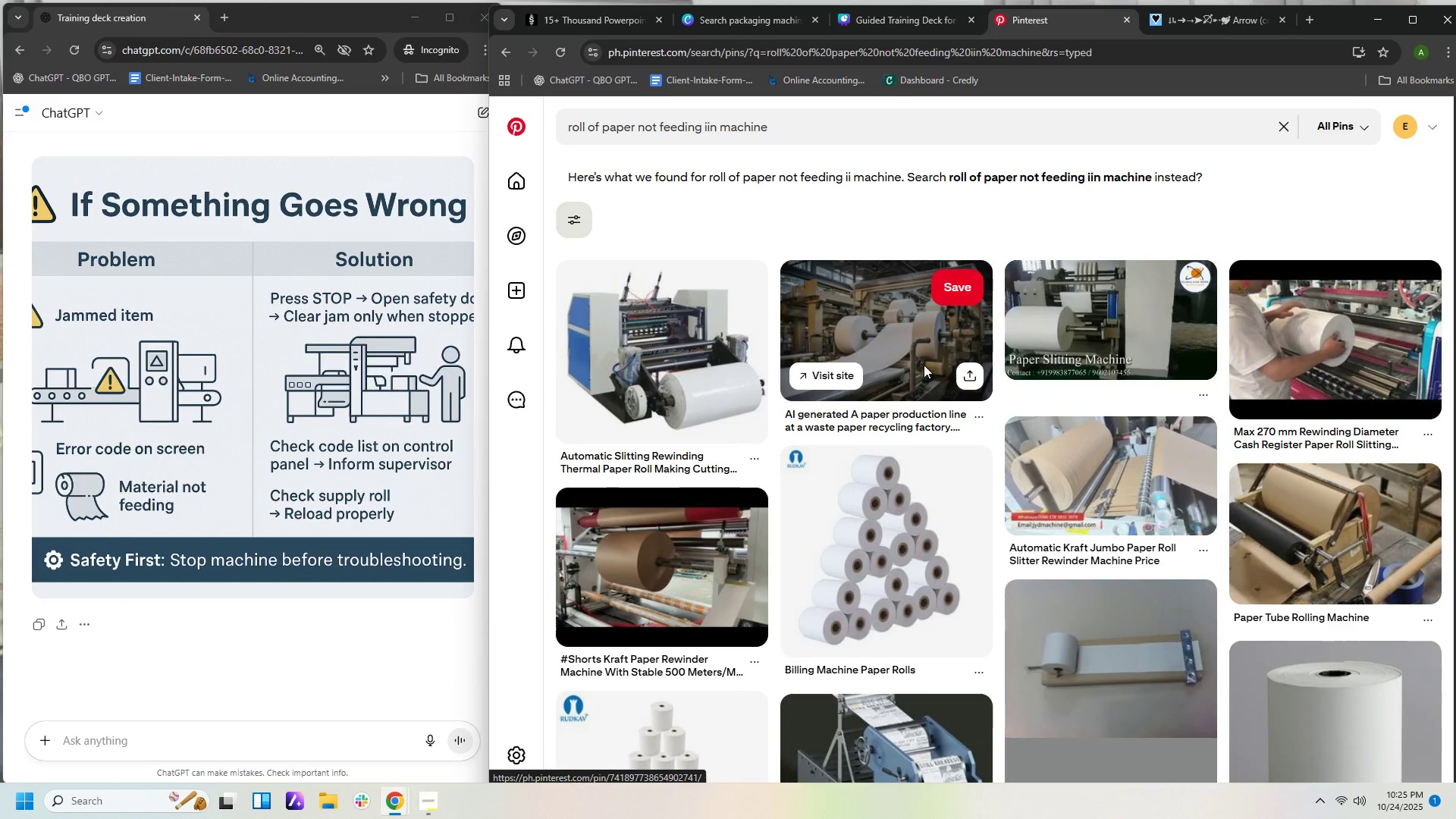 
left_click([924, 363])
 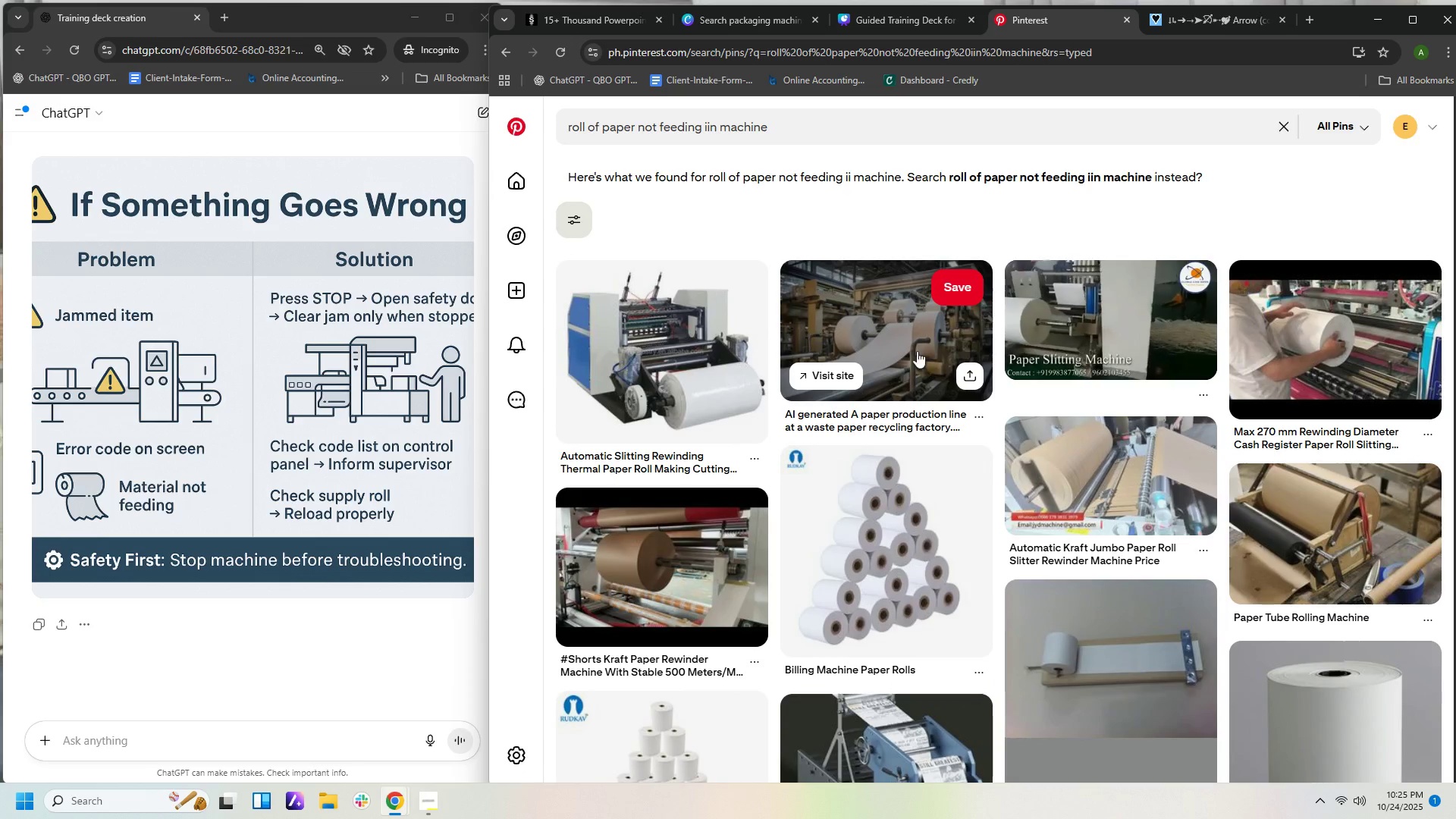 
left_click([912, 342])
 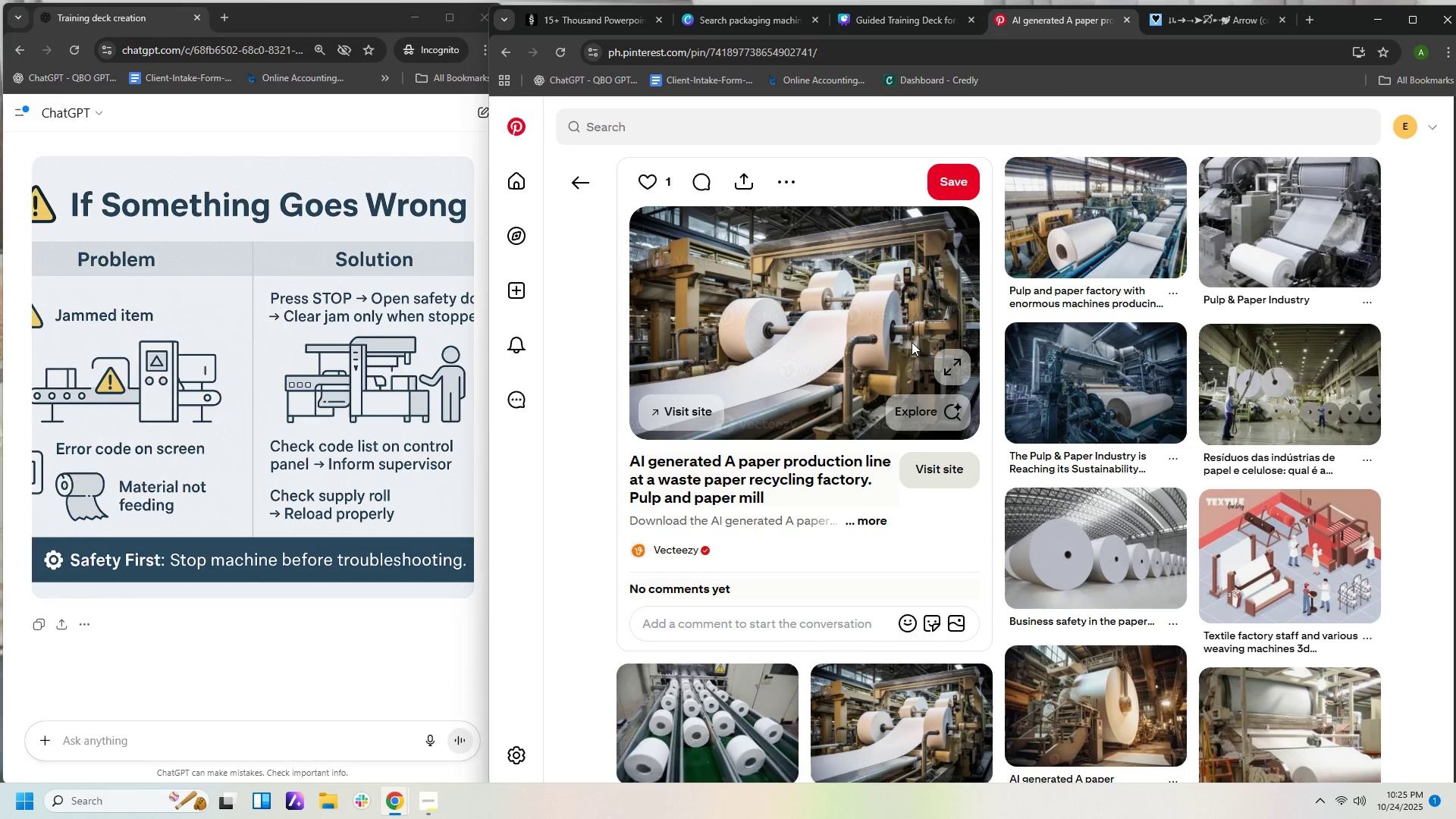 
wait(8.7)
 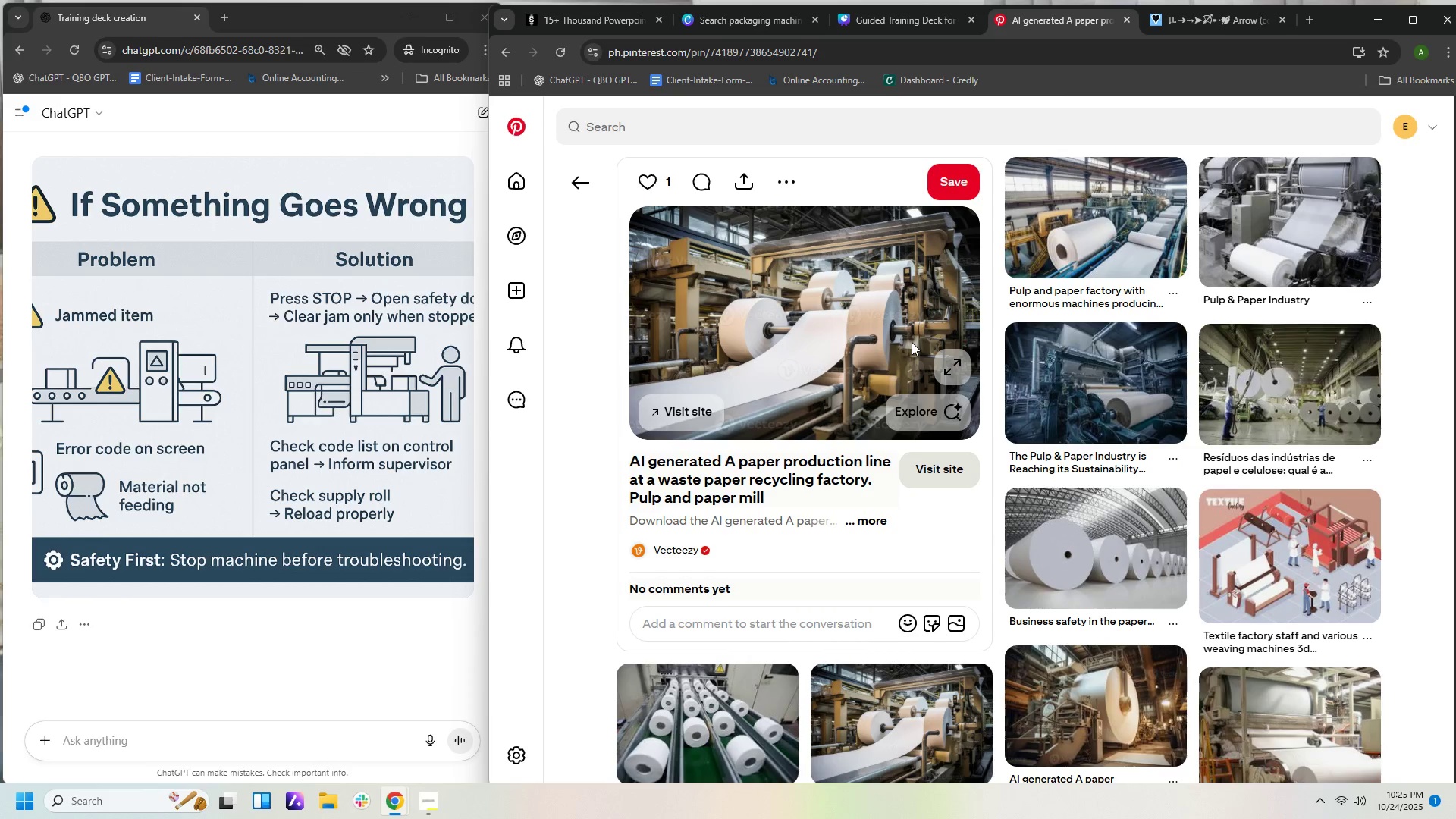 
scroll: coordinate [1283, 417], scroll_direction: down, amount: 4.0
 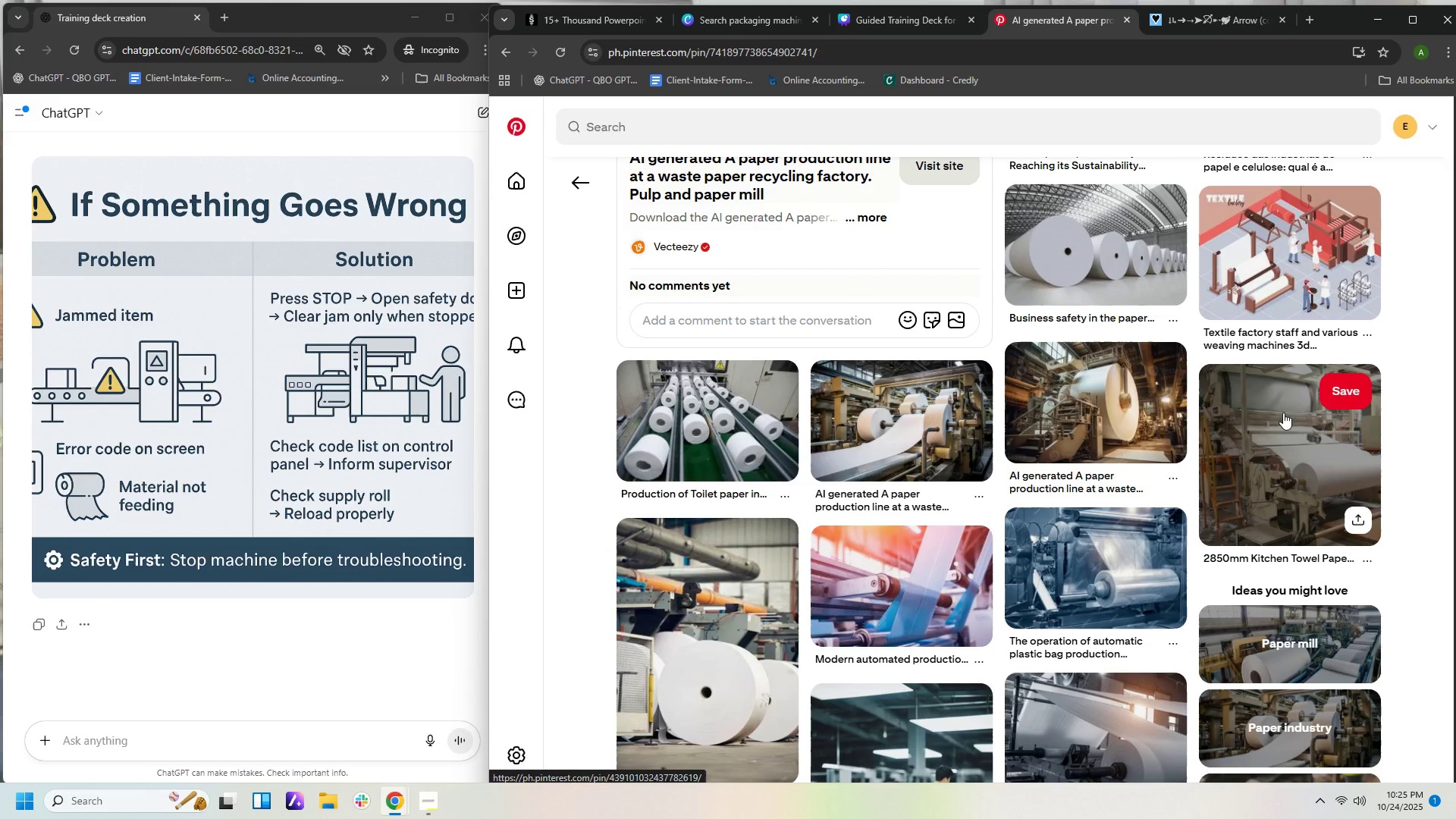 
scroll: coordinate [1283, 411], scroll_direction: up, amount: 2.0
 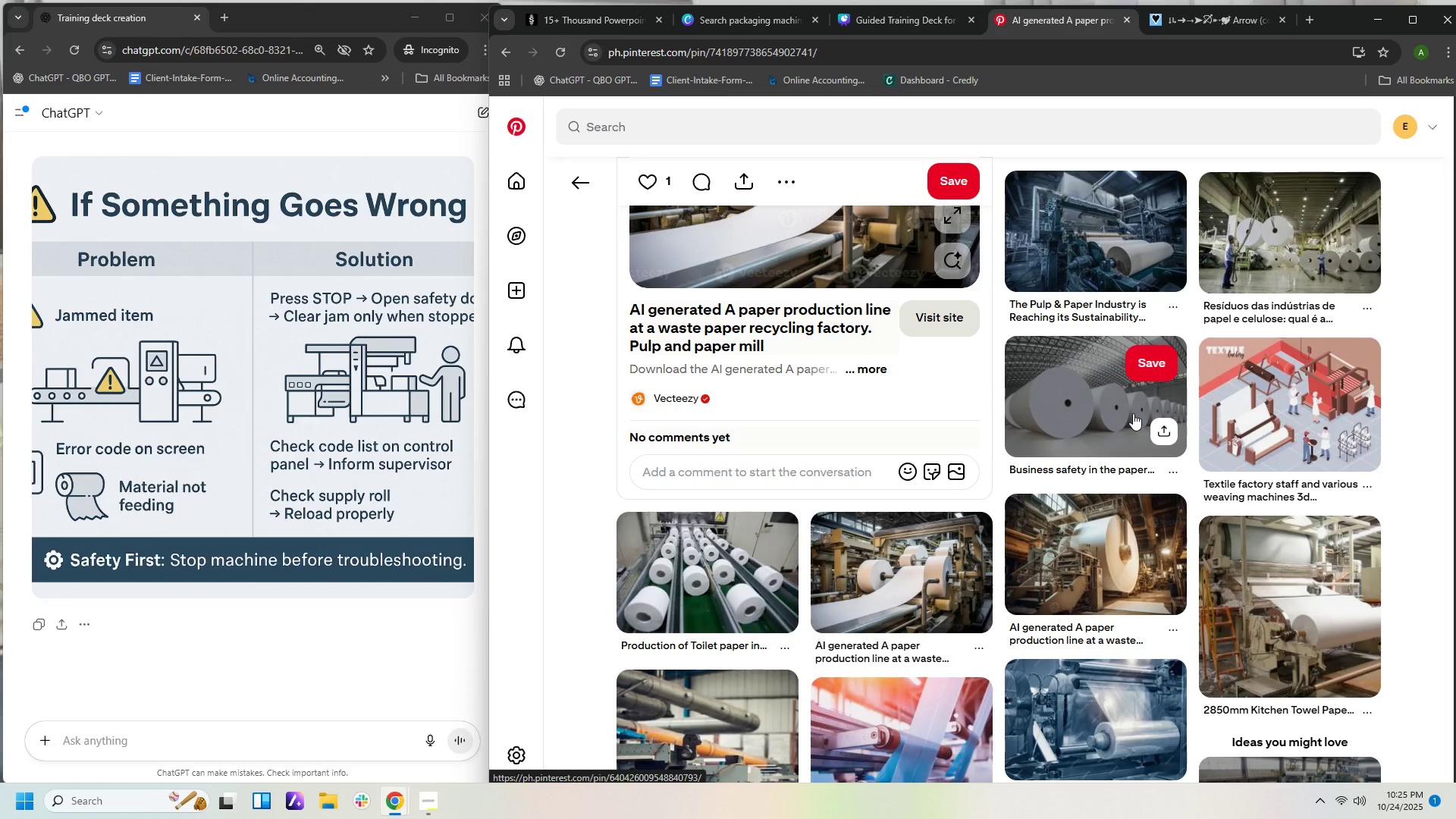 
wait(9.57)
 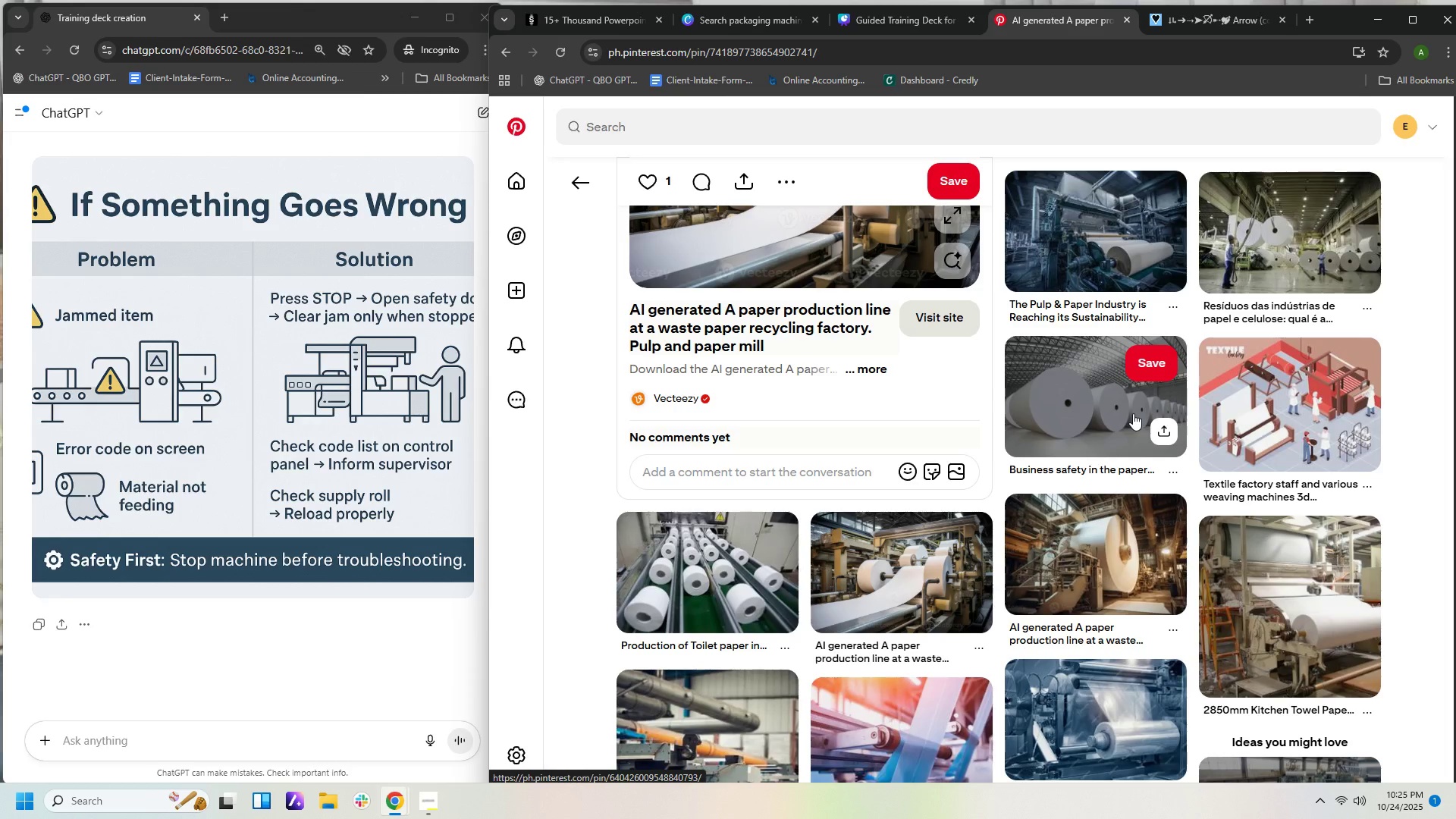 
scroll: coordinate [1129, 530], scroll_direction: down, amount: 13.0
 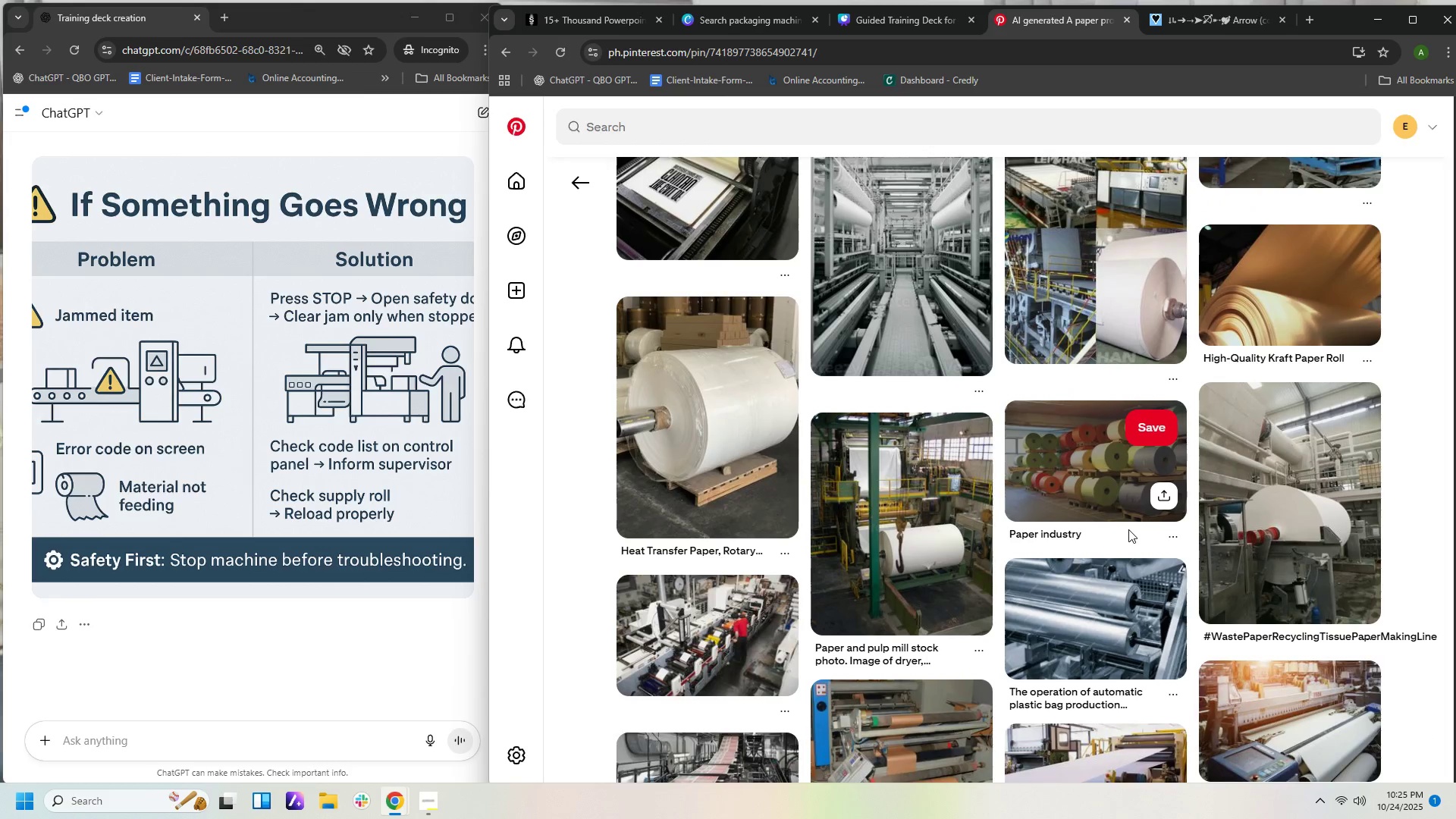 
scroll: coordinate [1128, 529], scroll_direction: down, amount: 2.0
 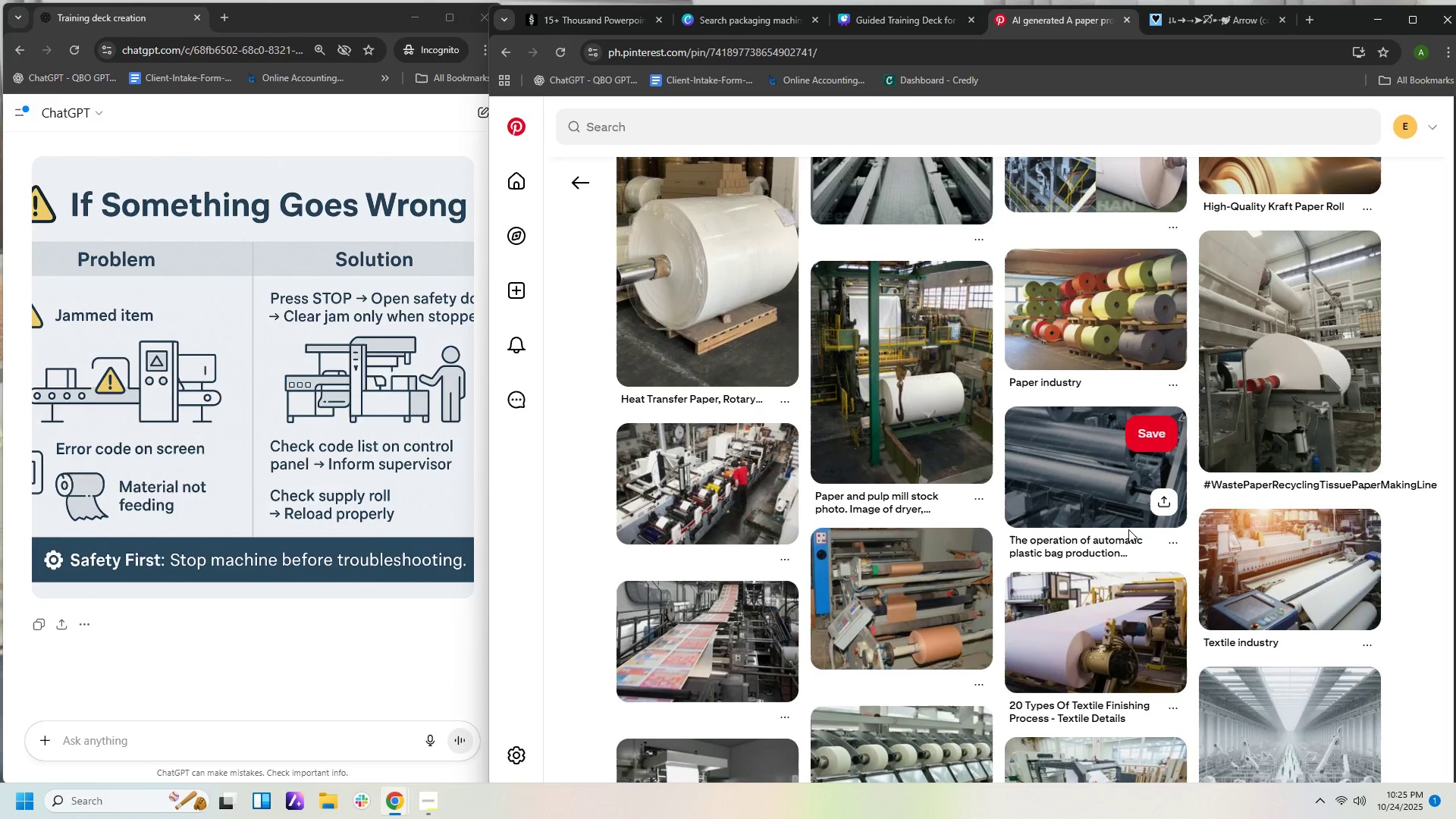 
left_click([1113, 644])
 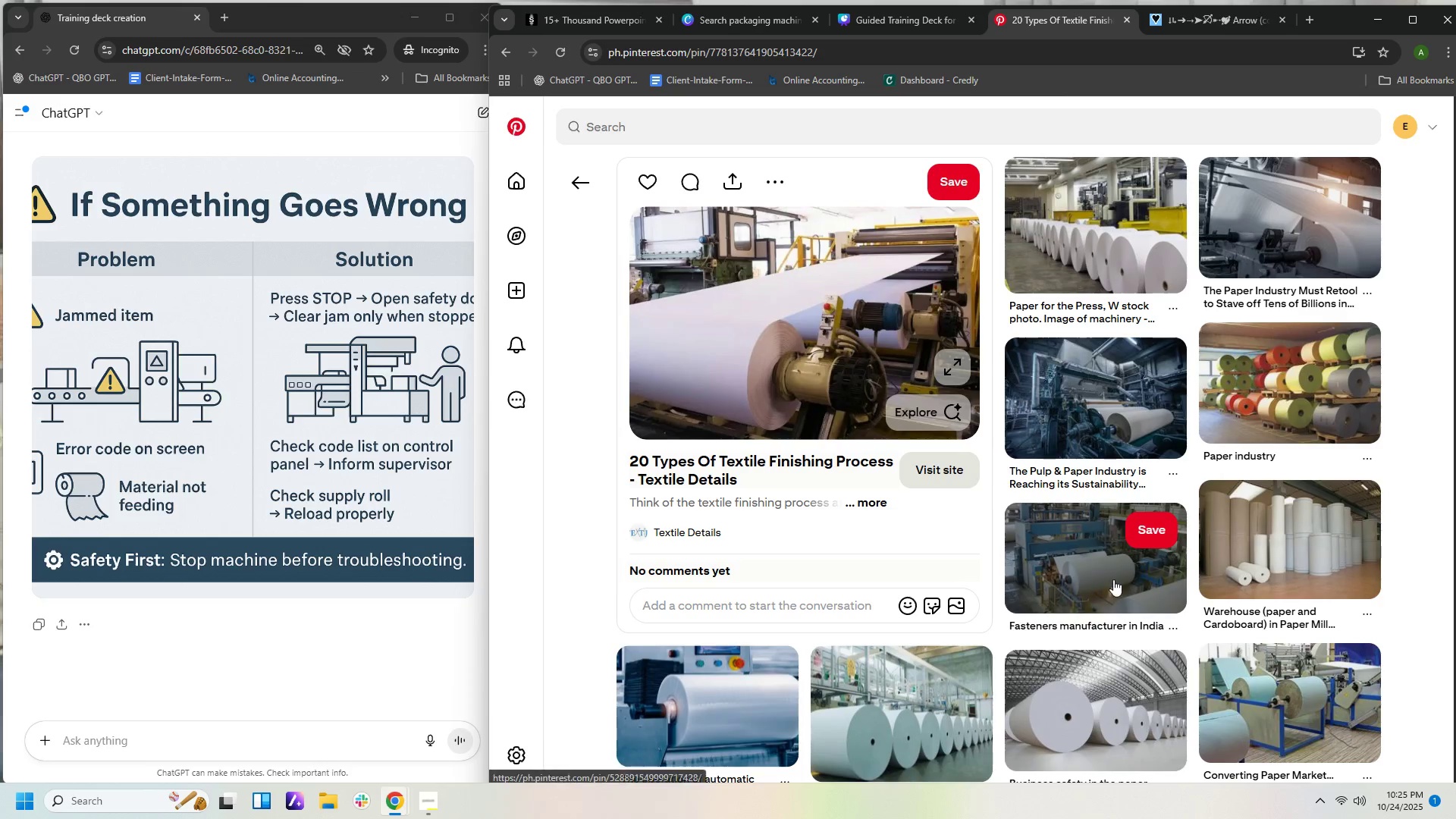 
scroll: coordinate [927, 661], scroll_direction: down, amount: 1.0
 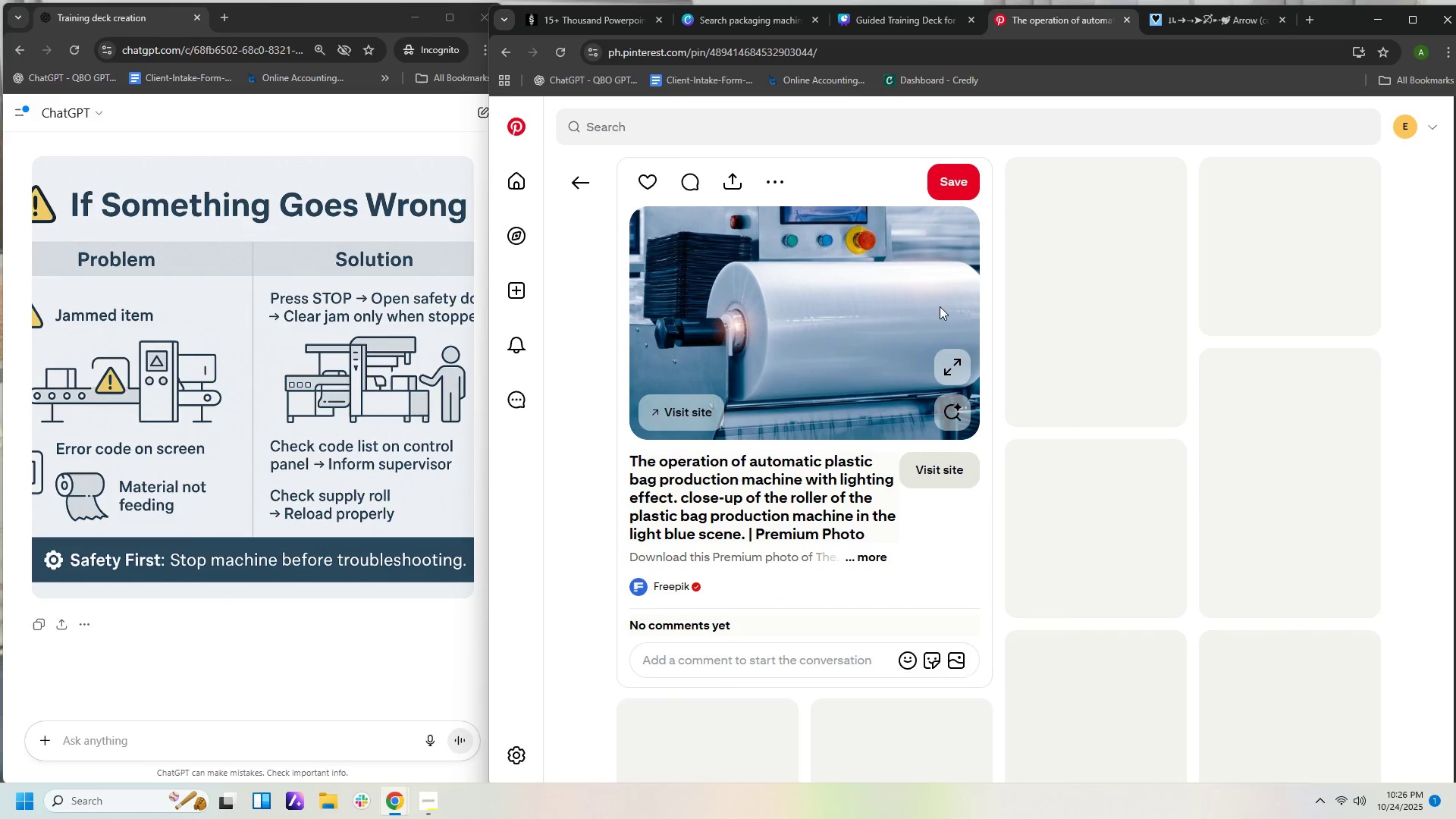 
right_click([918, 315])
 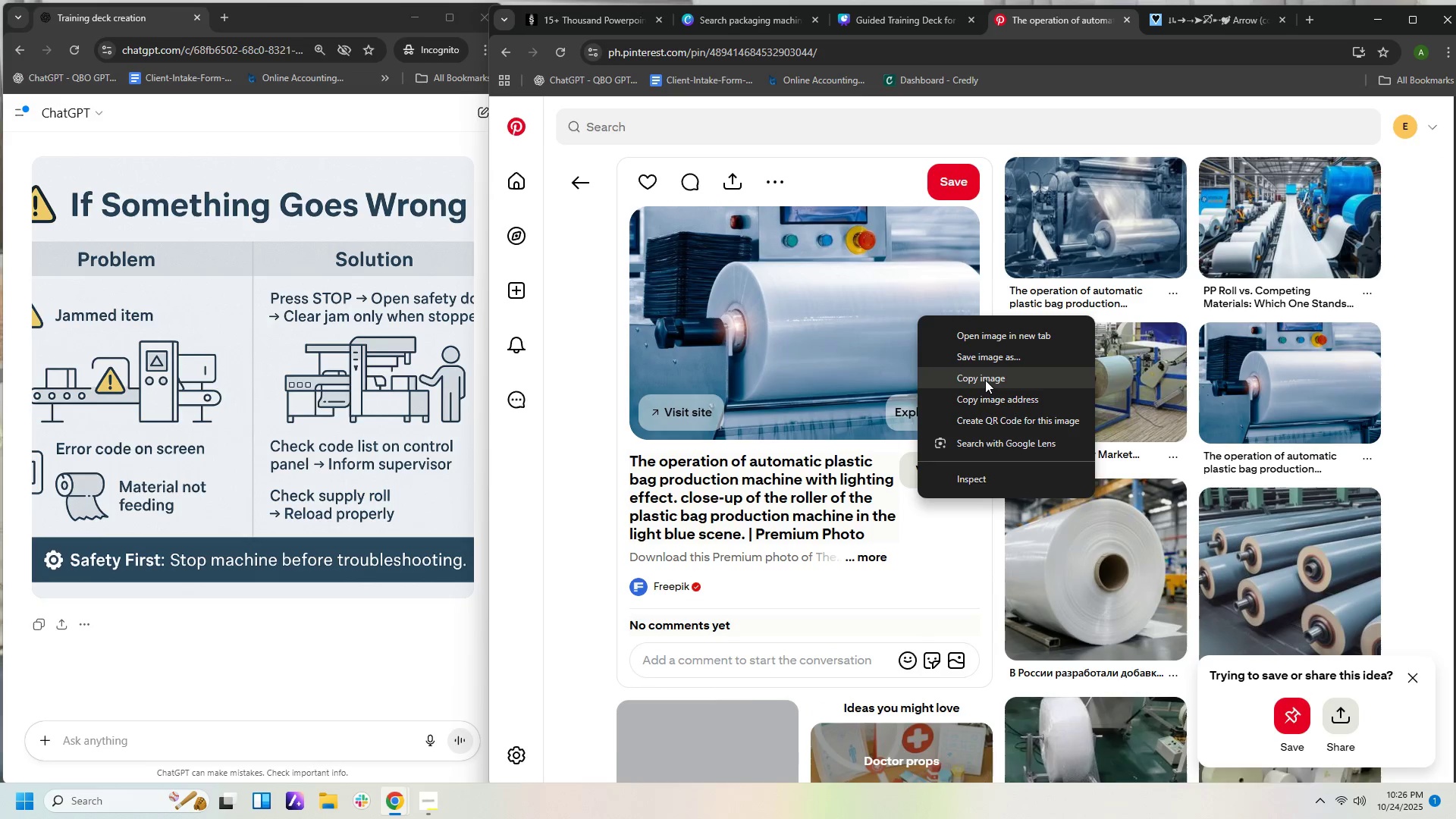 
left_click([985, 380])
 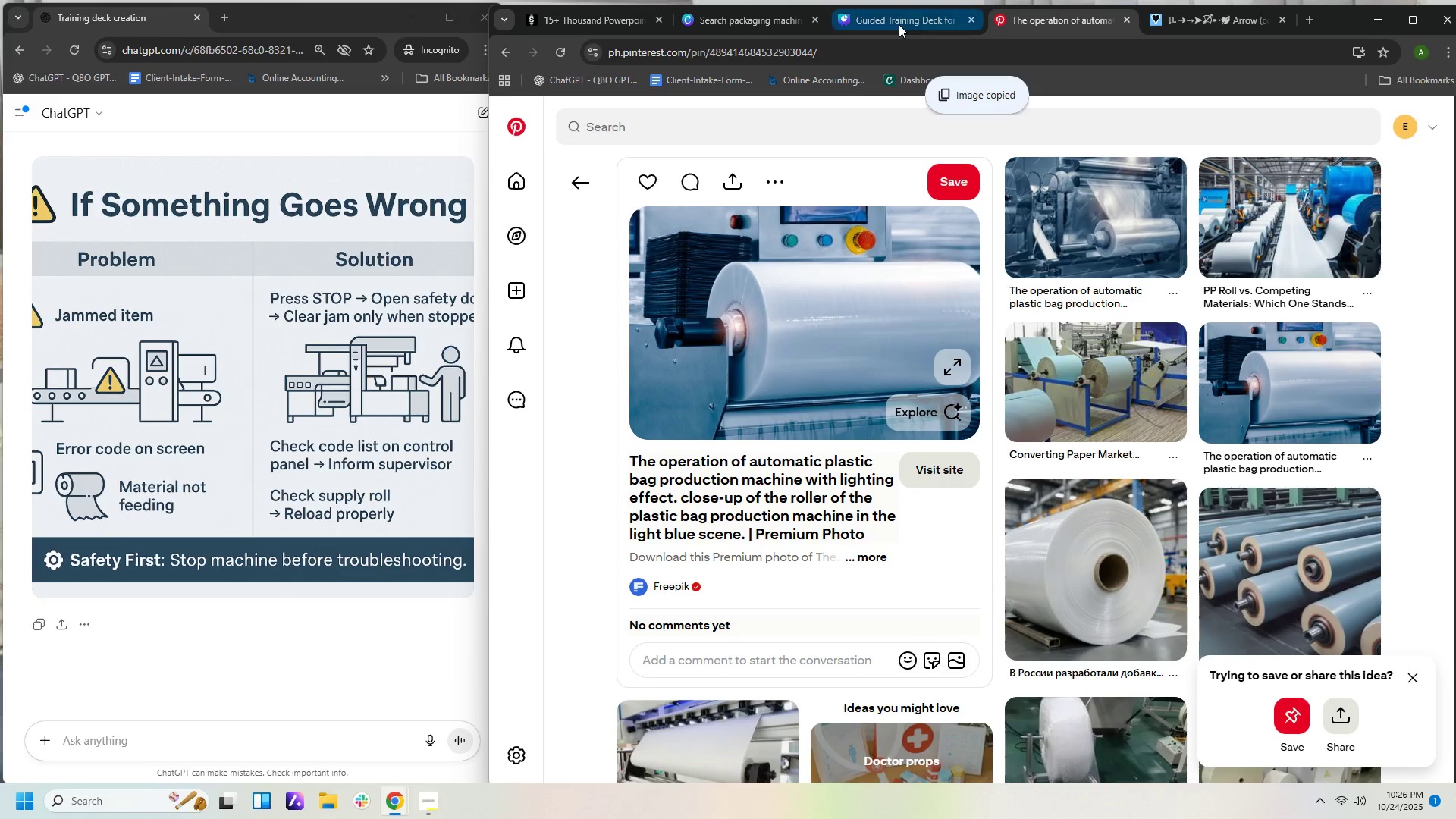 
left_click([911, 22])
 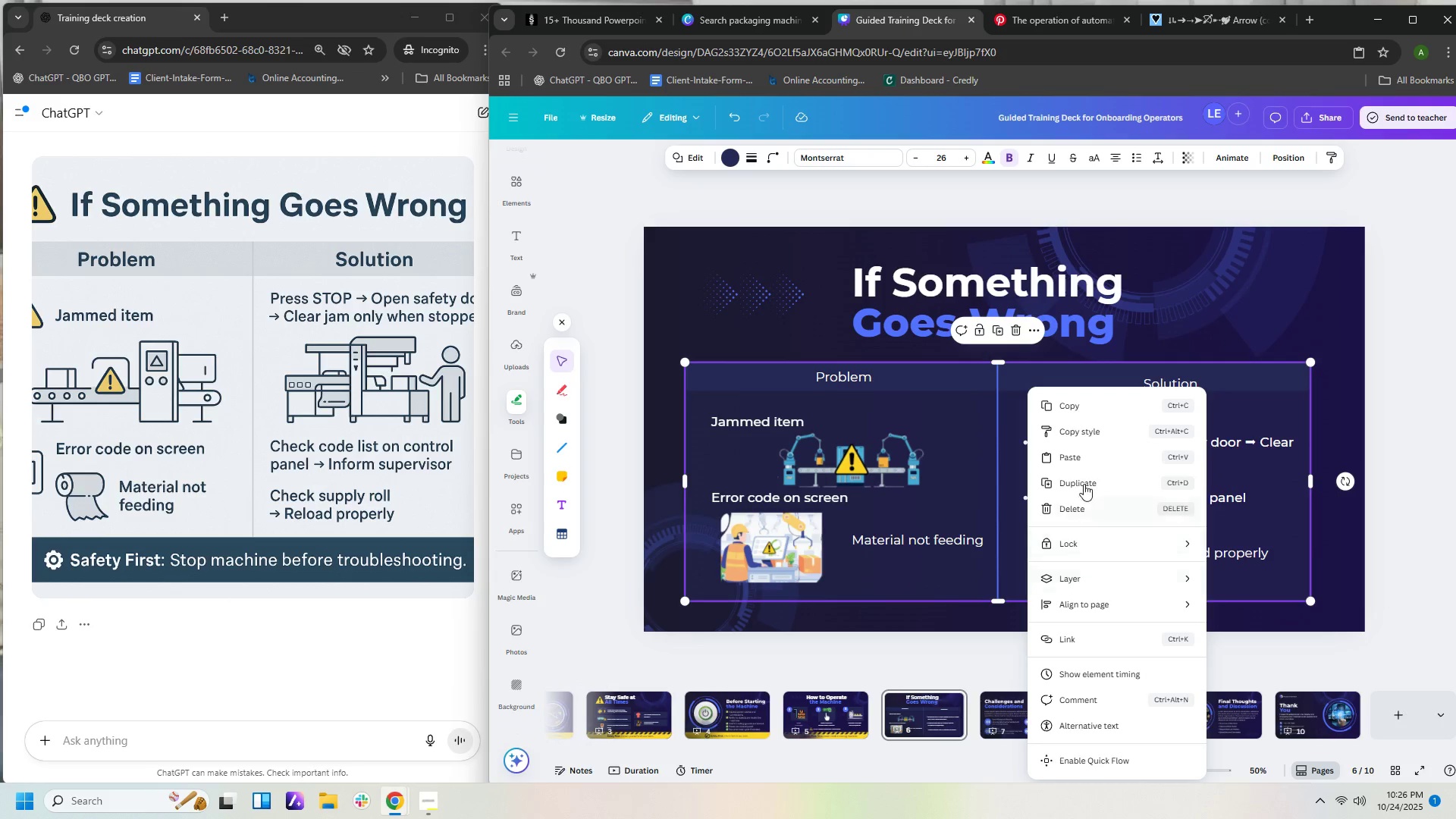 
left_click([1082, 450])
 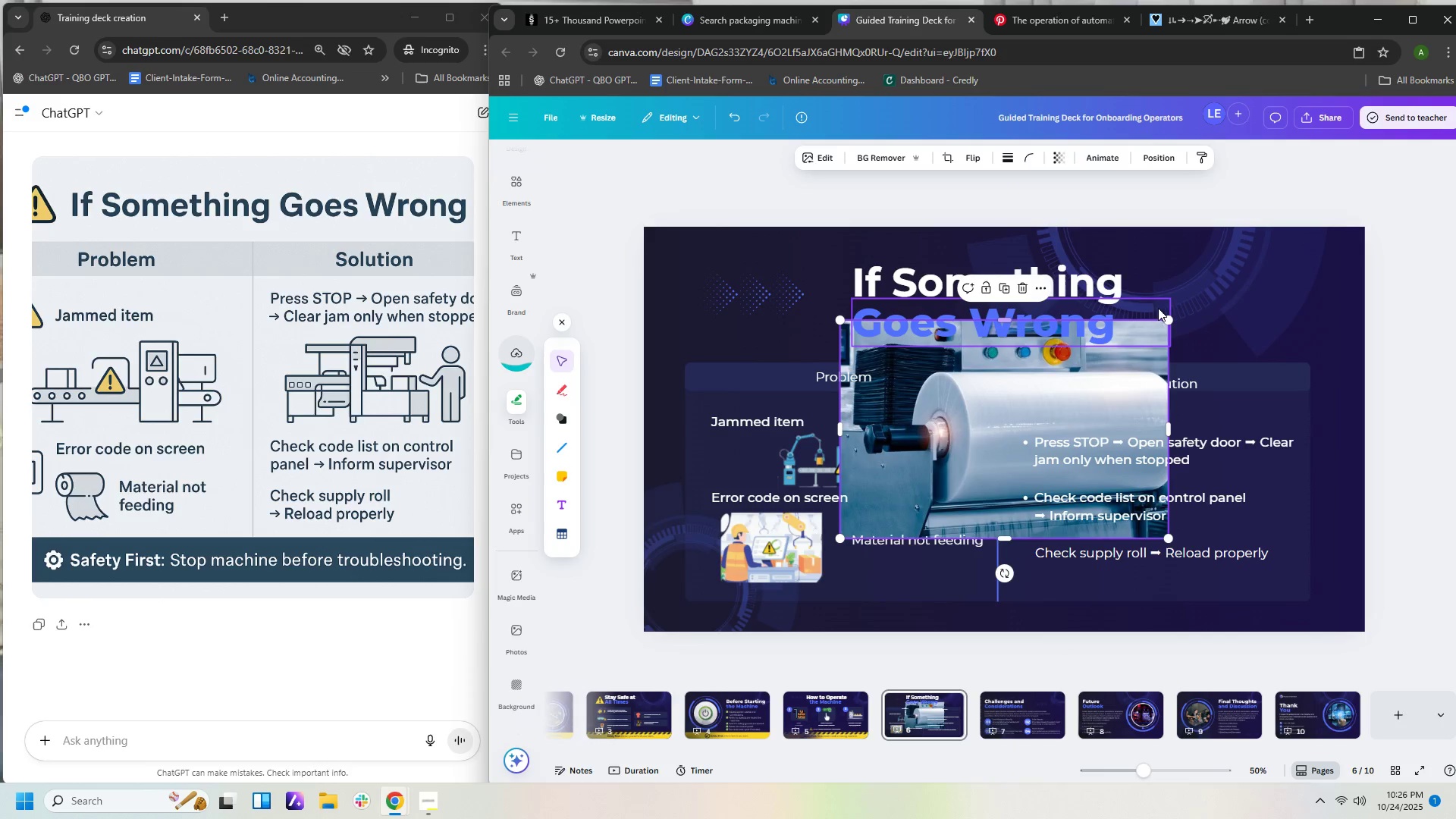 
left_click_drag(start_coordinate=[1169, 322], to_coordinate=[946, 444])
 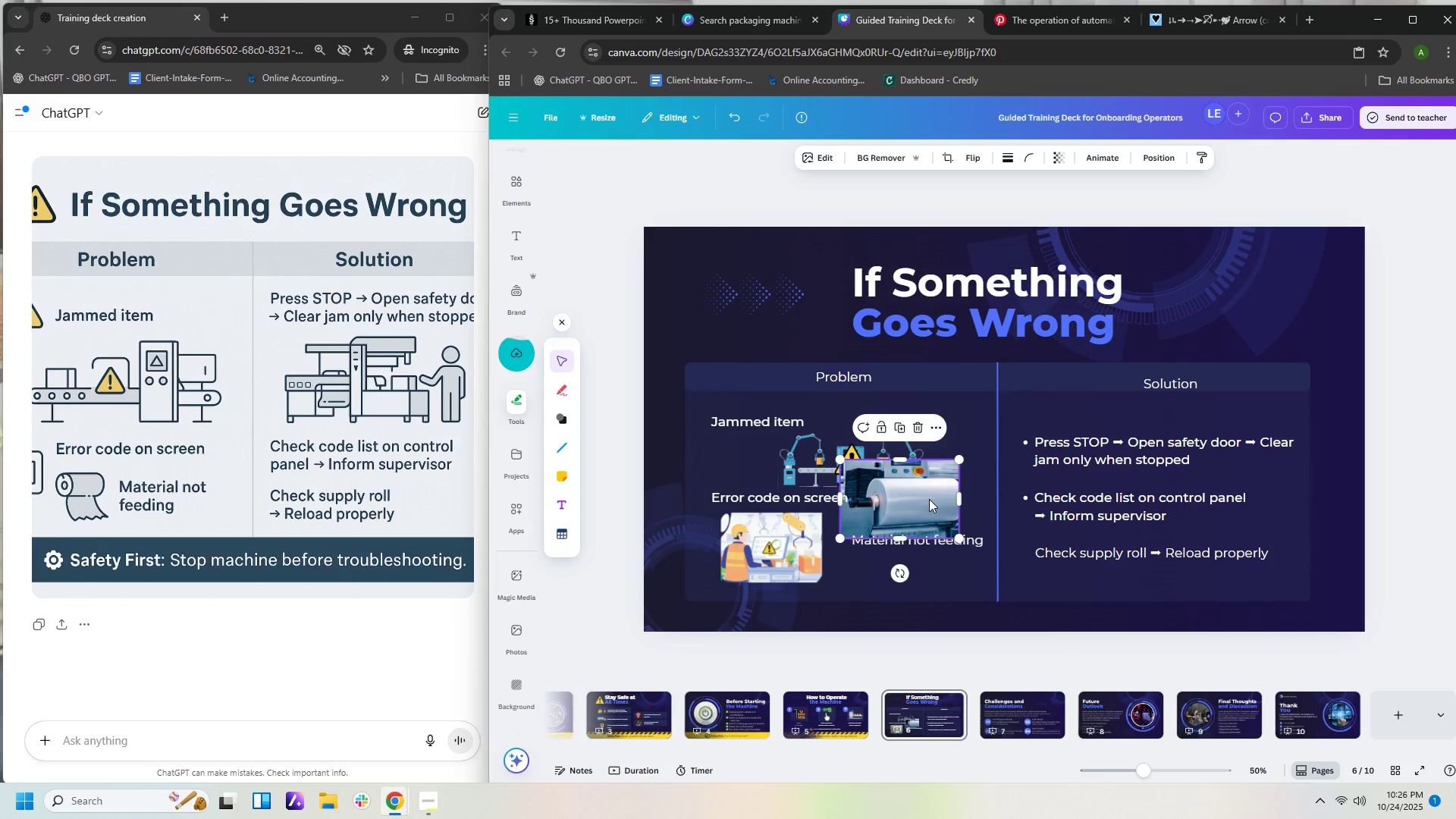 
left_click_drag(start_coordinate=[927, 499], to_coordinate=[952, 571])
 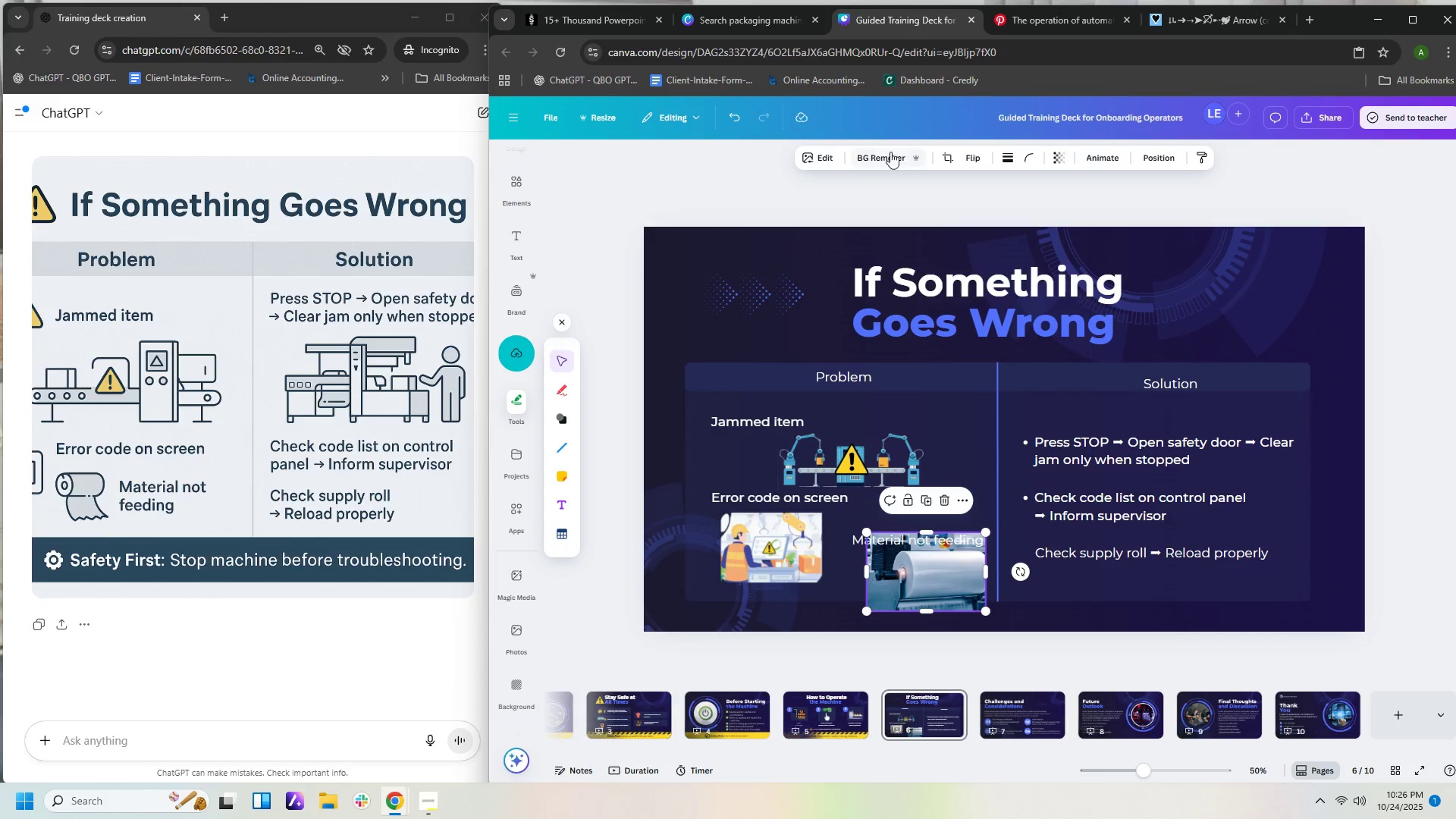 
left_click([893, 162])
 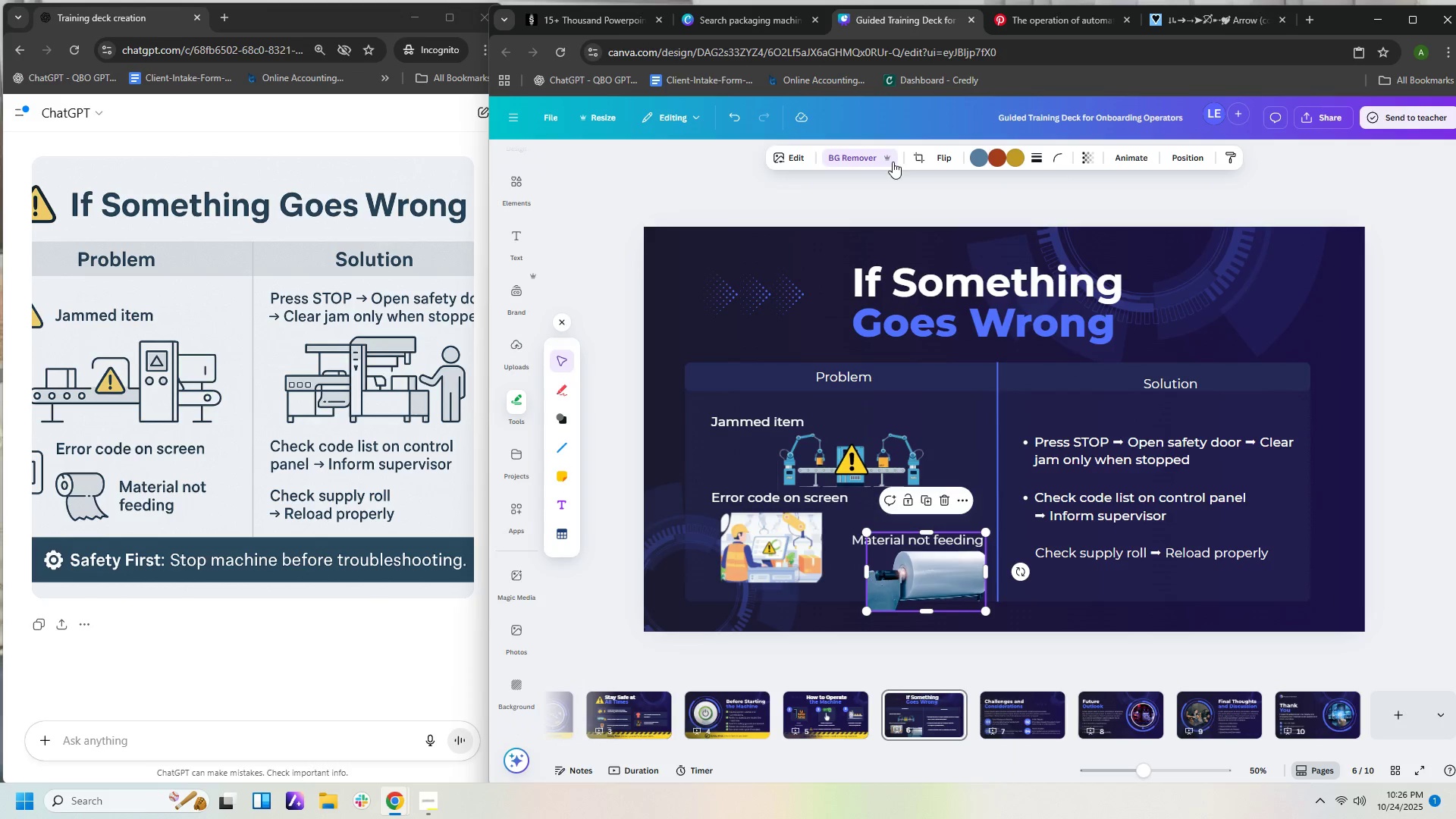 
wait(9.05)
 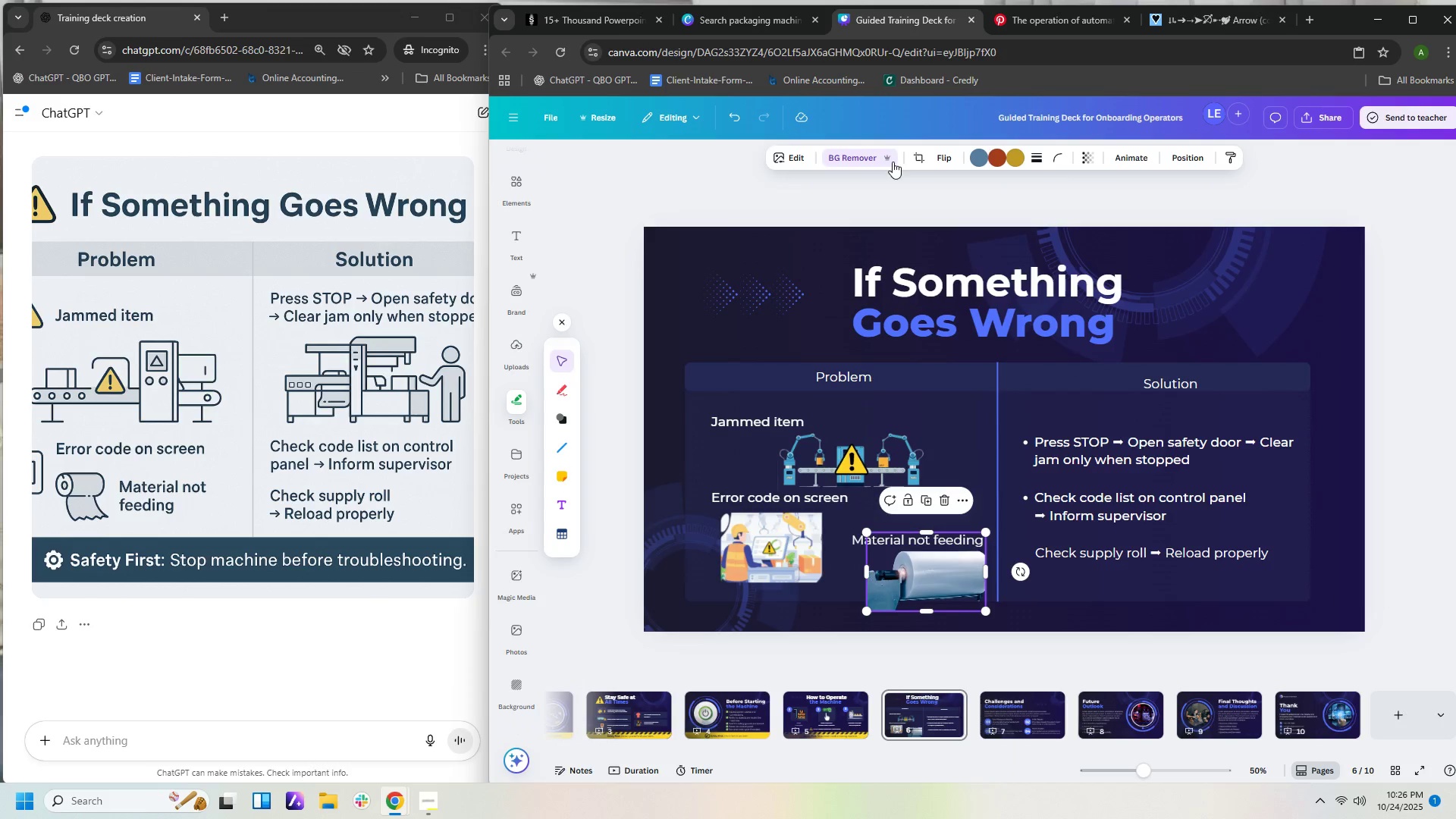 
left_click_drag(start_coordinate=[987, 610], to_coordinate=[963, 582])
 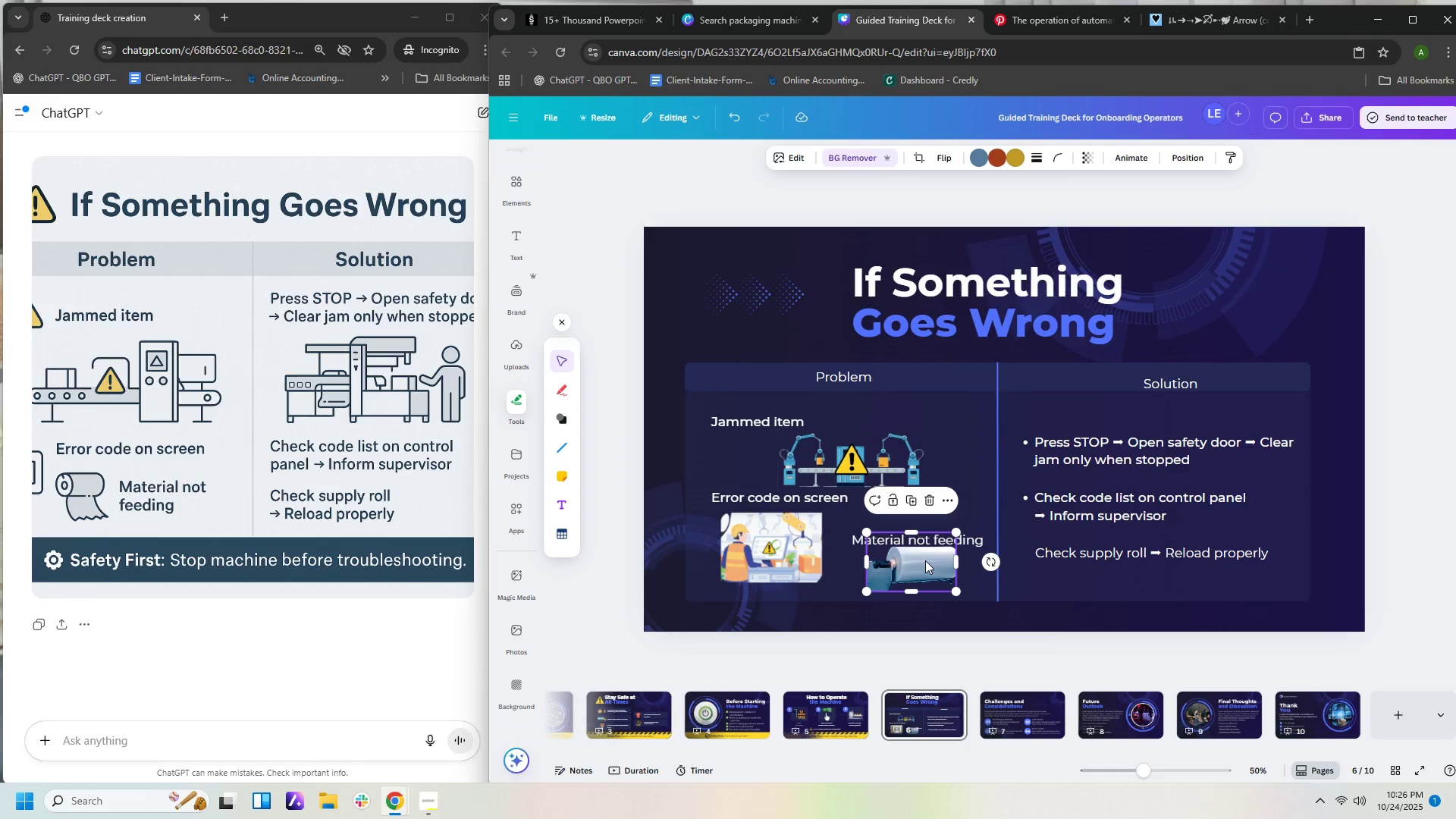 
left_click_drag(start_coordinate=[925, 560], to_coordinate=[938, 568])
 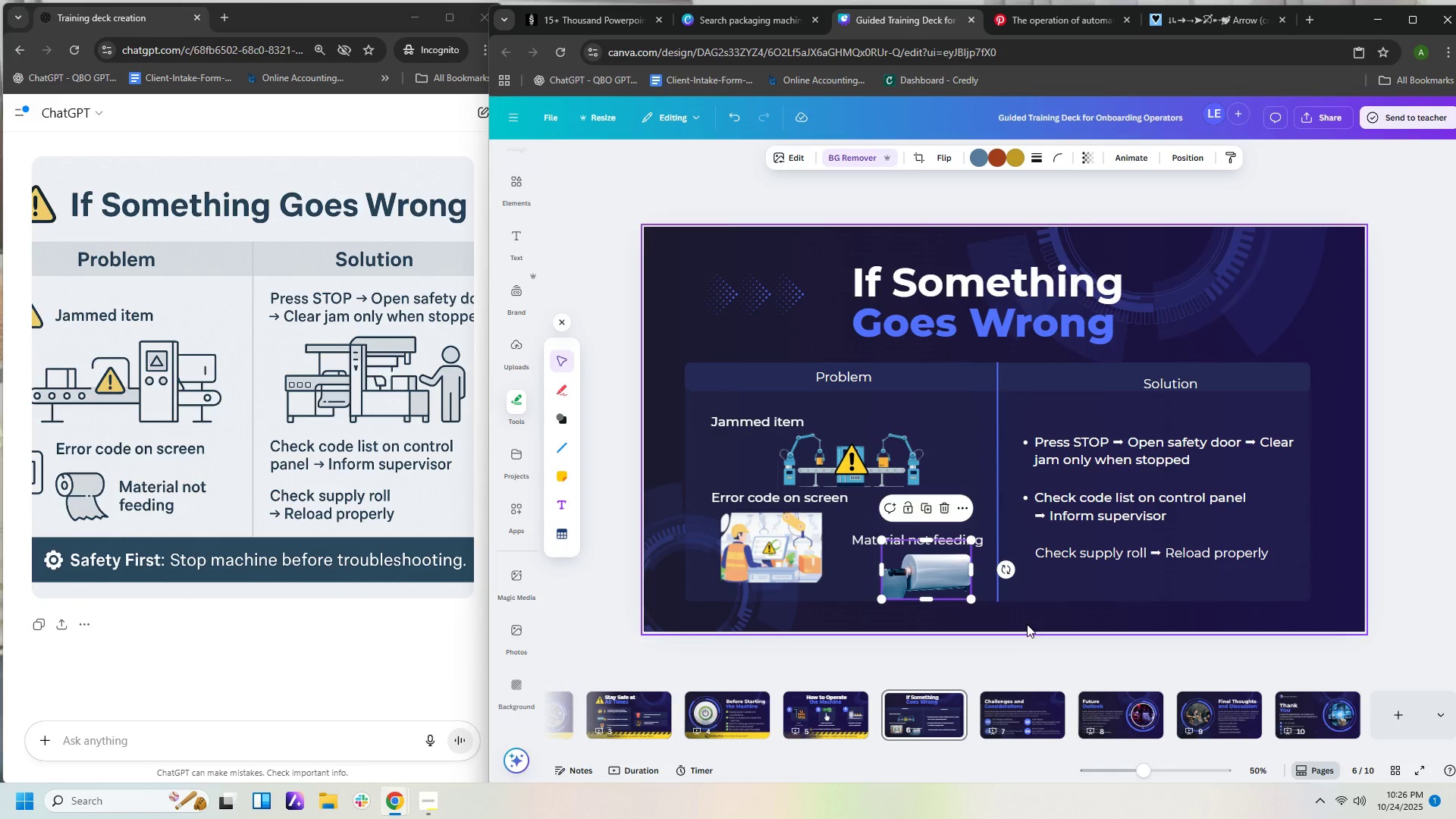 
left_click([1027, 624])
 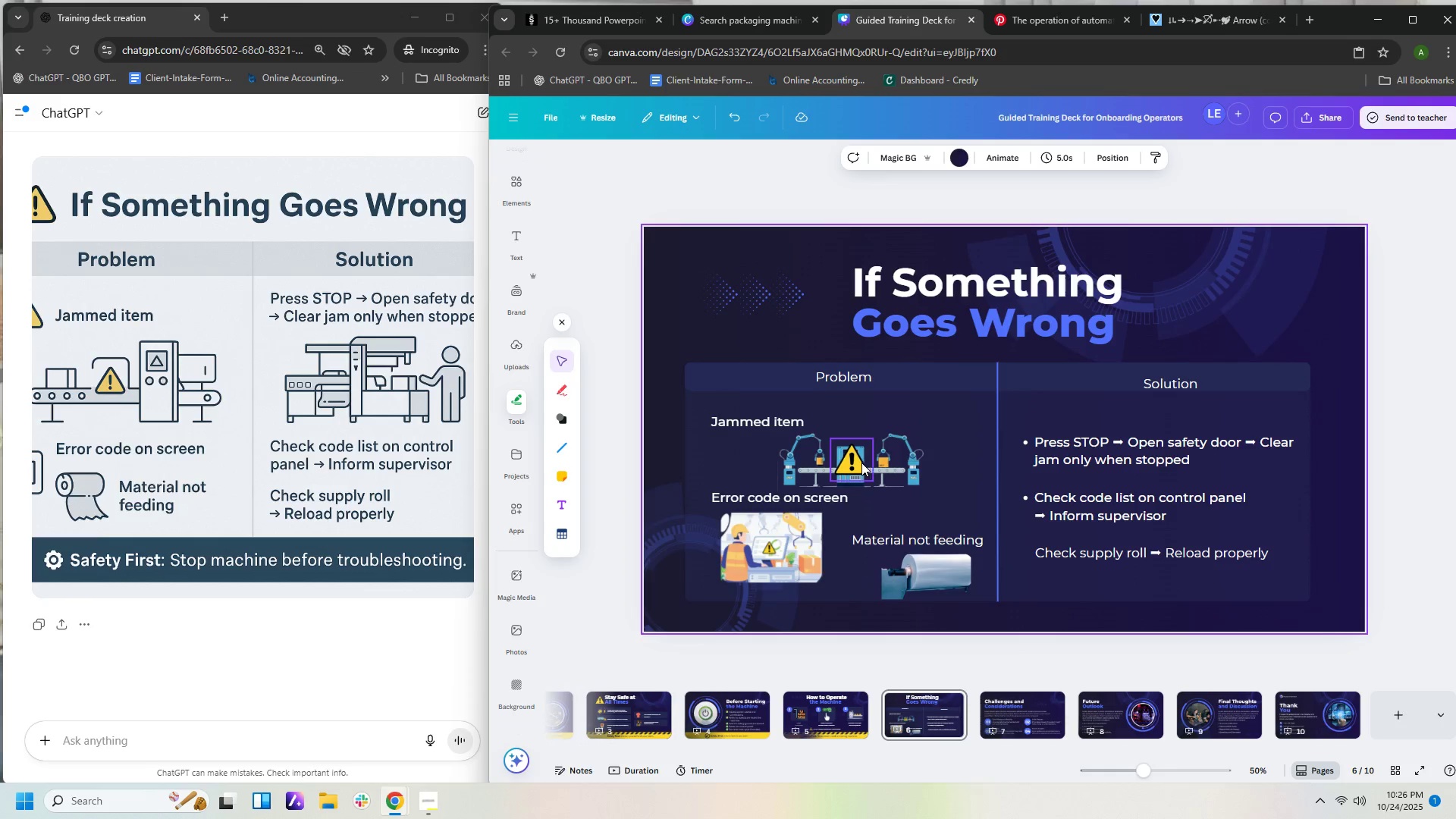 
left_click([858, 463])
 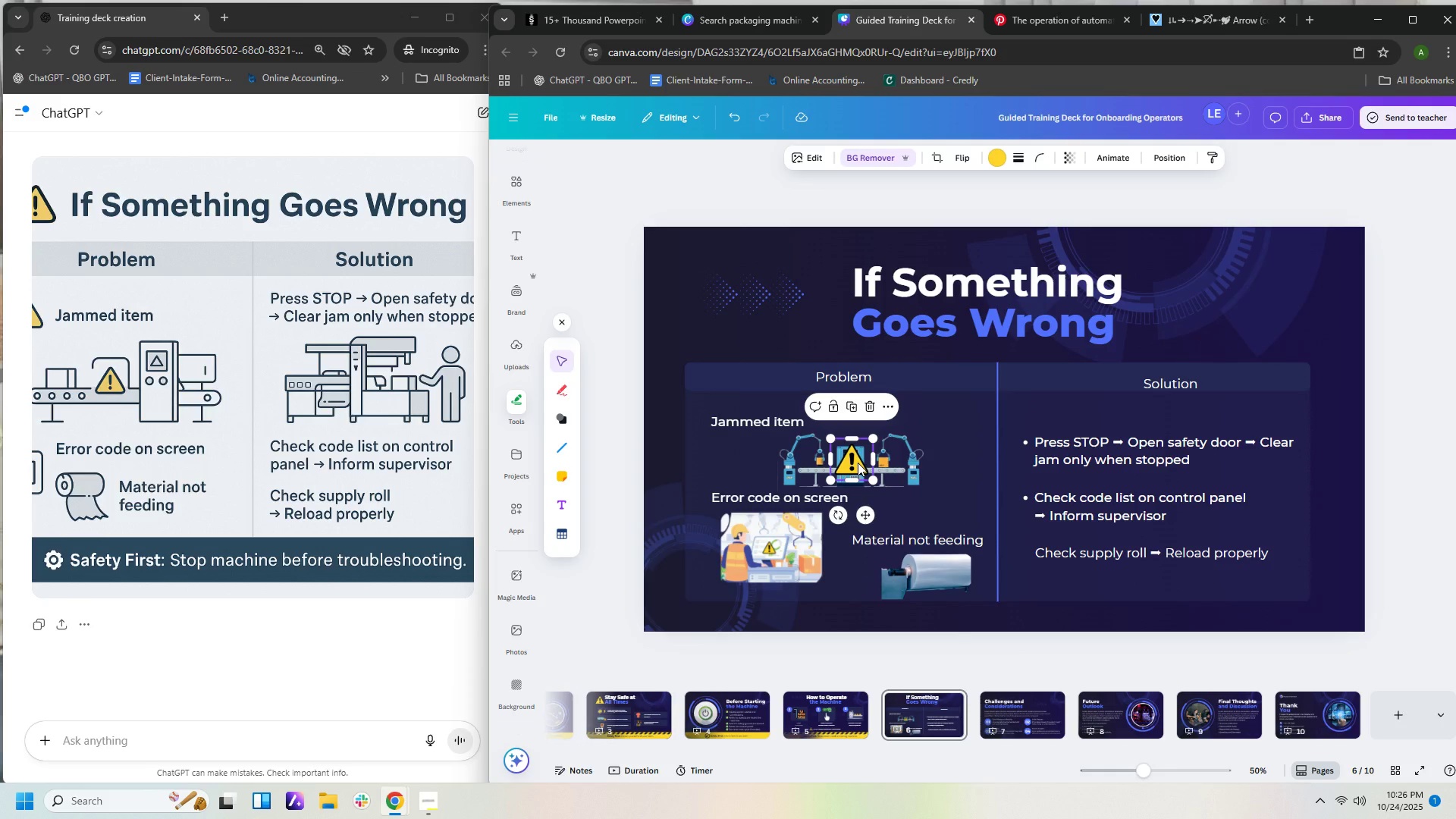 
key(Control+C)
 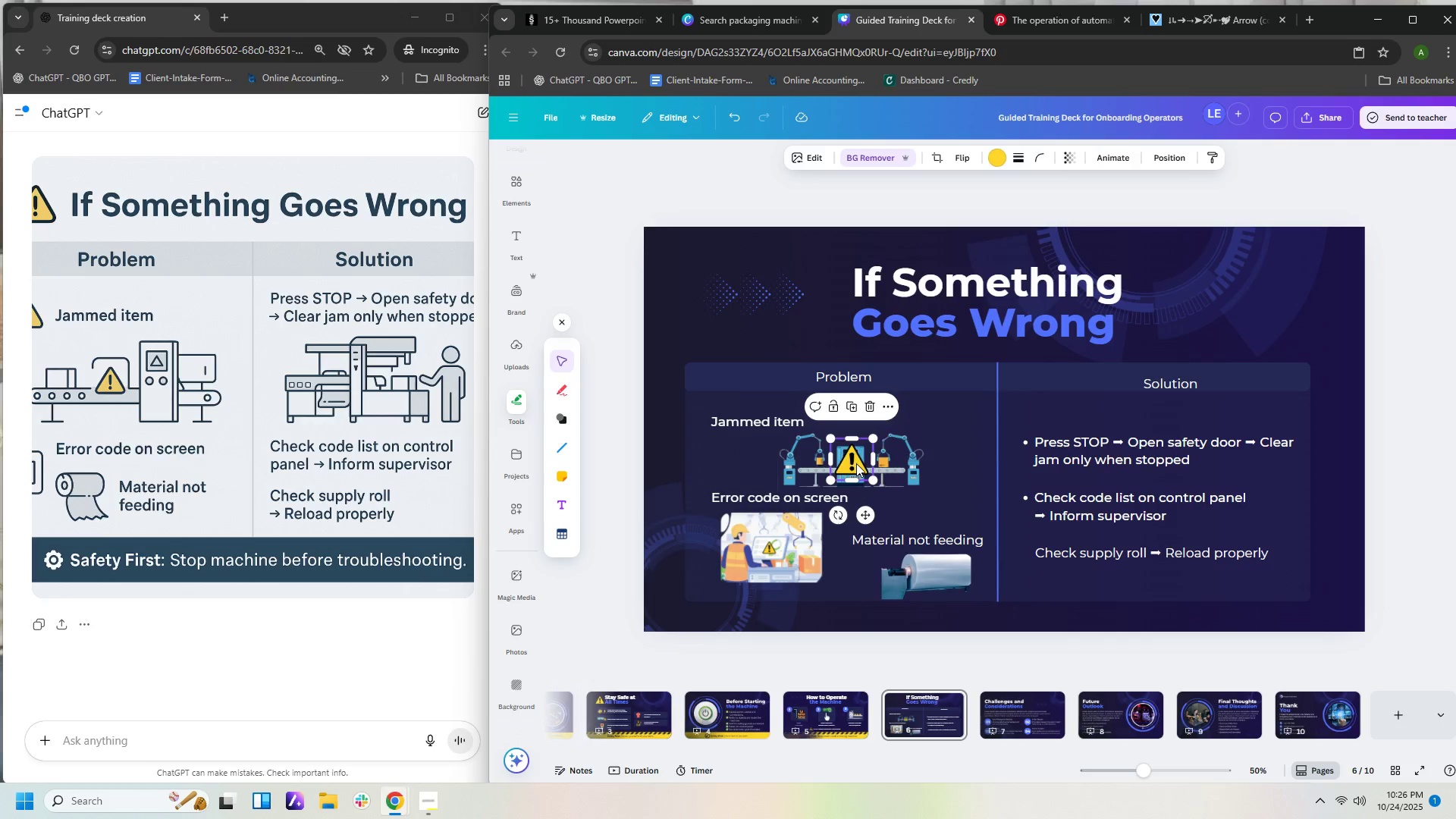 
key(Control+V)
 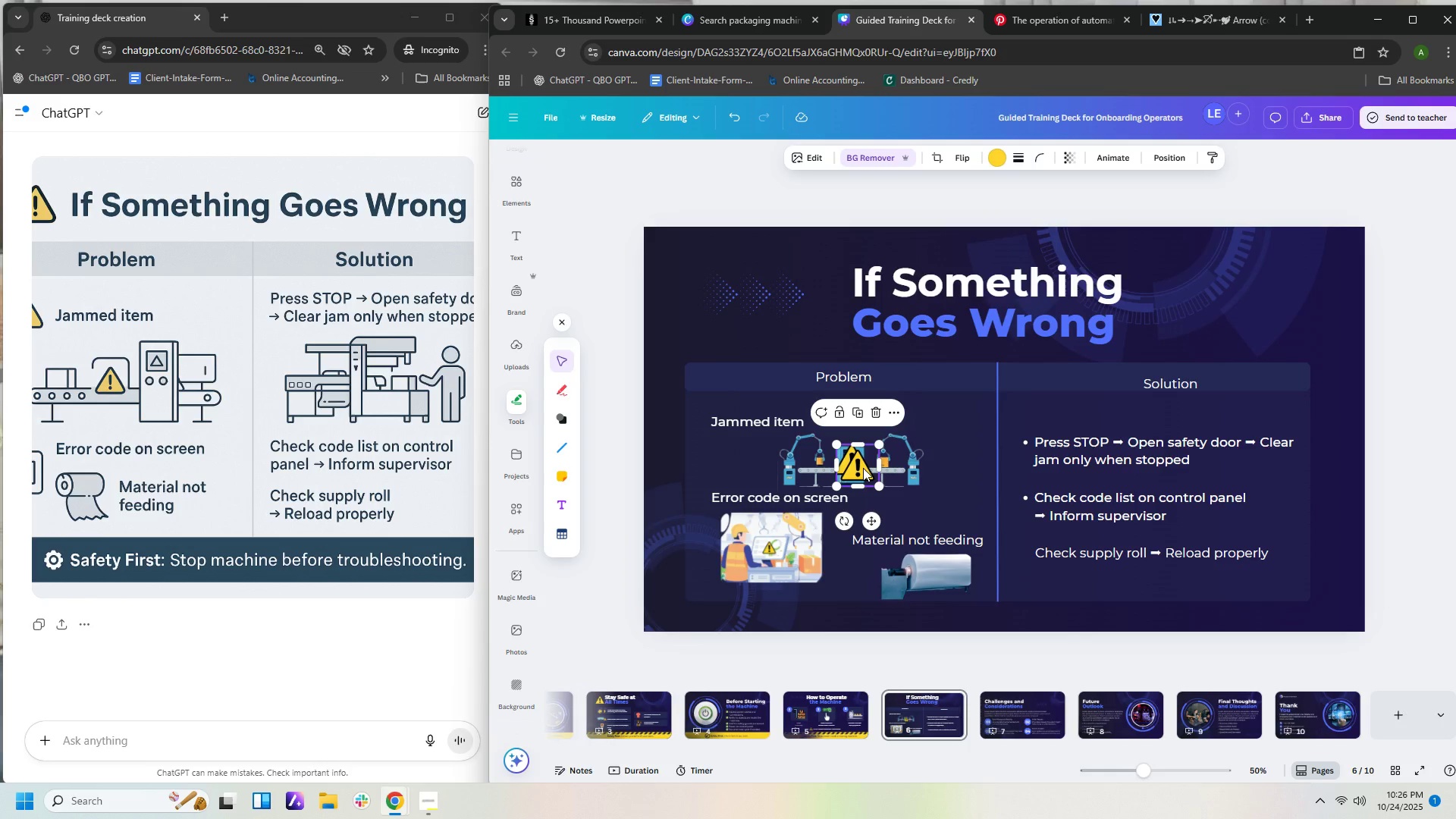 
left_click_drag(start_coordinate=[863, 468], to_coordinate=[908, 576])
 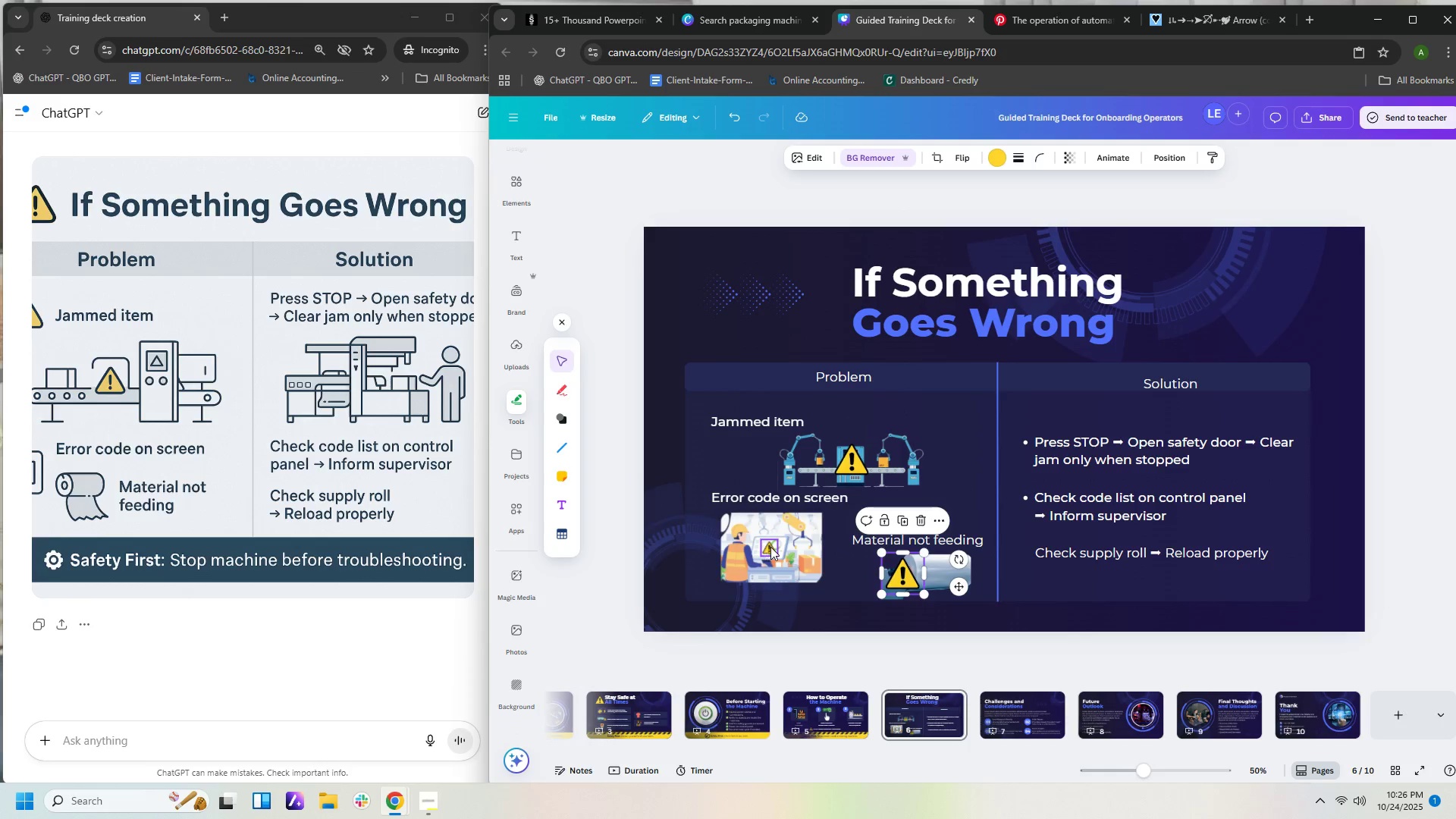 
left_click([770, 547])
 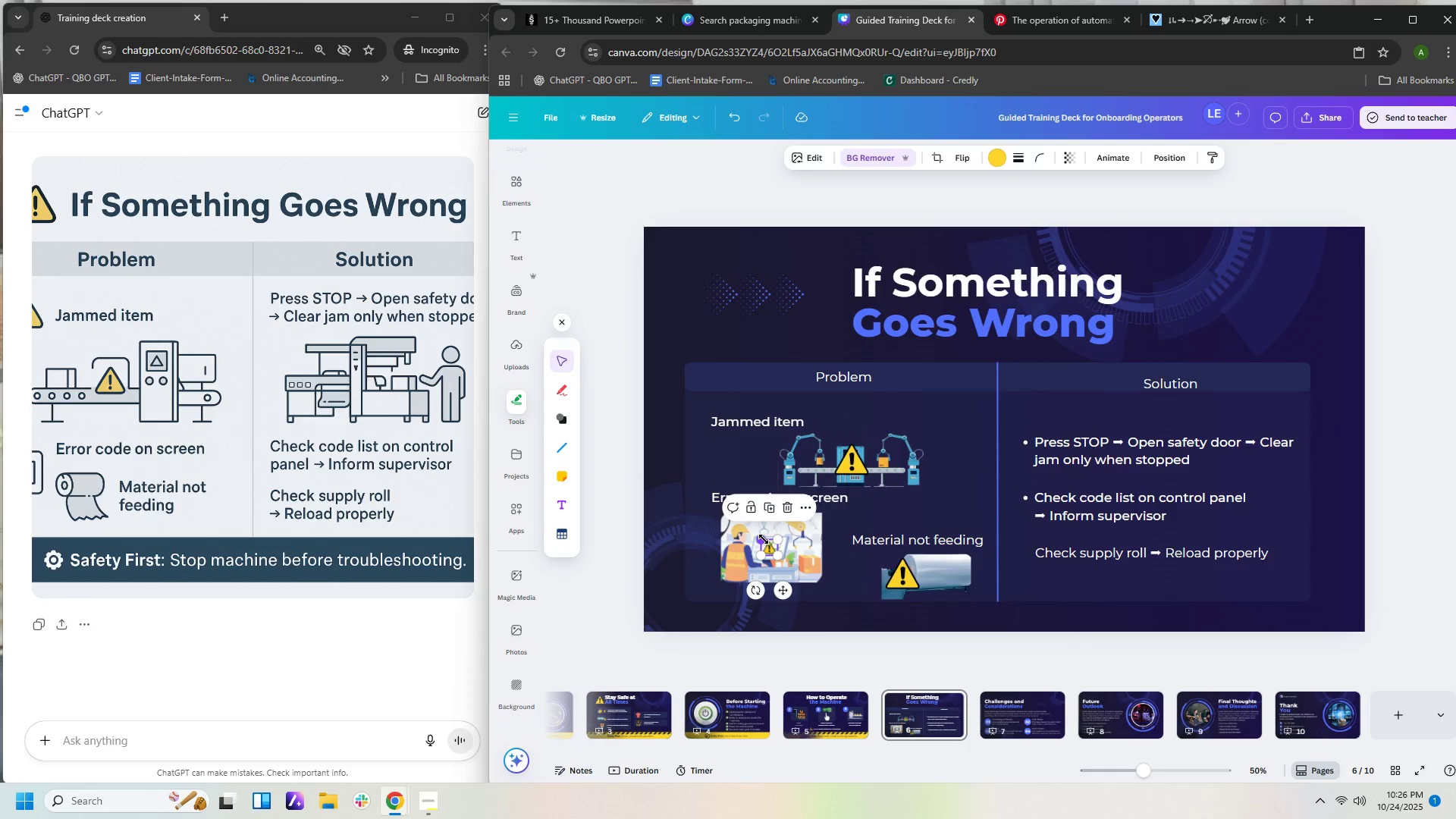 
left_click_drag(start_coordinate=[764, 539], to_coordinate=[758, 533])
 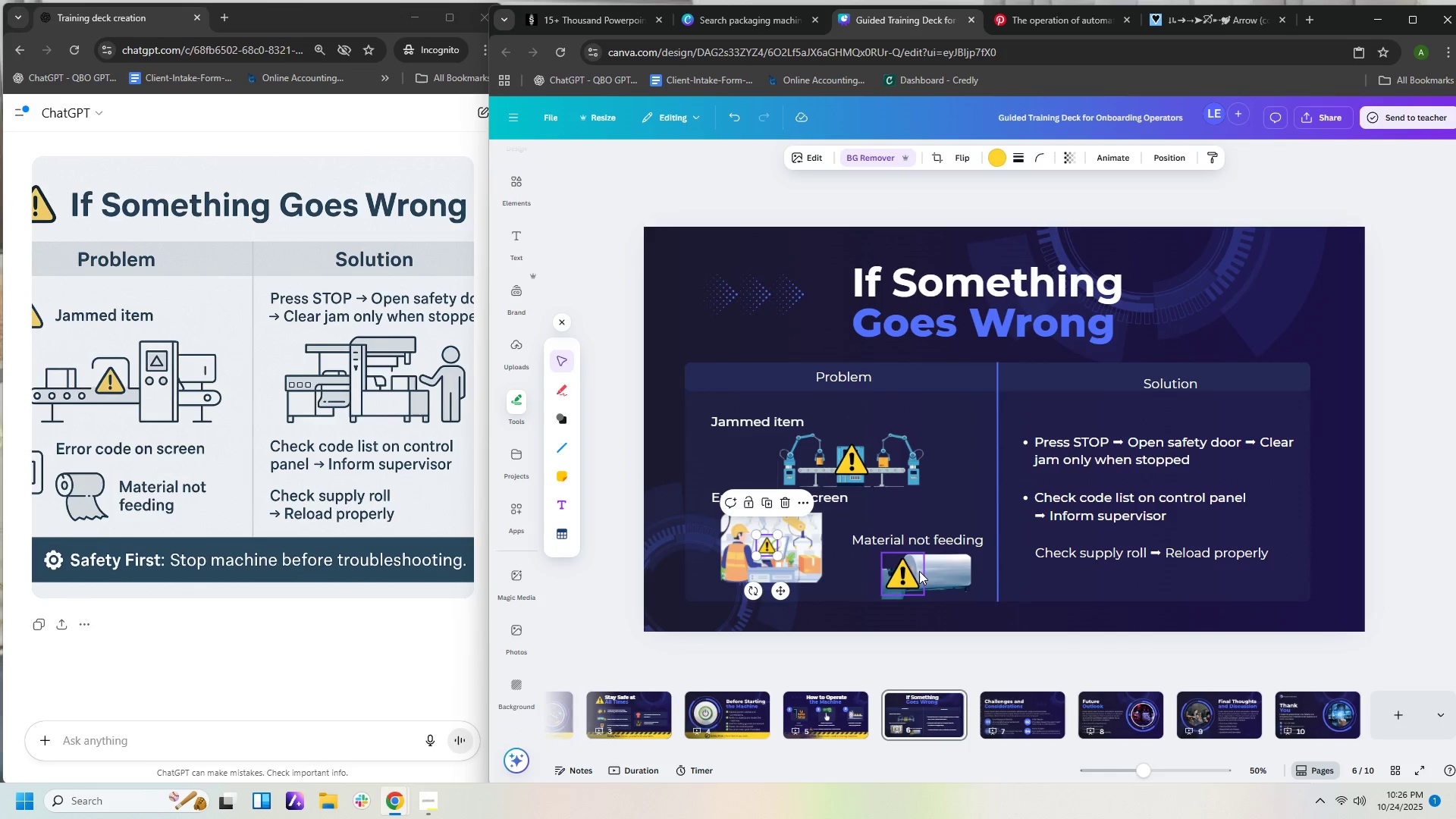 
left_click([896, 578])
 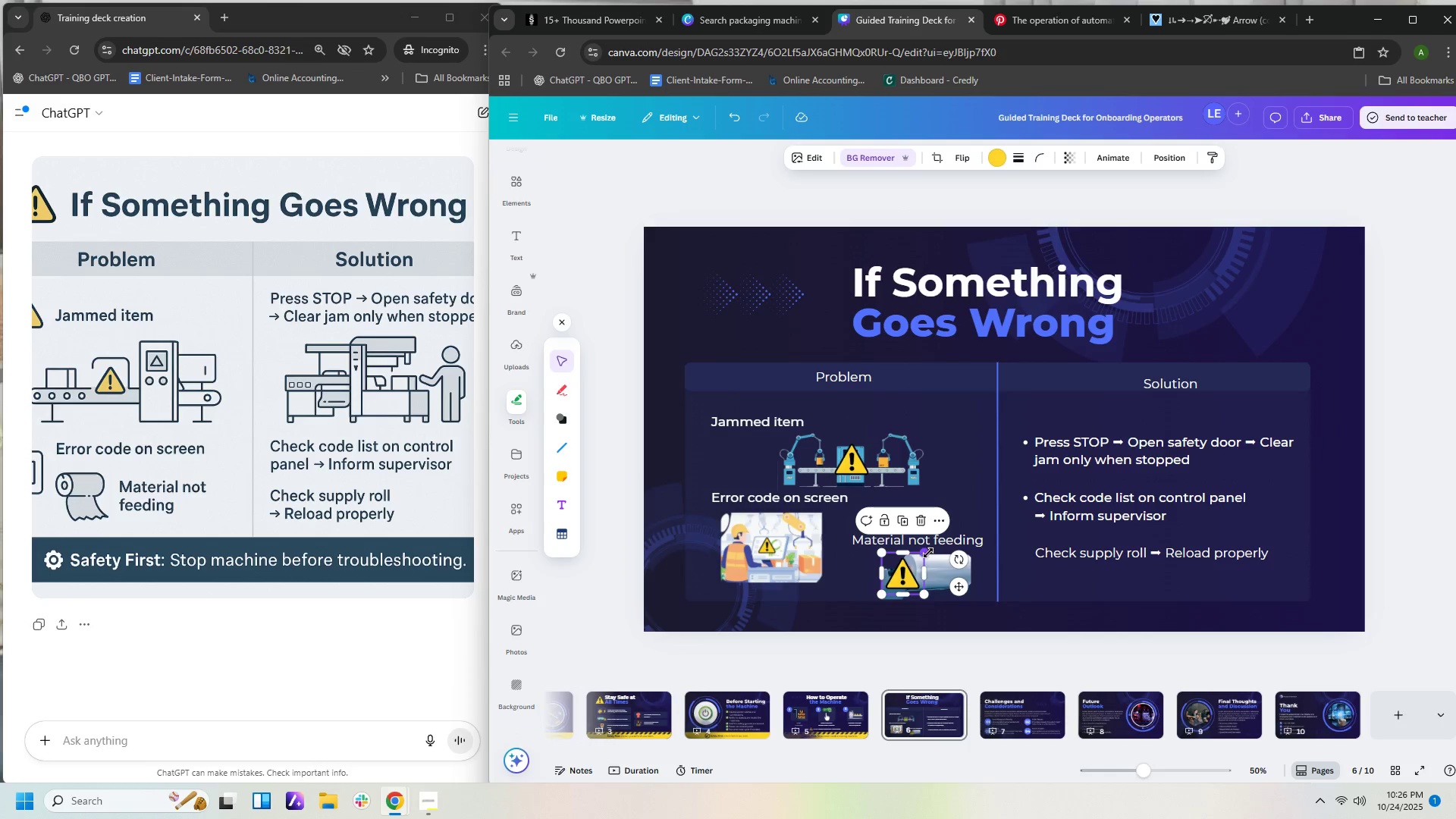 
left_click_drag(start_coordinate=[928, 551], to_coordinate=[920, 560])
 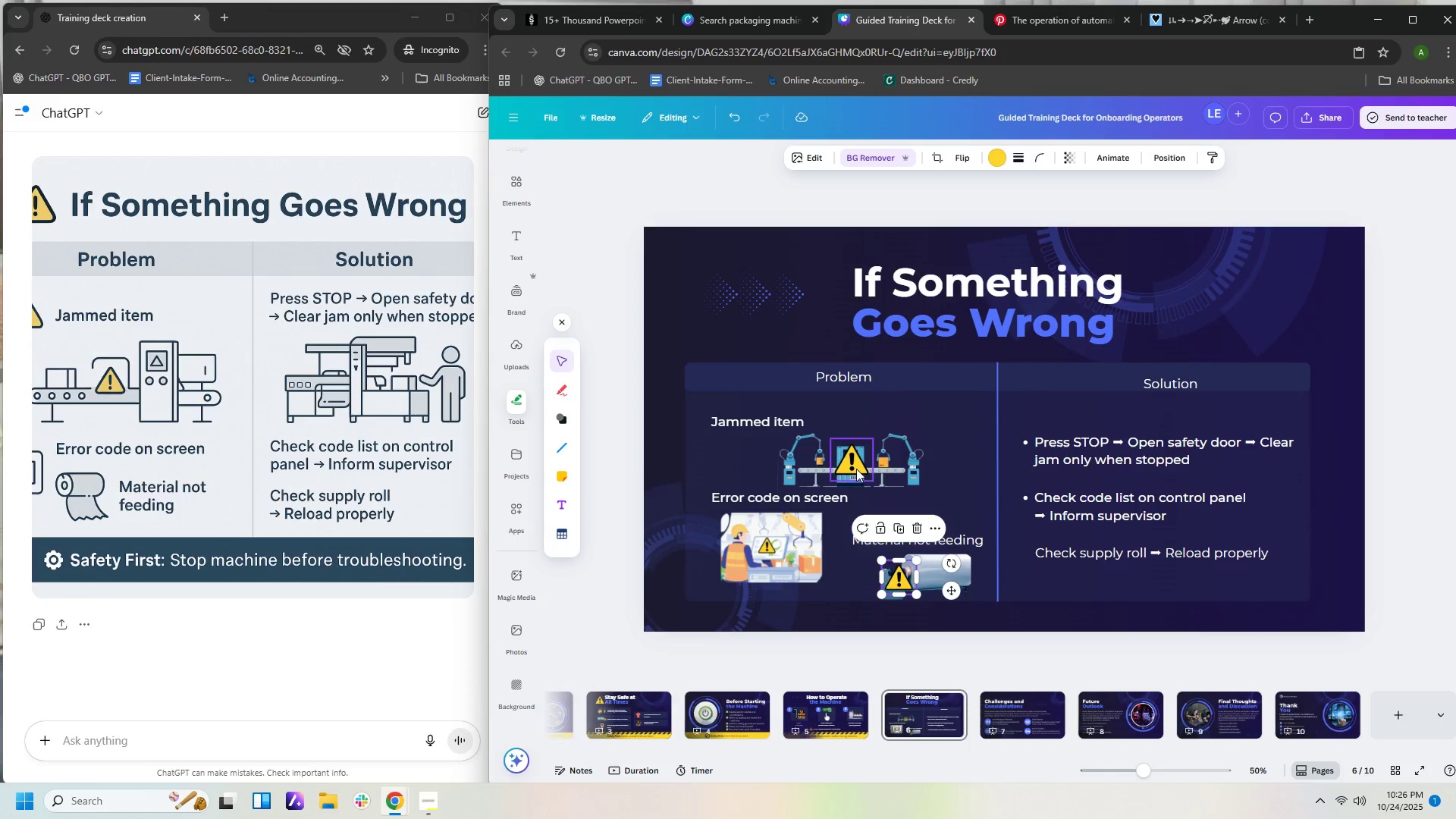 
left_click([856, 467])
 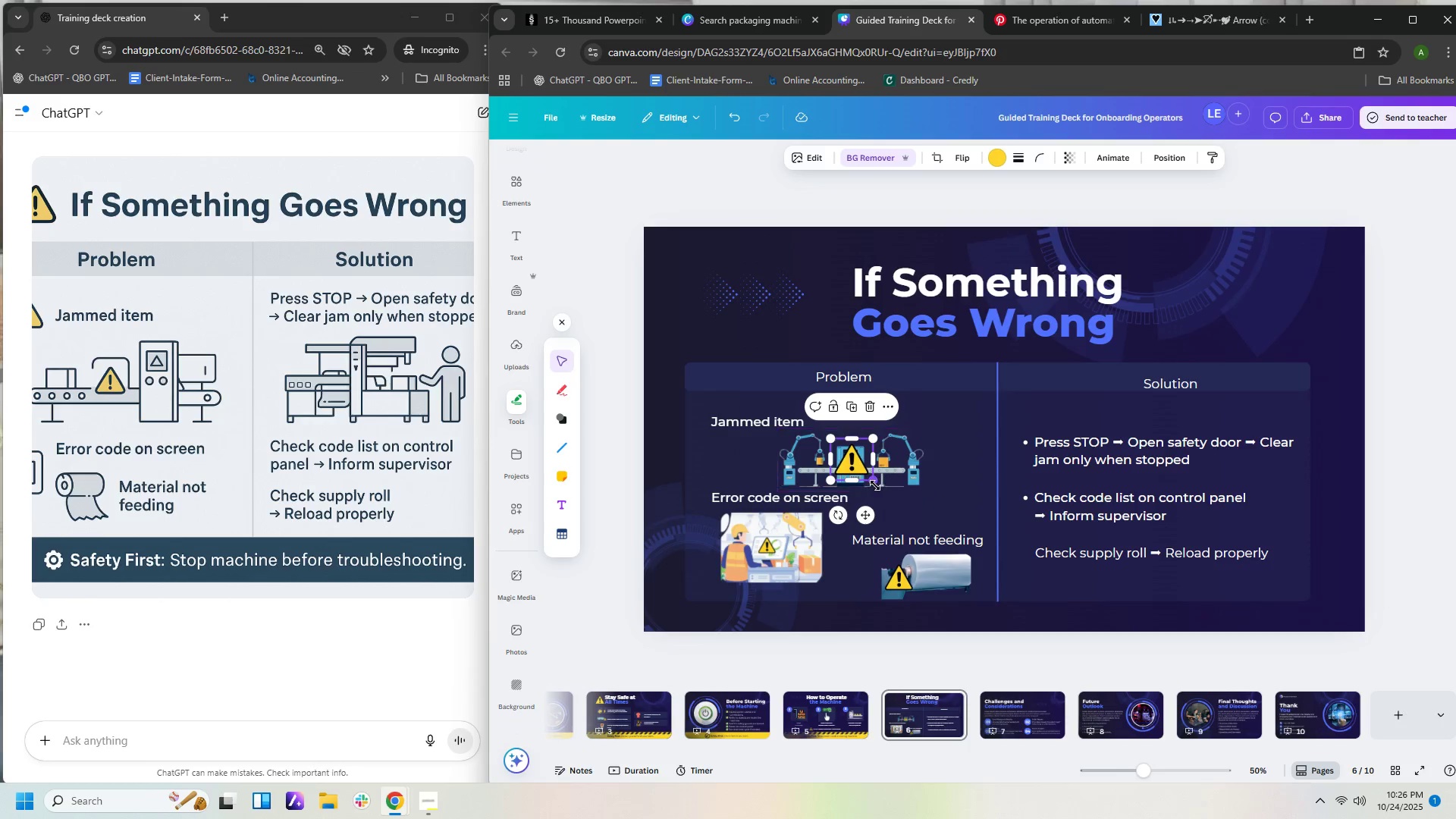 
left_click_drag(start_coordinate=[874, 485], to_coordinate=[873, 472])
 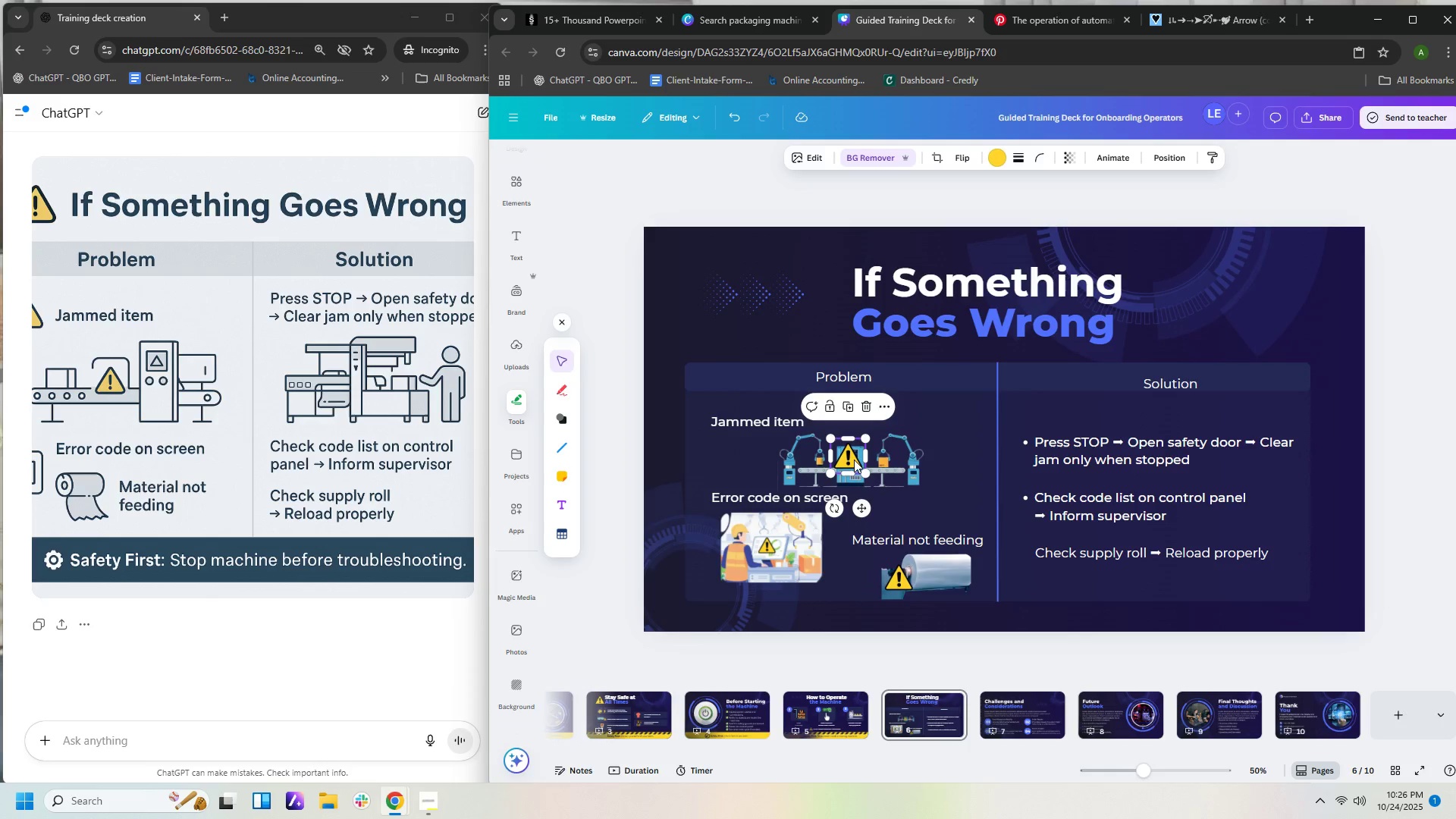 
left_click_drag(start_coordinate=[852, 460], to_coordinate=[855, 464])
 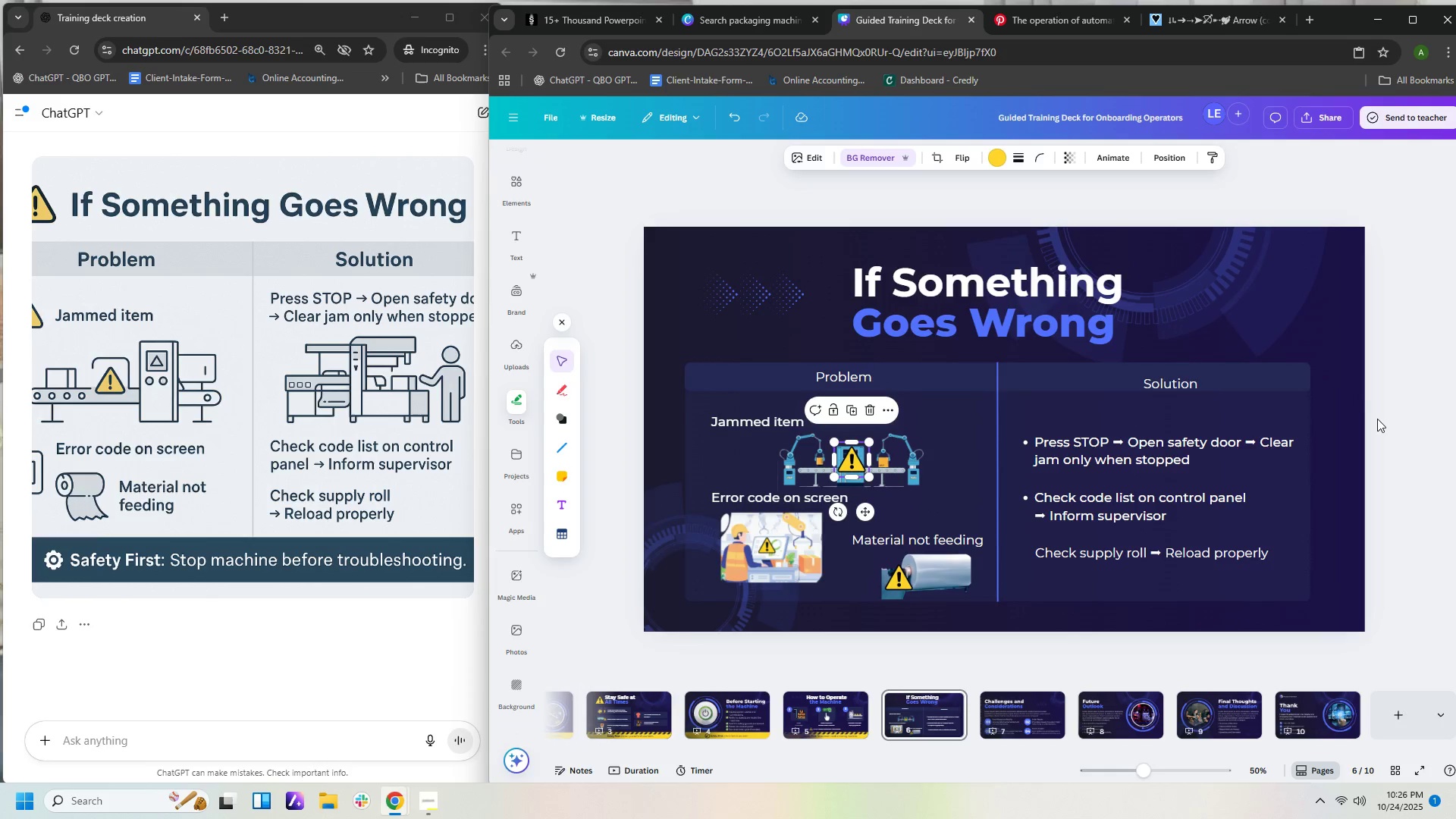 
left_click([1379, 422])
 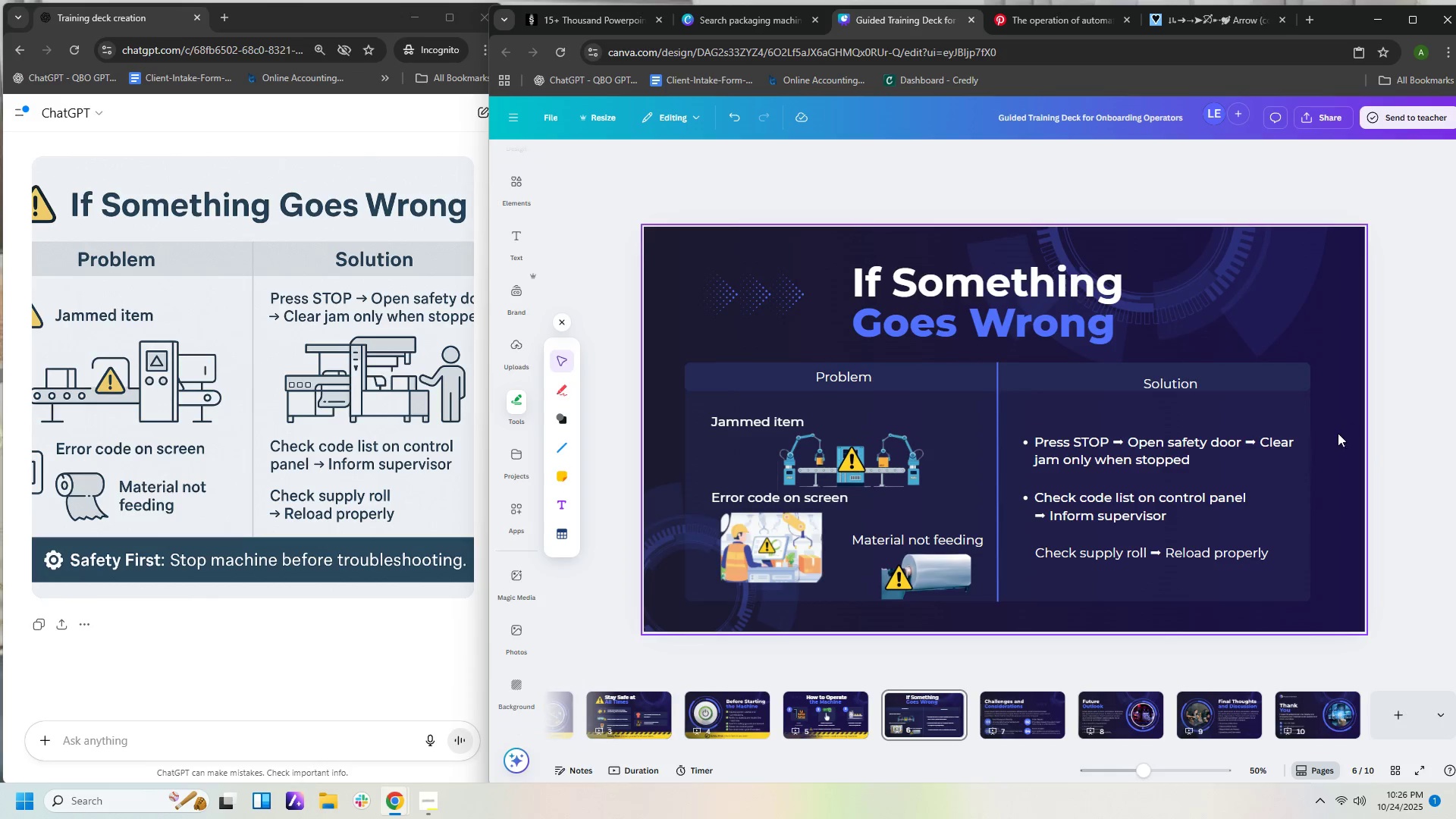 
wait(11.93)
 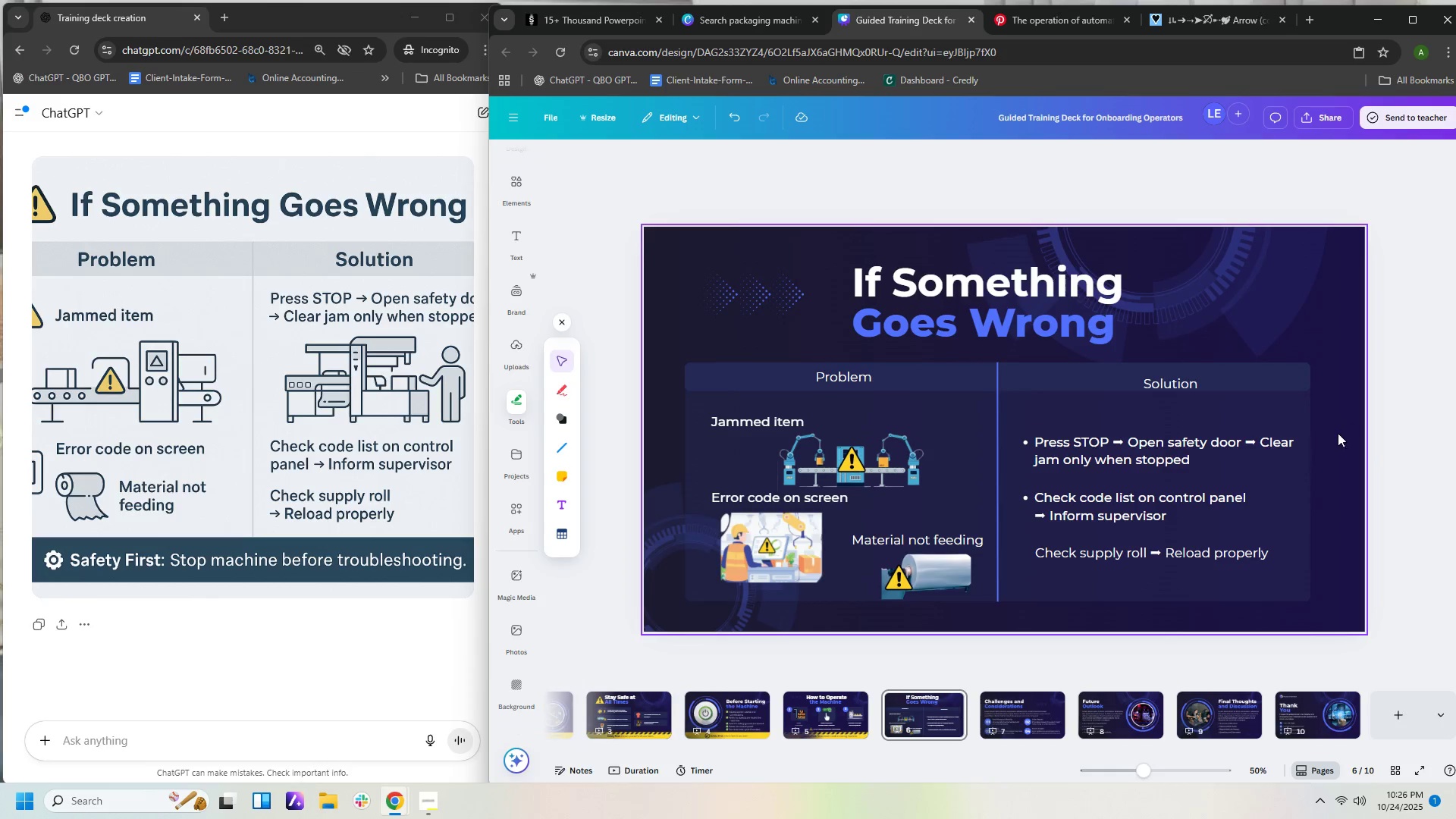 
left_click_drag(start_coordinate=[1187, 450], to_coordinate=[1189, 437])
 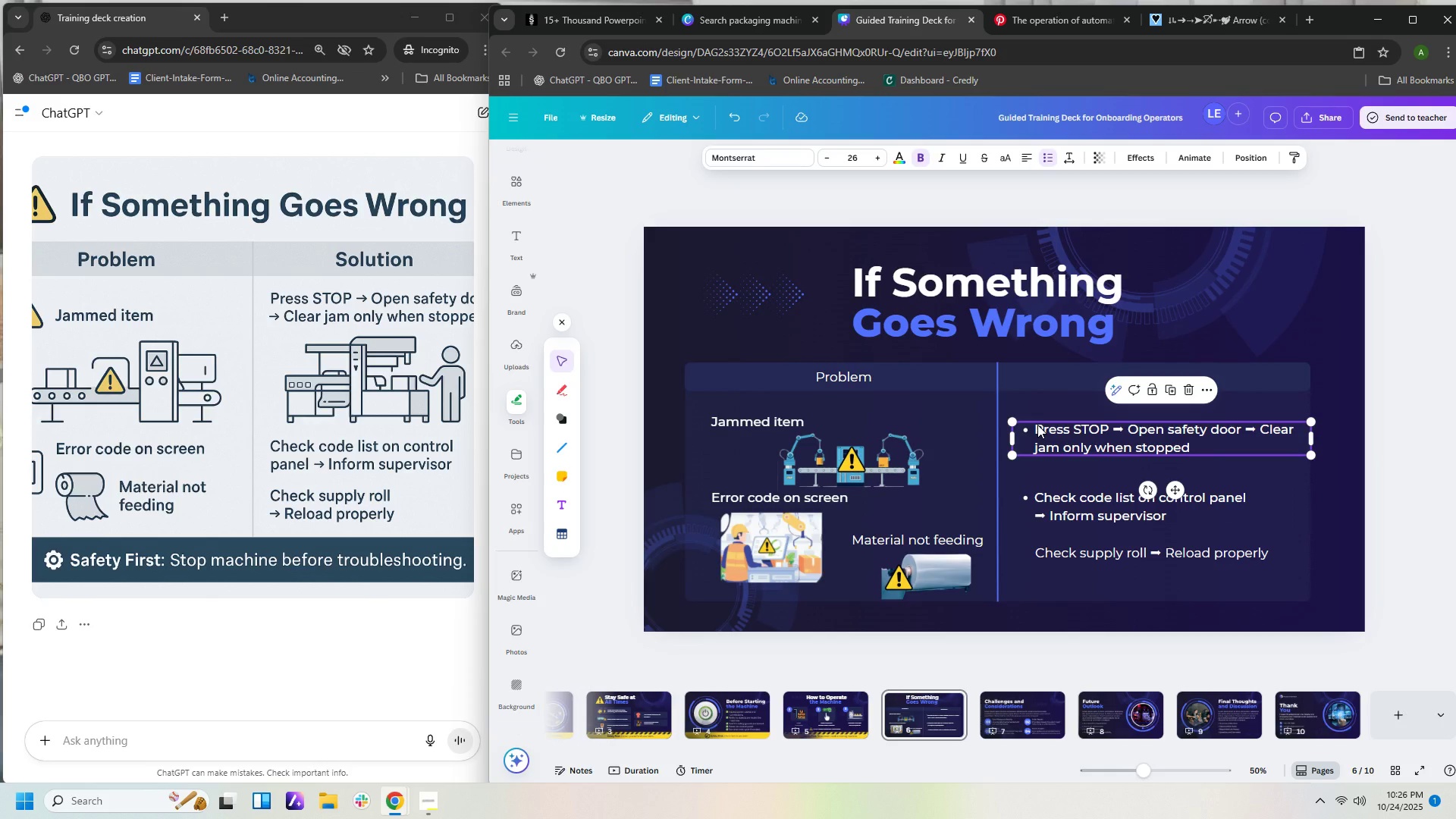 
left_click([1037, 425])
 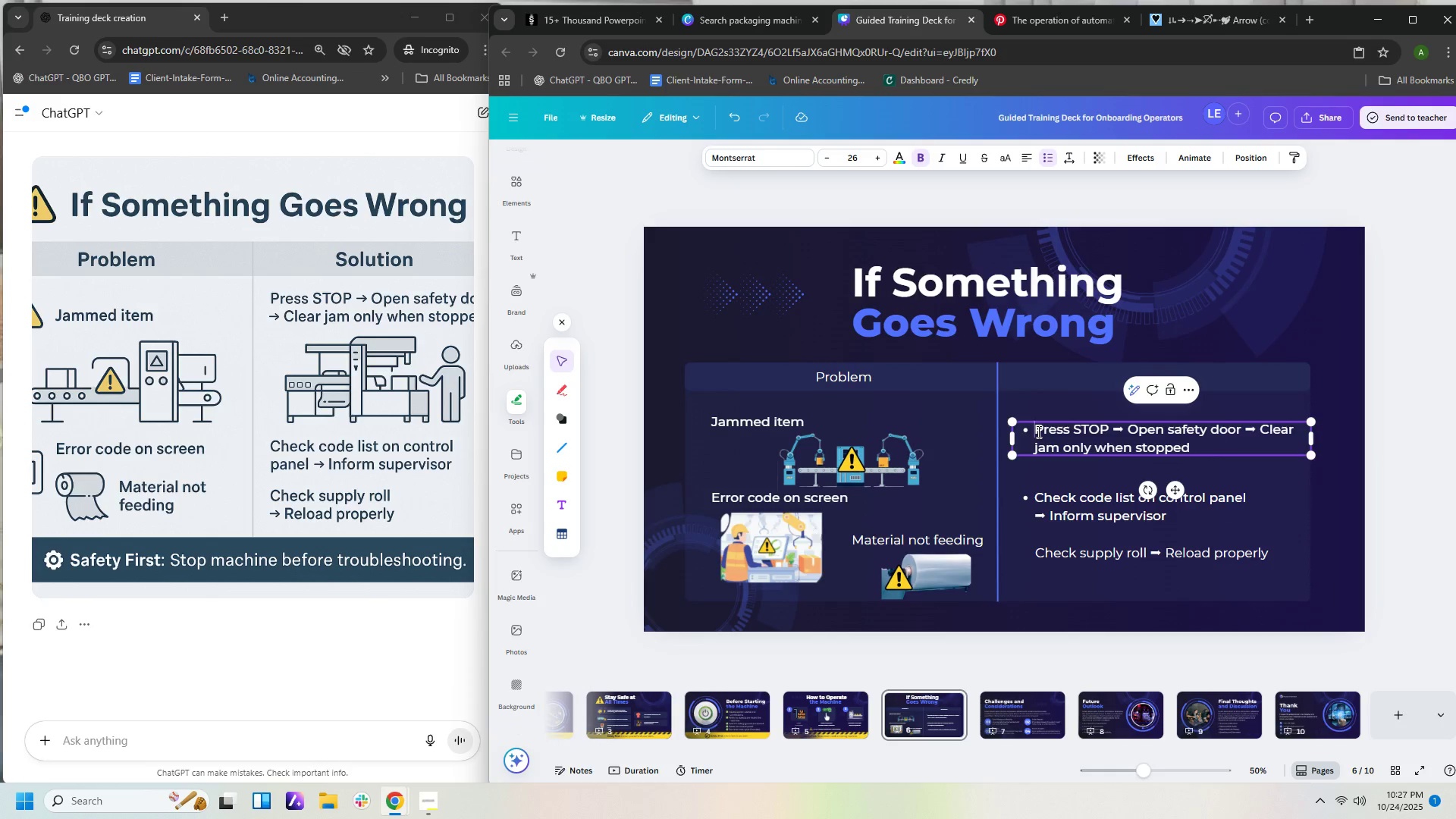 
key(Backspace)
 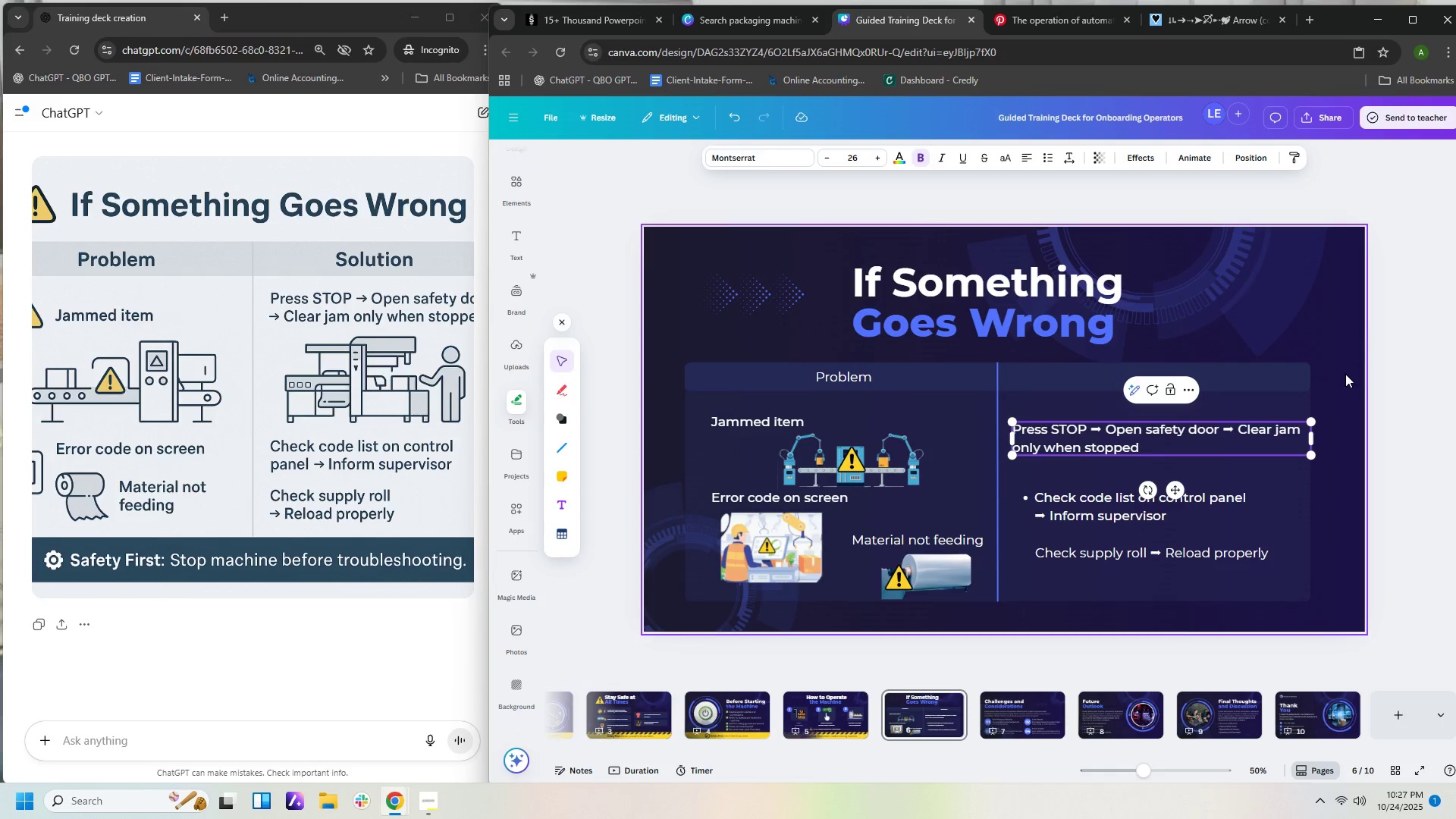 
left_click_drag(start_coordinate=[1310, 435], to_coordinate=[1247, 448])
 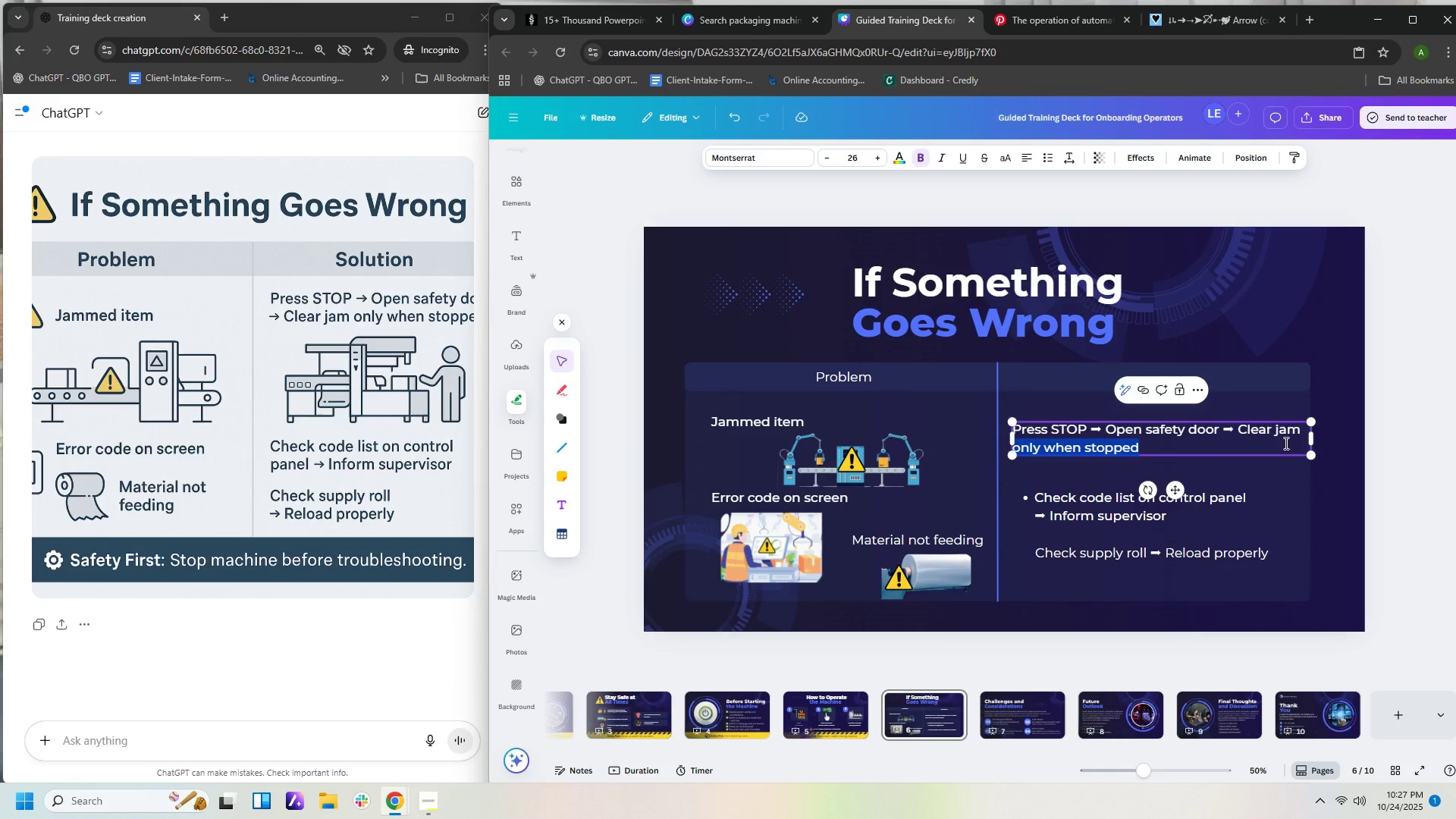 
left_click([1285, 443])
 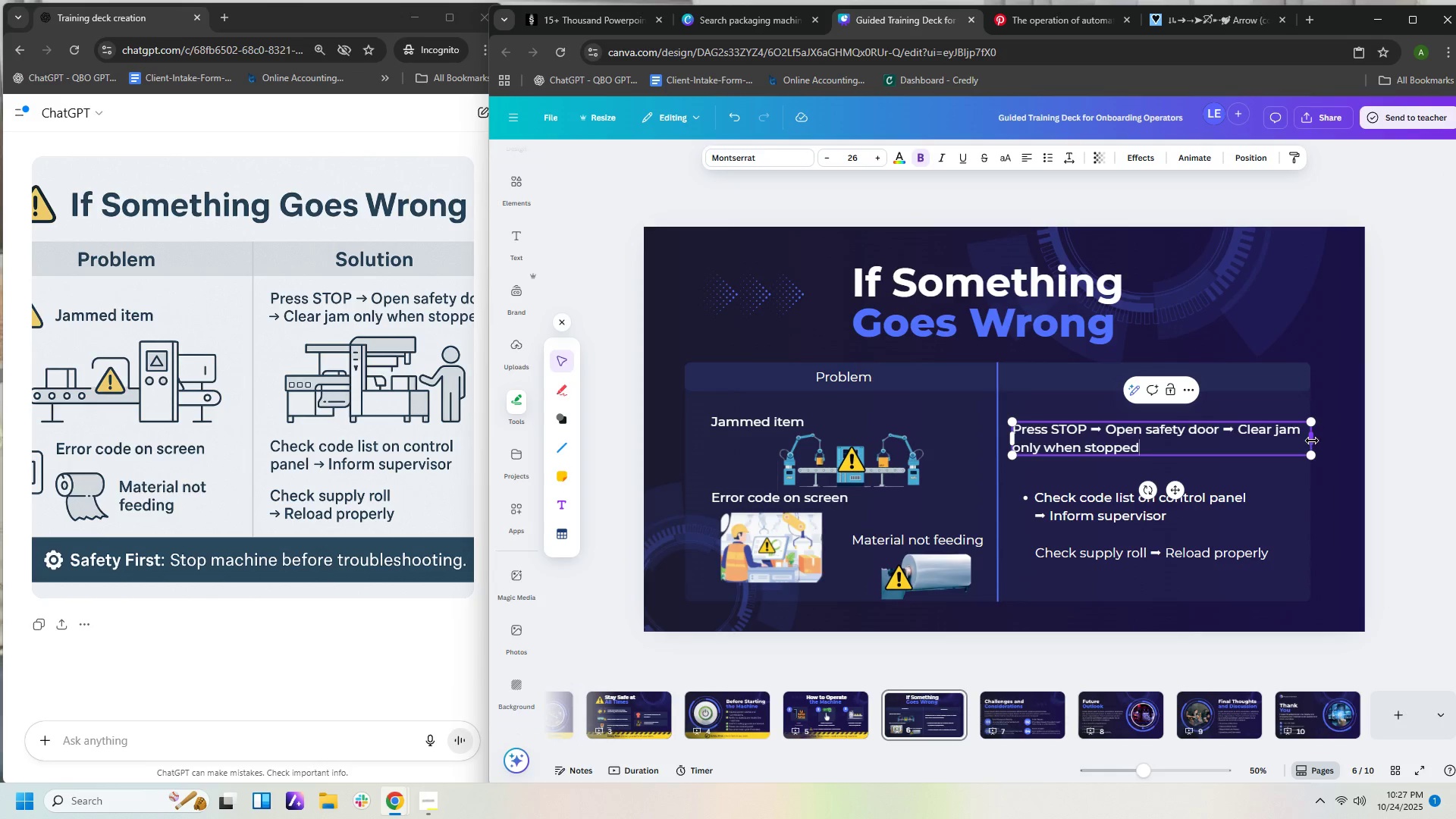 
left_click_drag(start_coordinate=[1312, 441], to_coordinate=[1260, 444])
 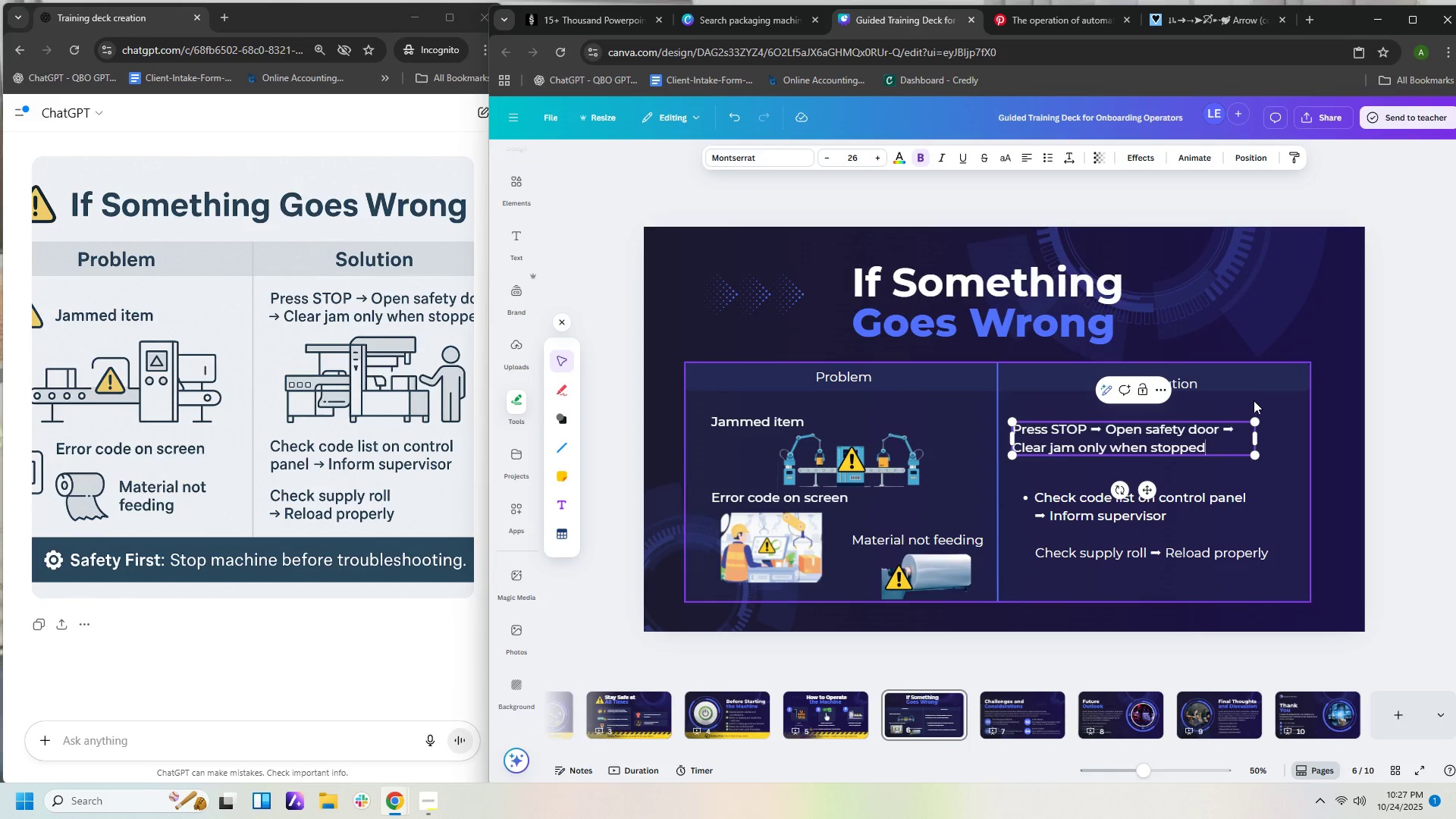 
left_click([1254, 400])
 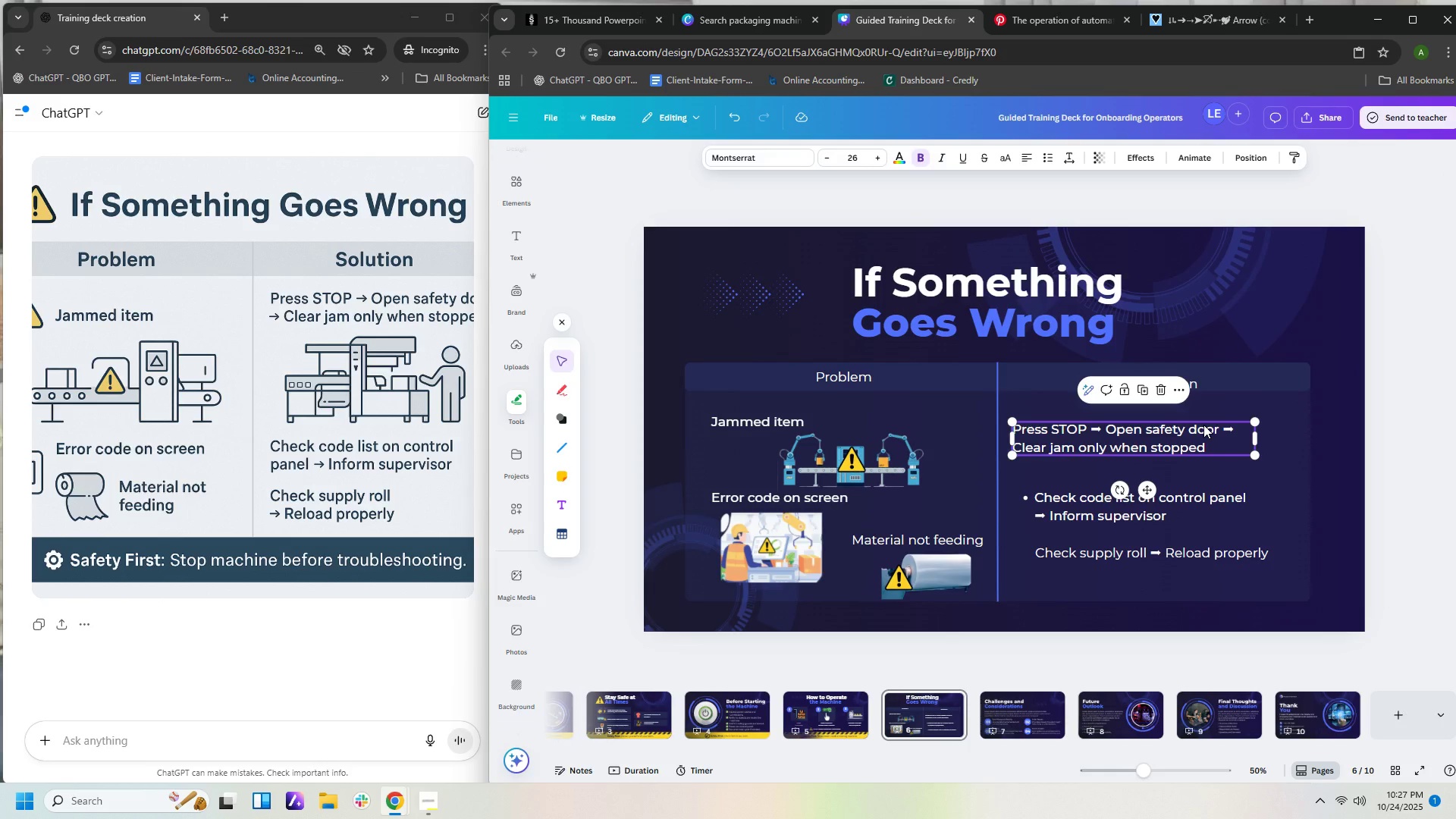 
left_click_drag(start_coordinate=[1203, 425], to_coordinate=[1226, 413])
 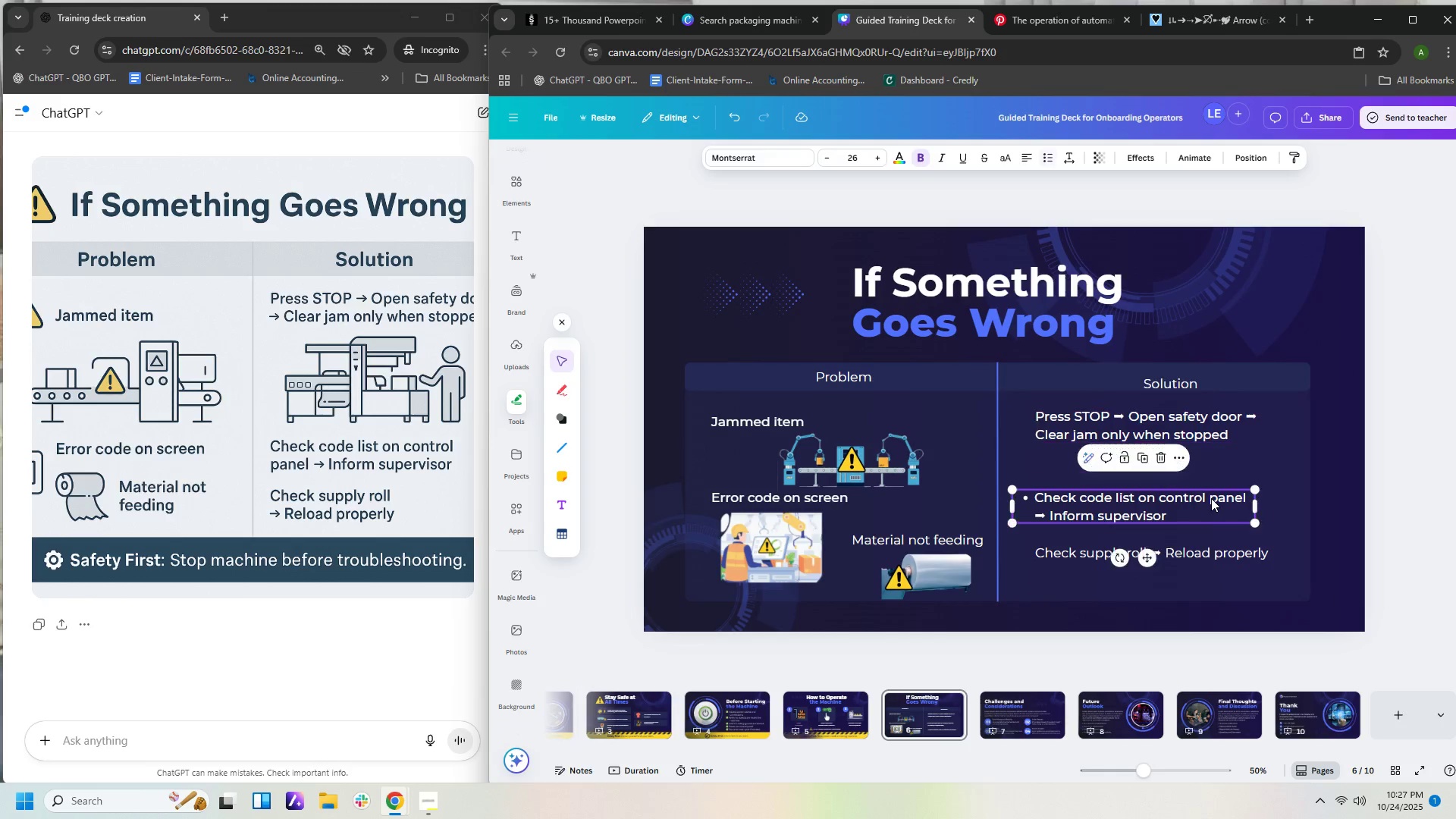 
left_click([1211, 498])
 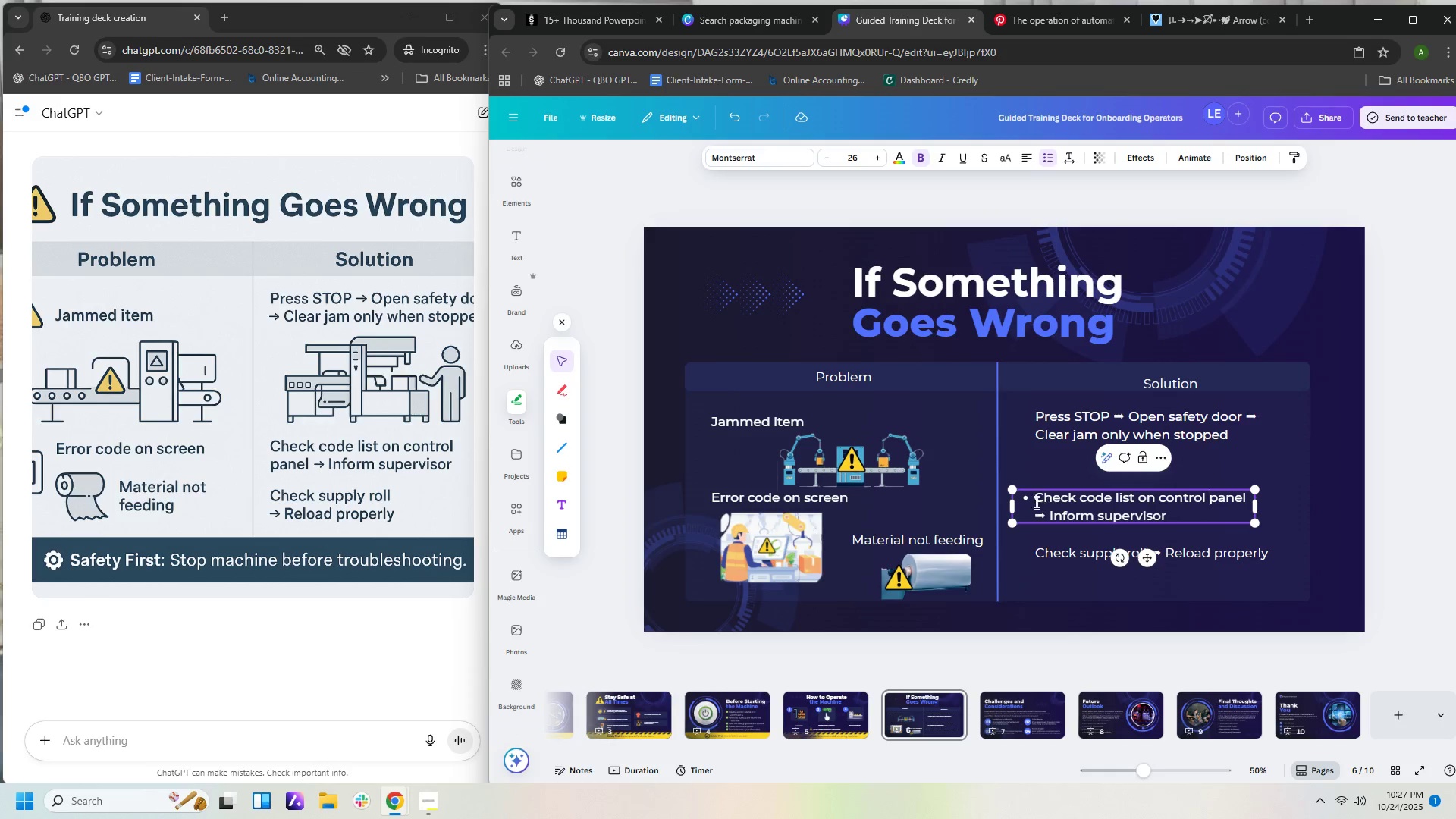 
left_click([1033, 500])
 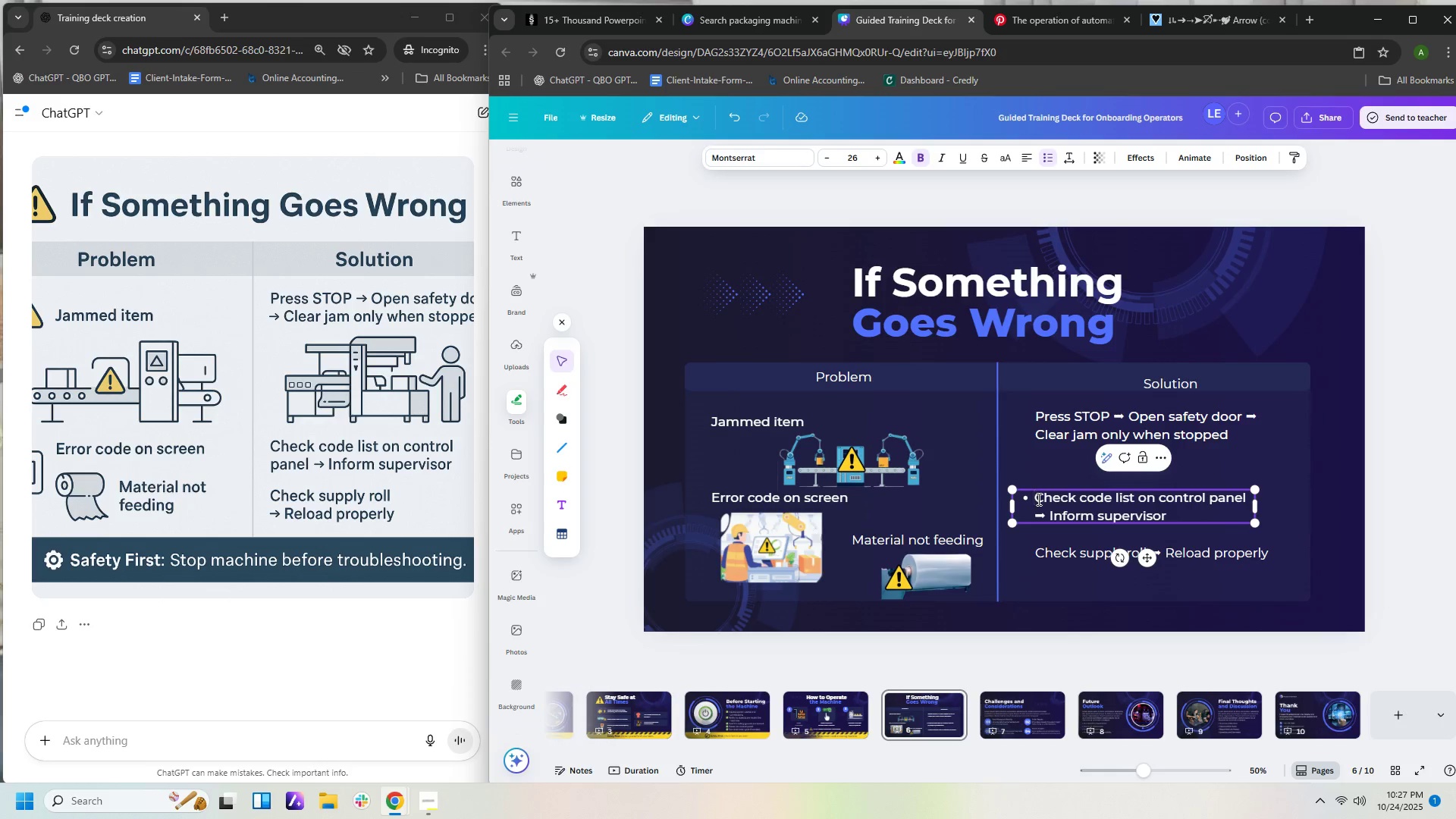 
key(Backspace)
 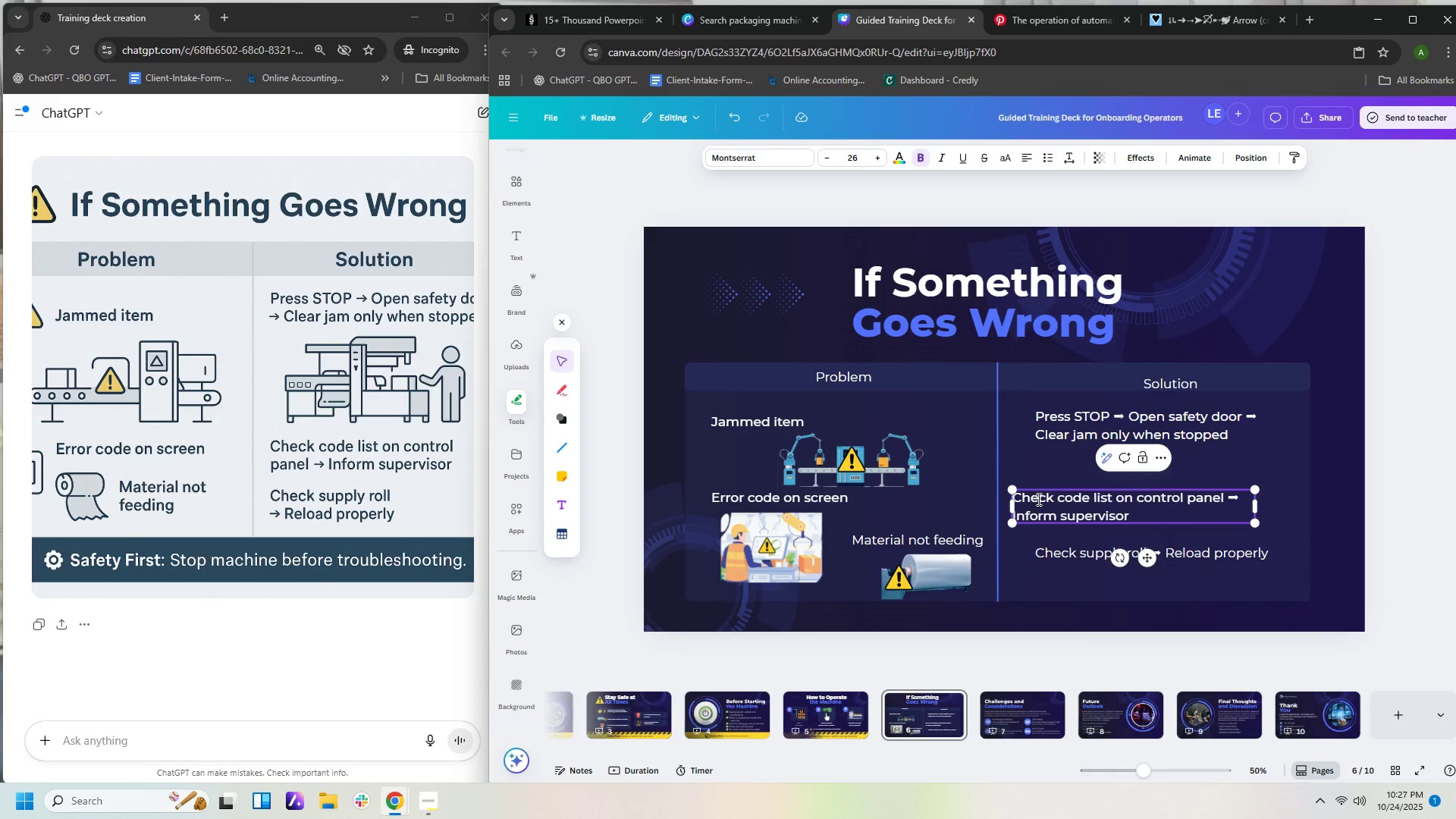 
key(Backspace)
 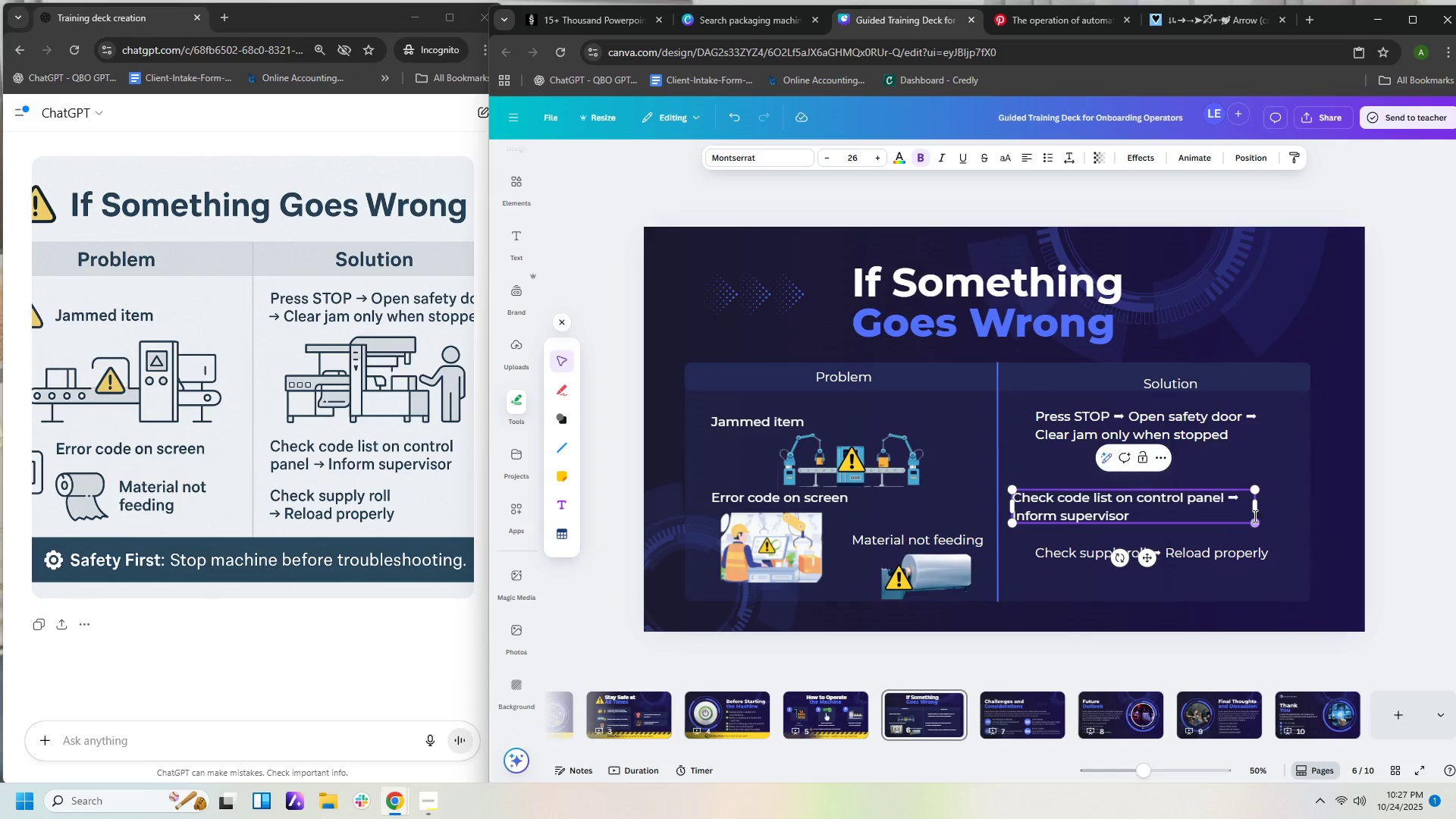 
left_click_drag(start_coordinate=[1256, 507], to_coordinate=[1238, 511])
 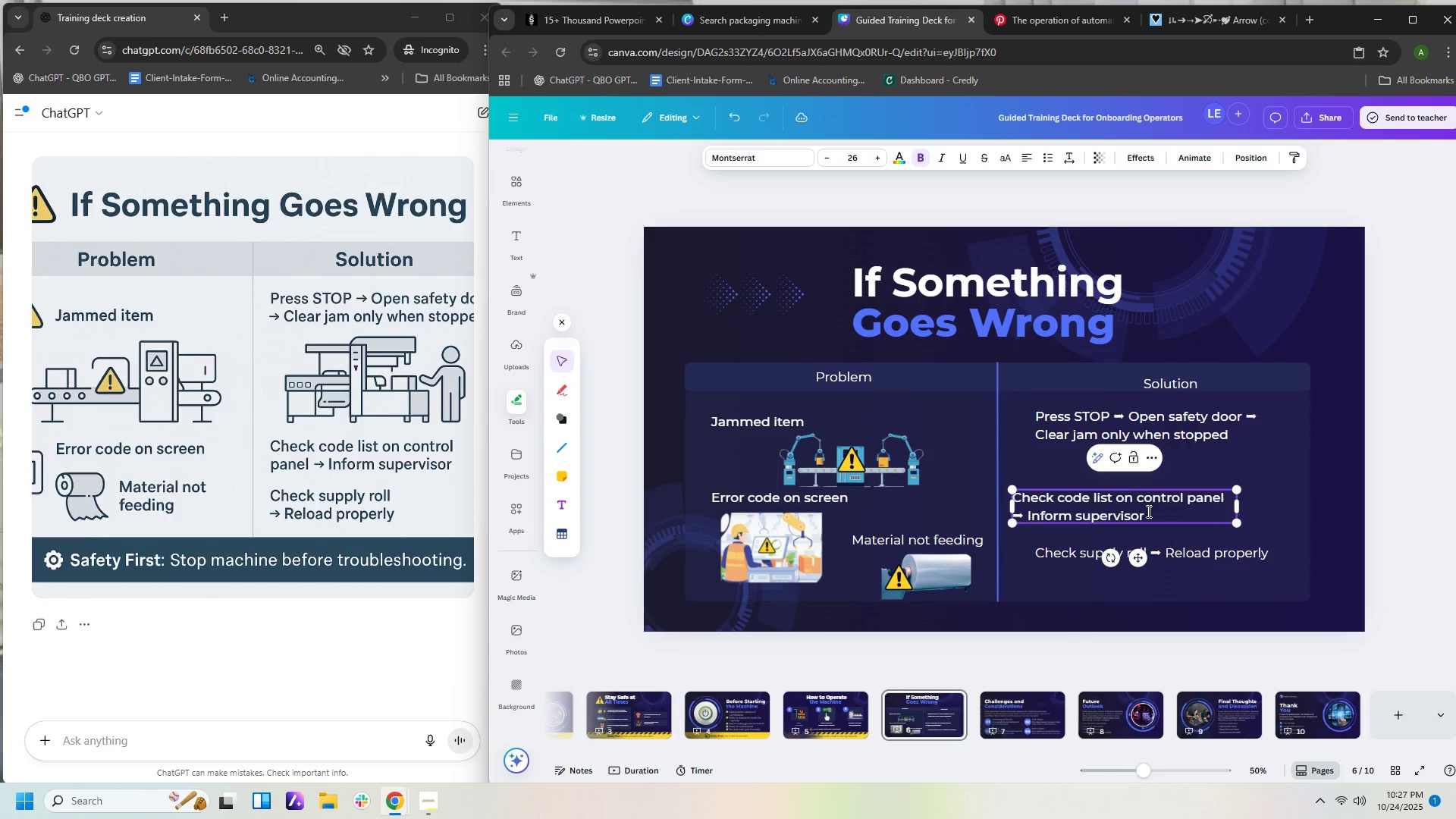 
left_click([1147, 511])
 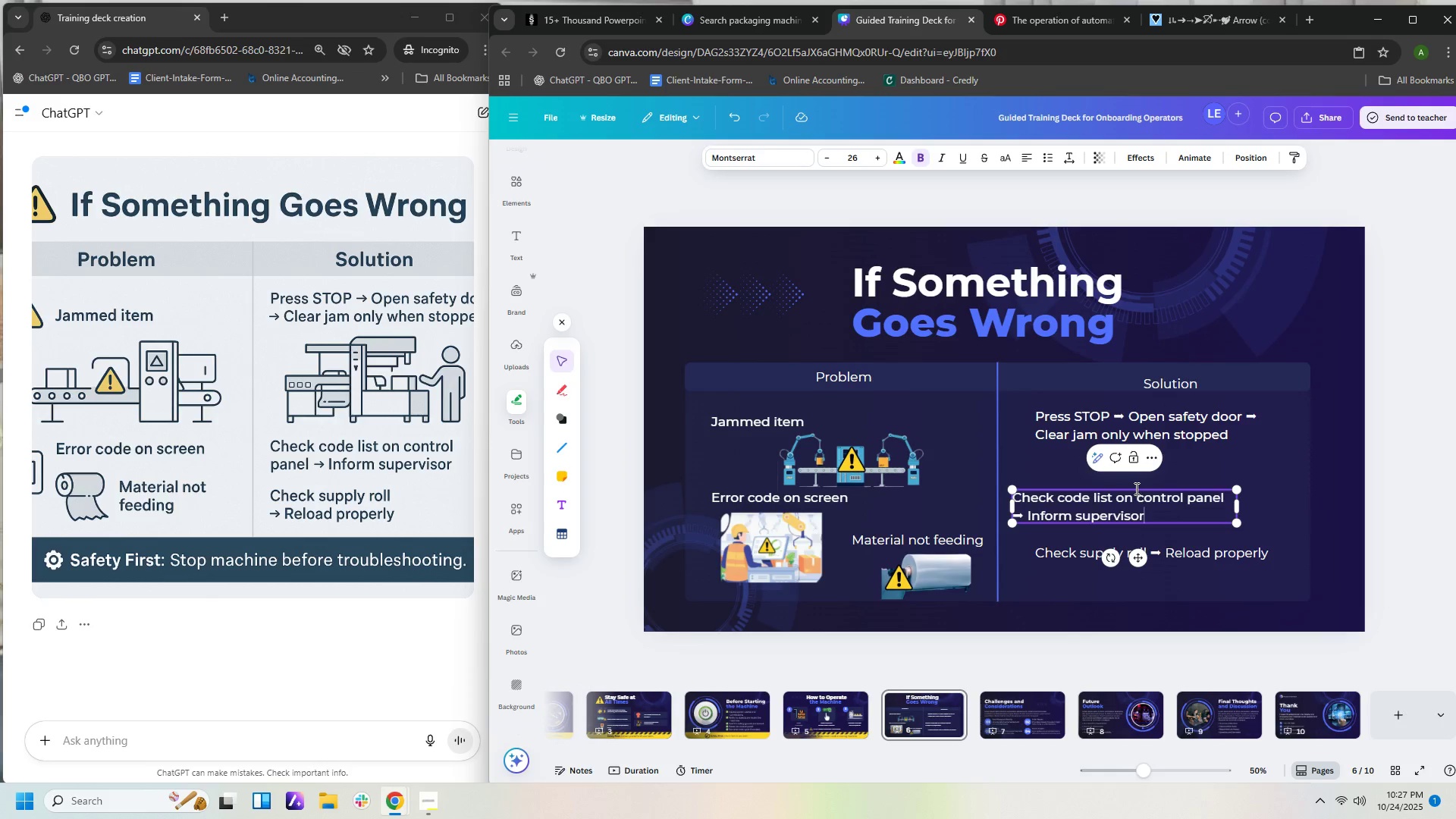 
left_click_drag(start_coordinate=[1183, 499], to_coordinate=[1185, 504])
 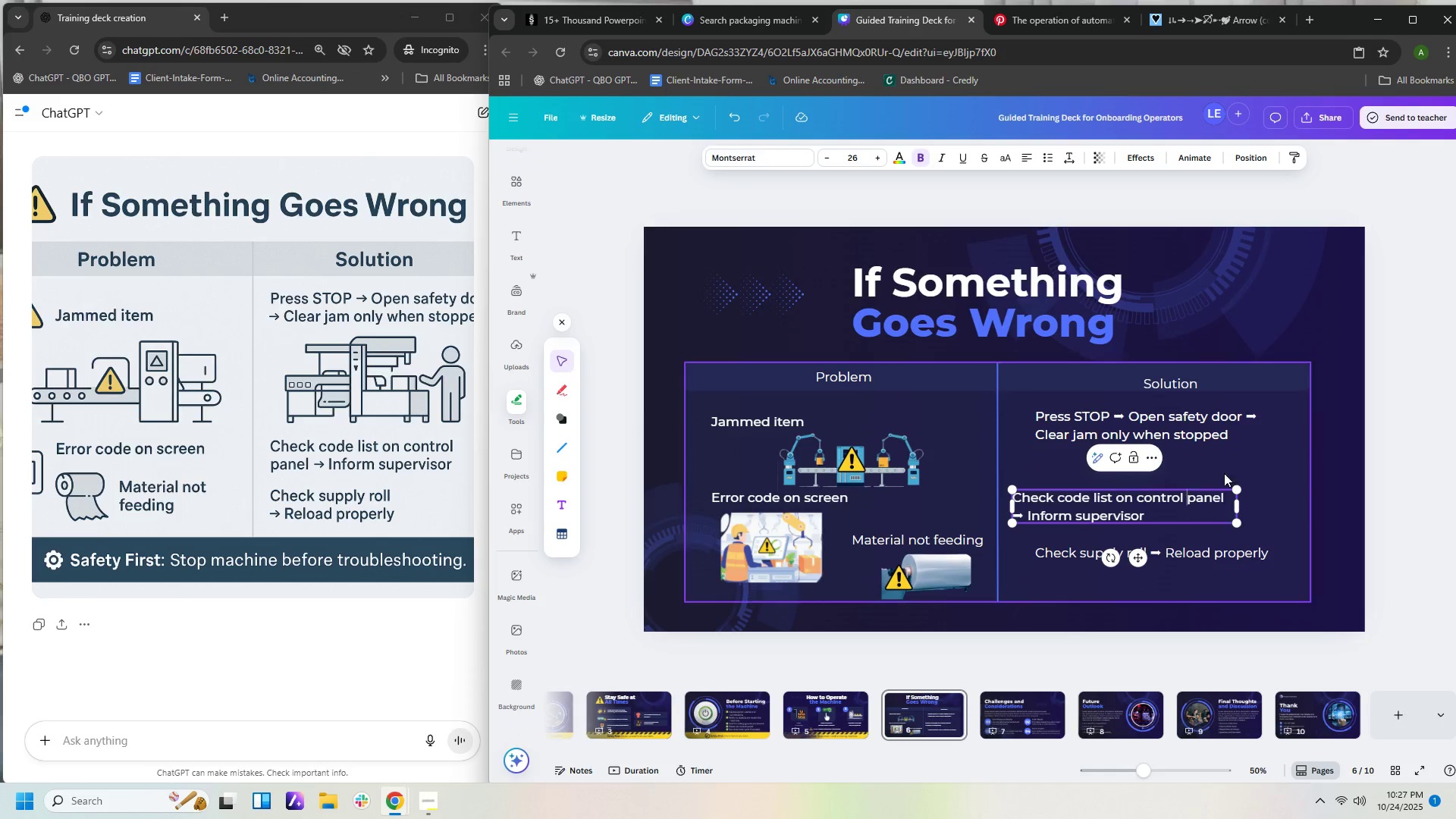 
double_click([1240, 468])
 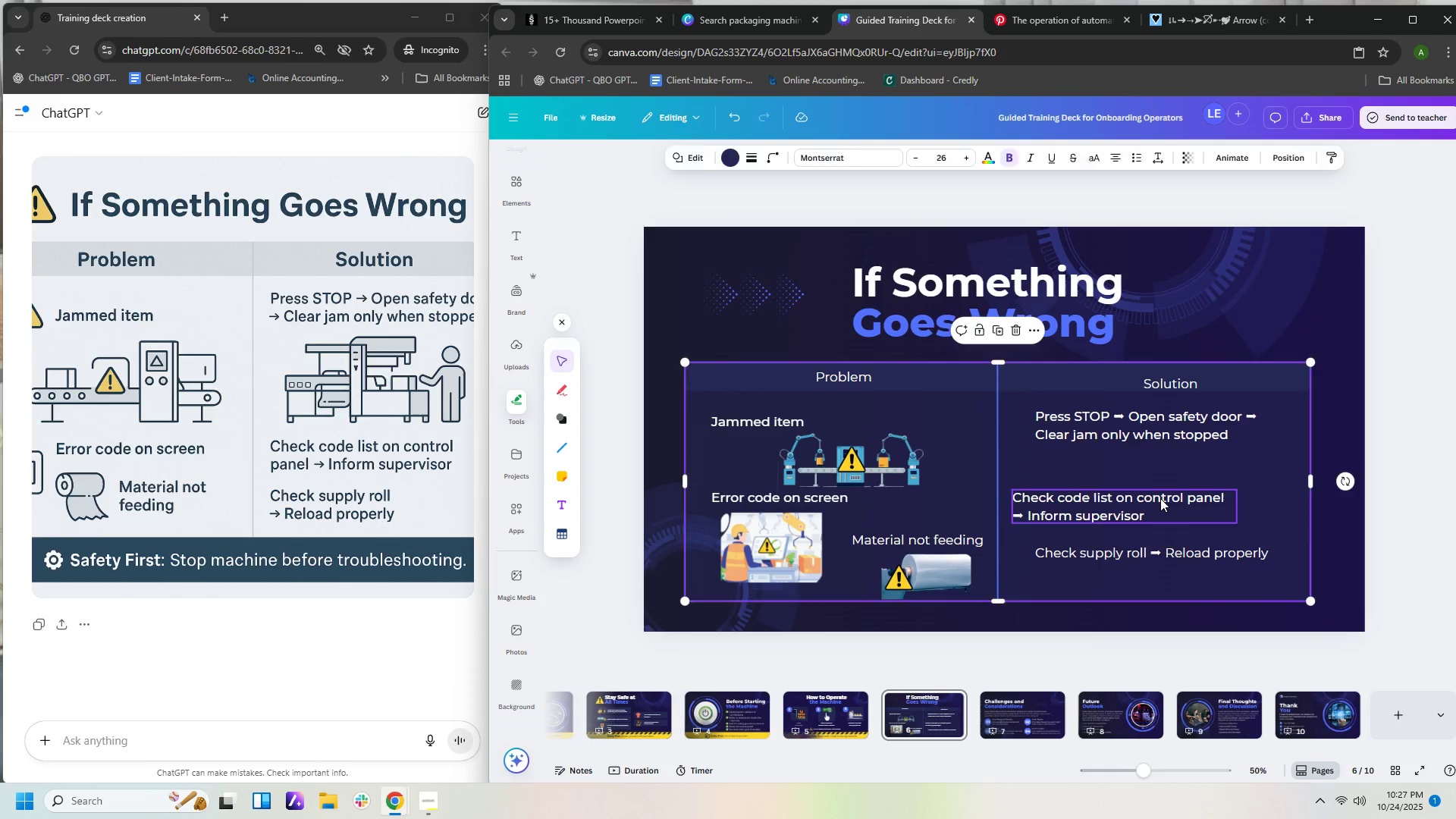 
left_click([1160, 498])
 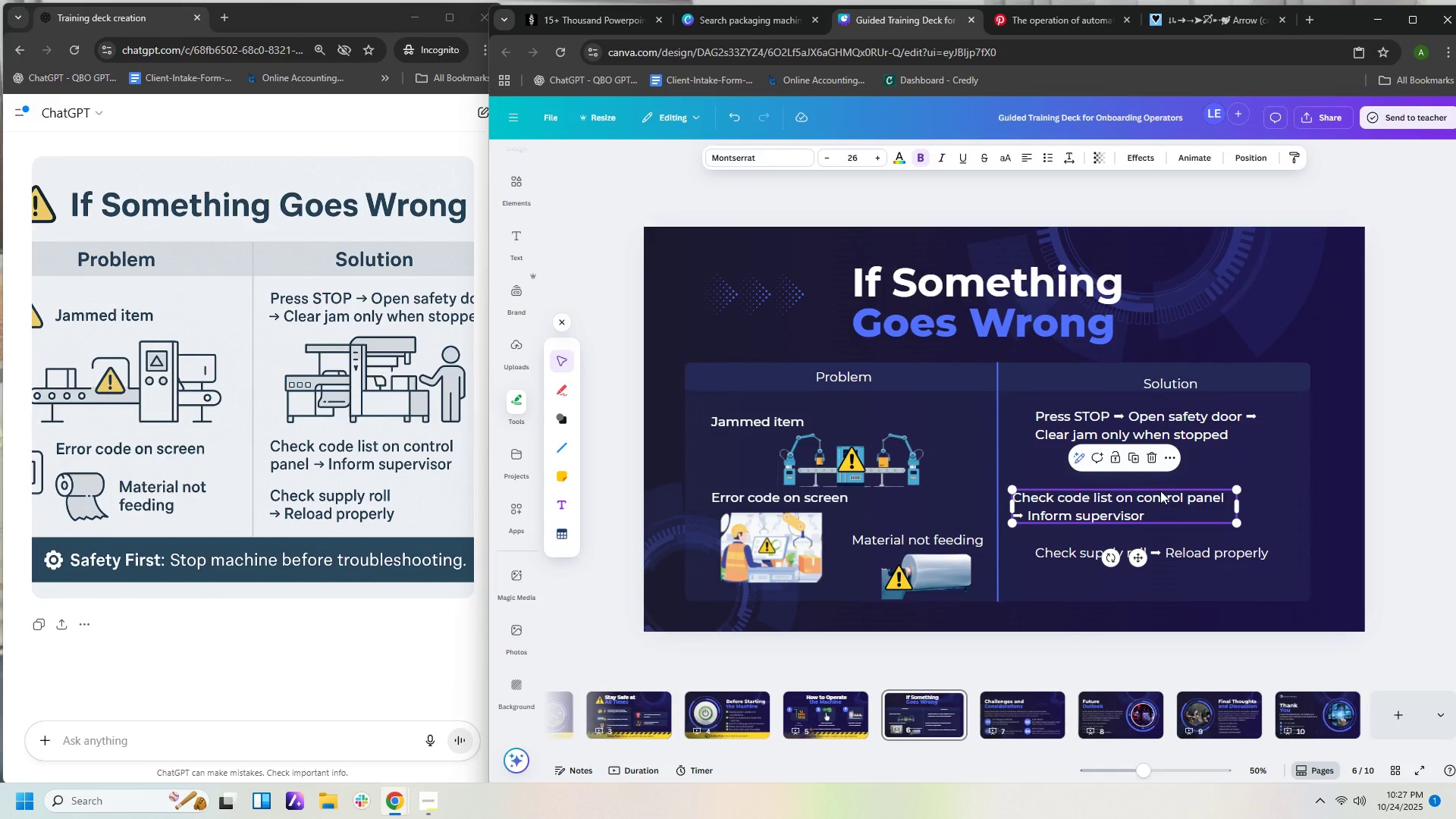 
left_click_drag(start_coordinate=[1160, 491], to_coordinate=[1185, 469])
 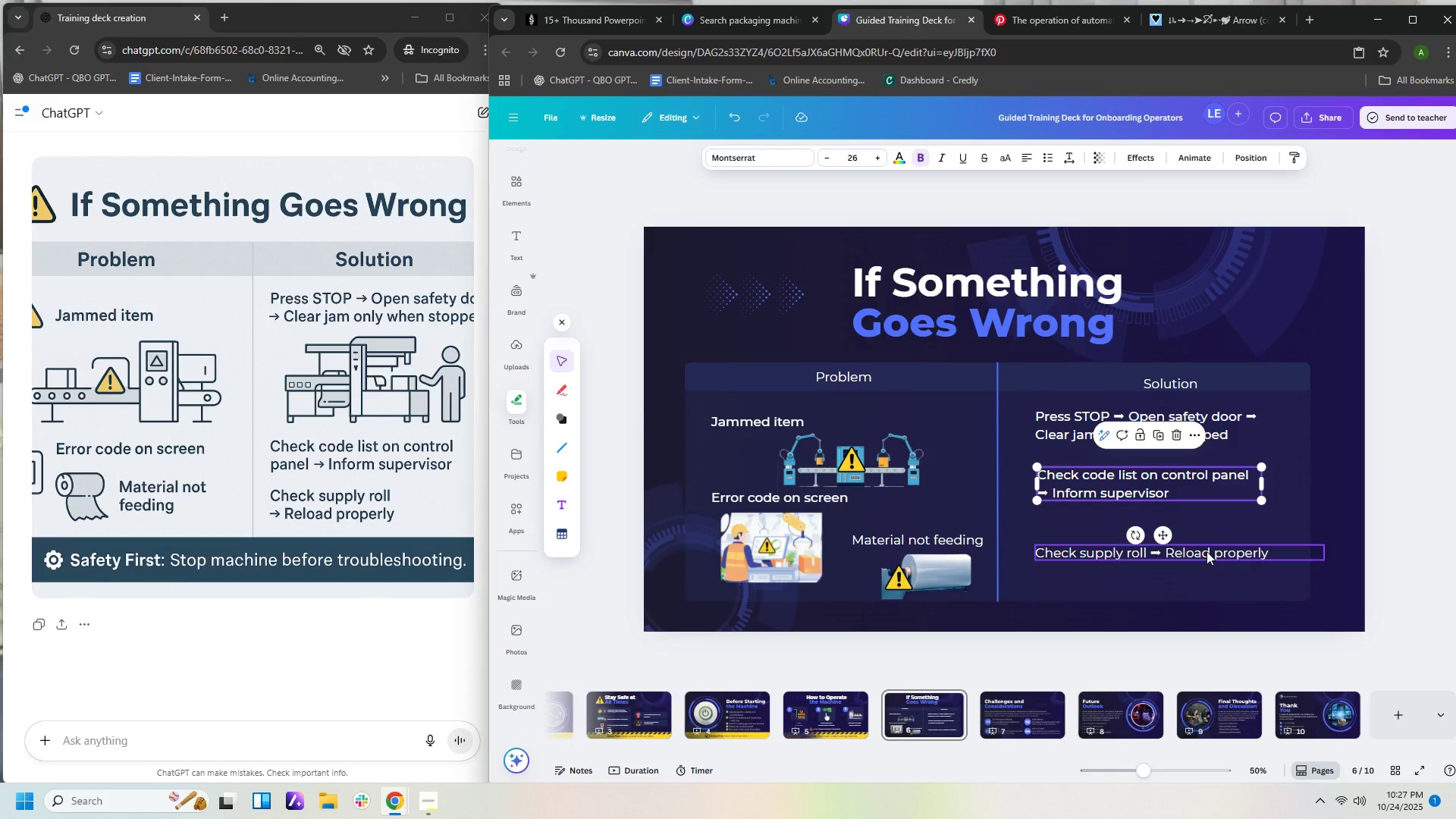 
left_click_drag(start_coordinate=[1207, 552], to_coordinate=[1208, 533])
 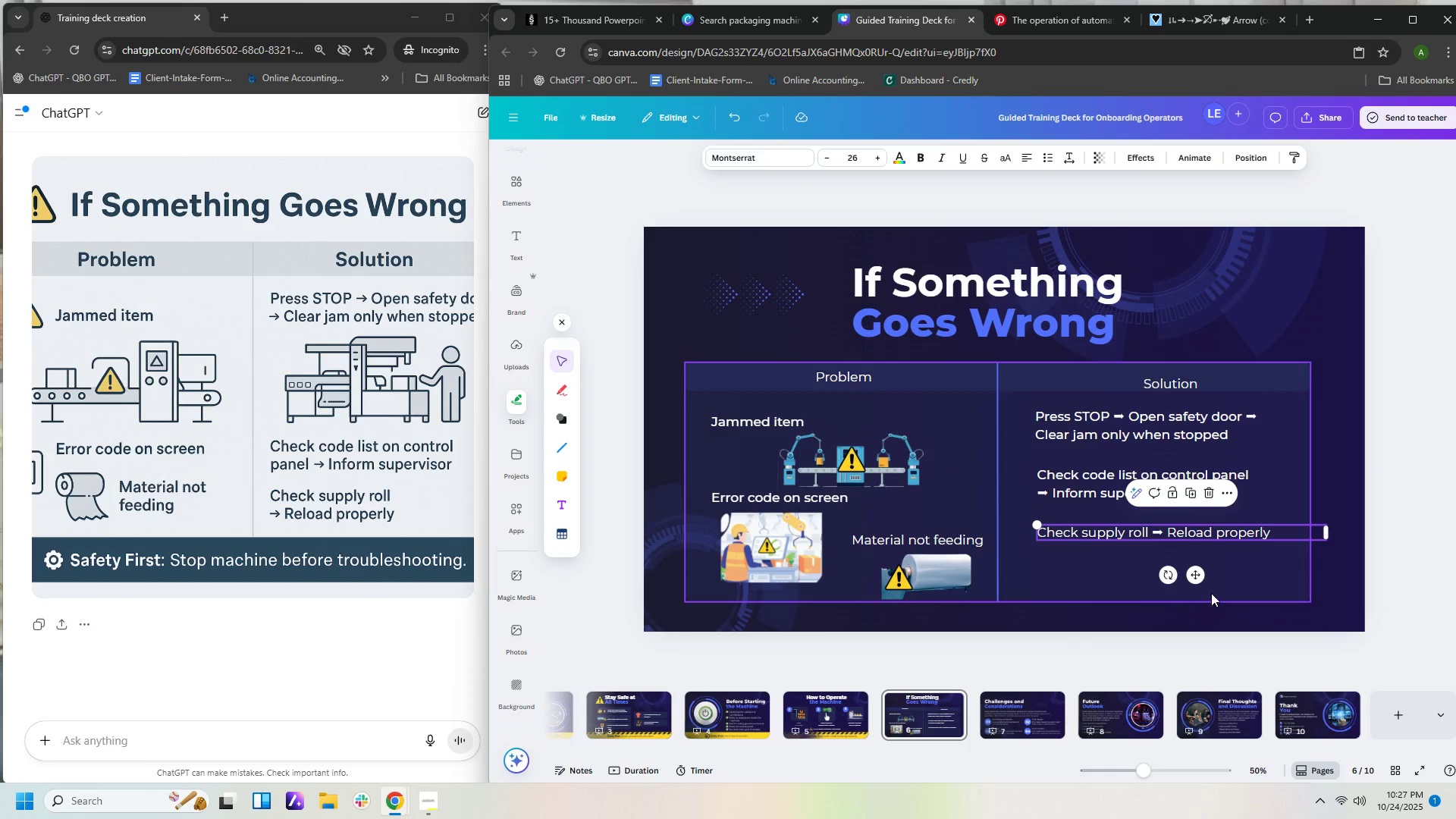 
left_click([1228, 585])
 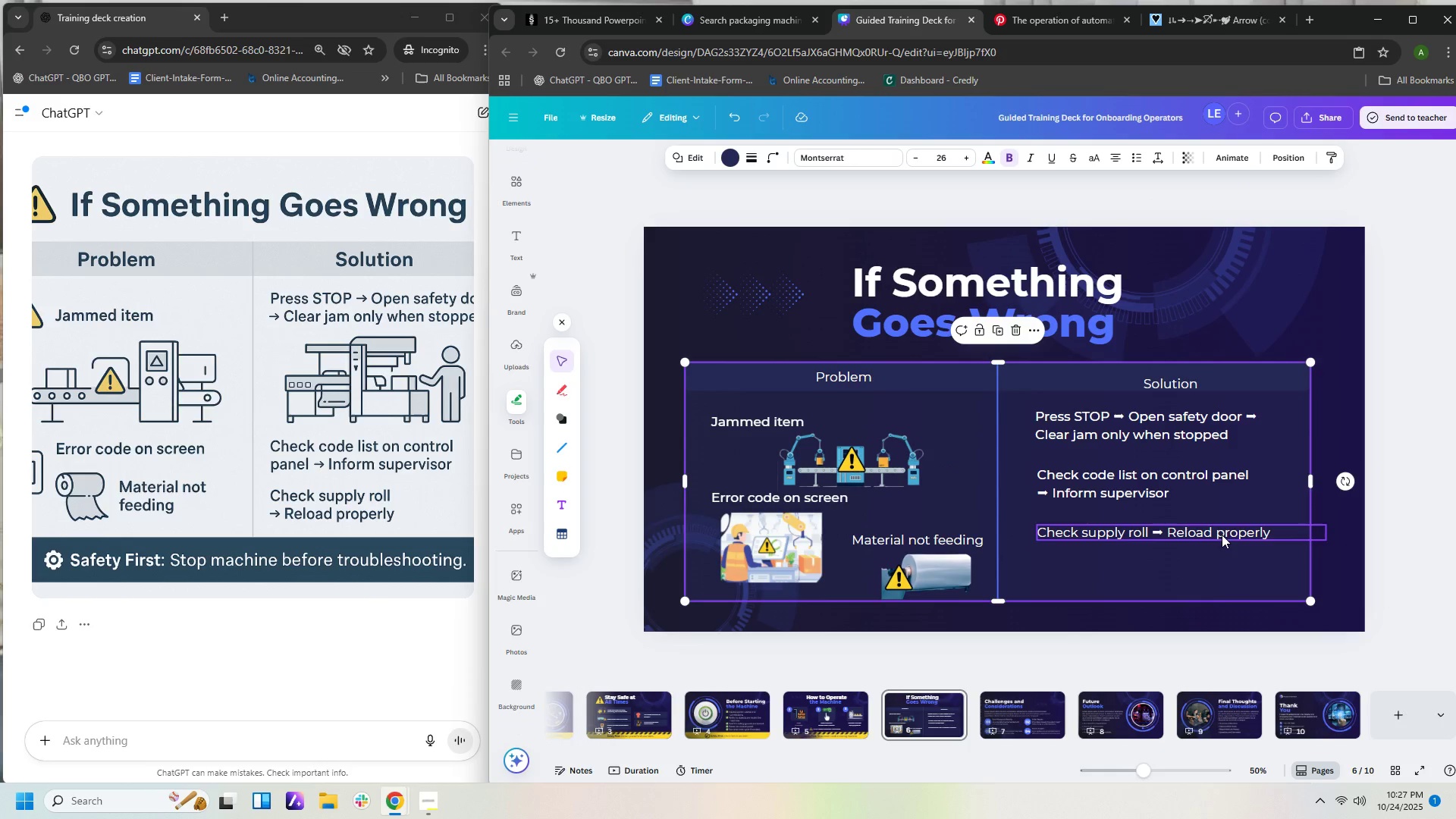 
left_click_drag(start_coordinate=[1222, 532], to_coordinate=[1220, 544])
 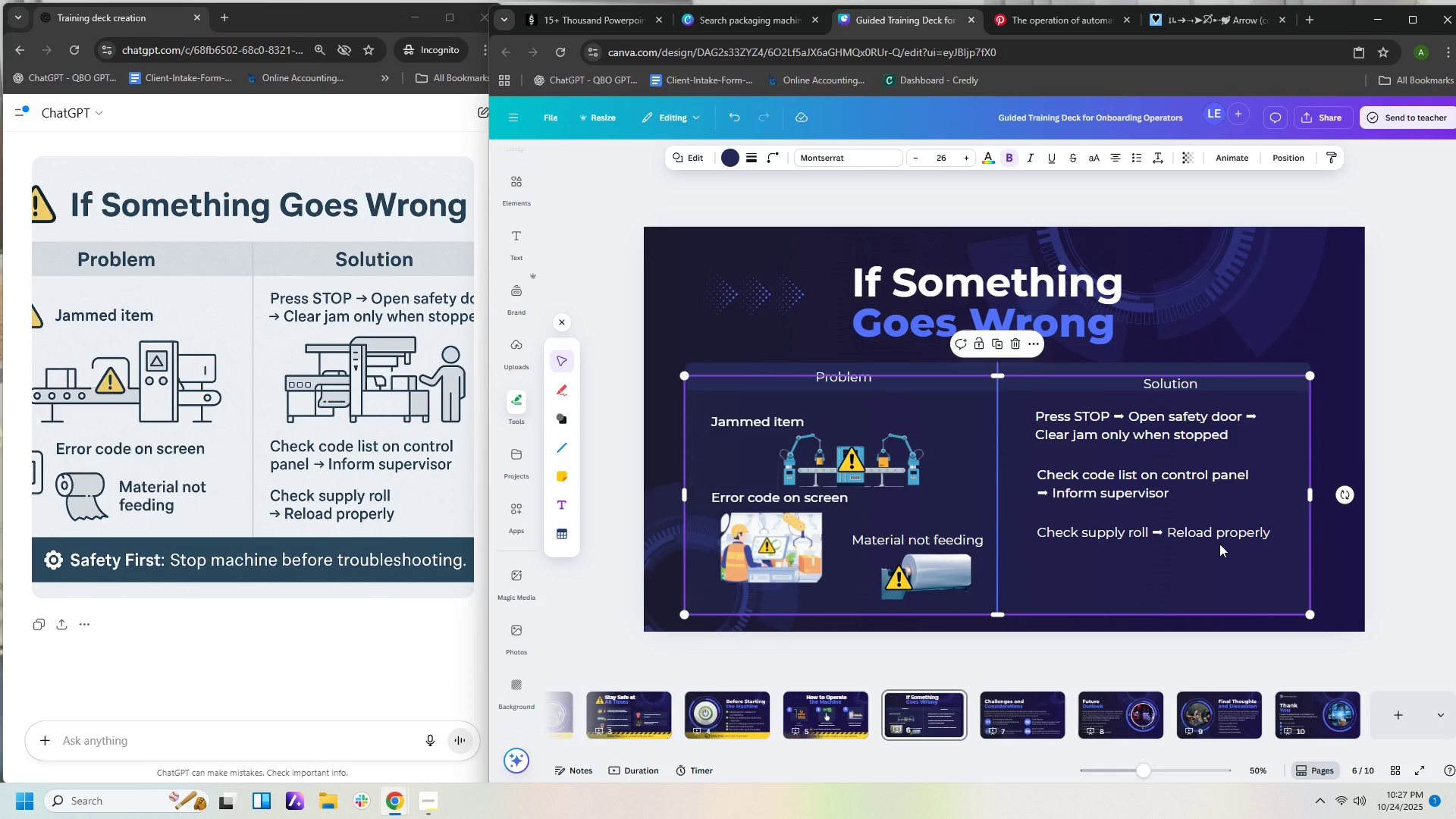 
key(Control+Z)
 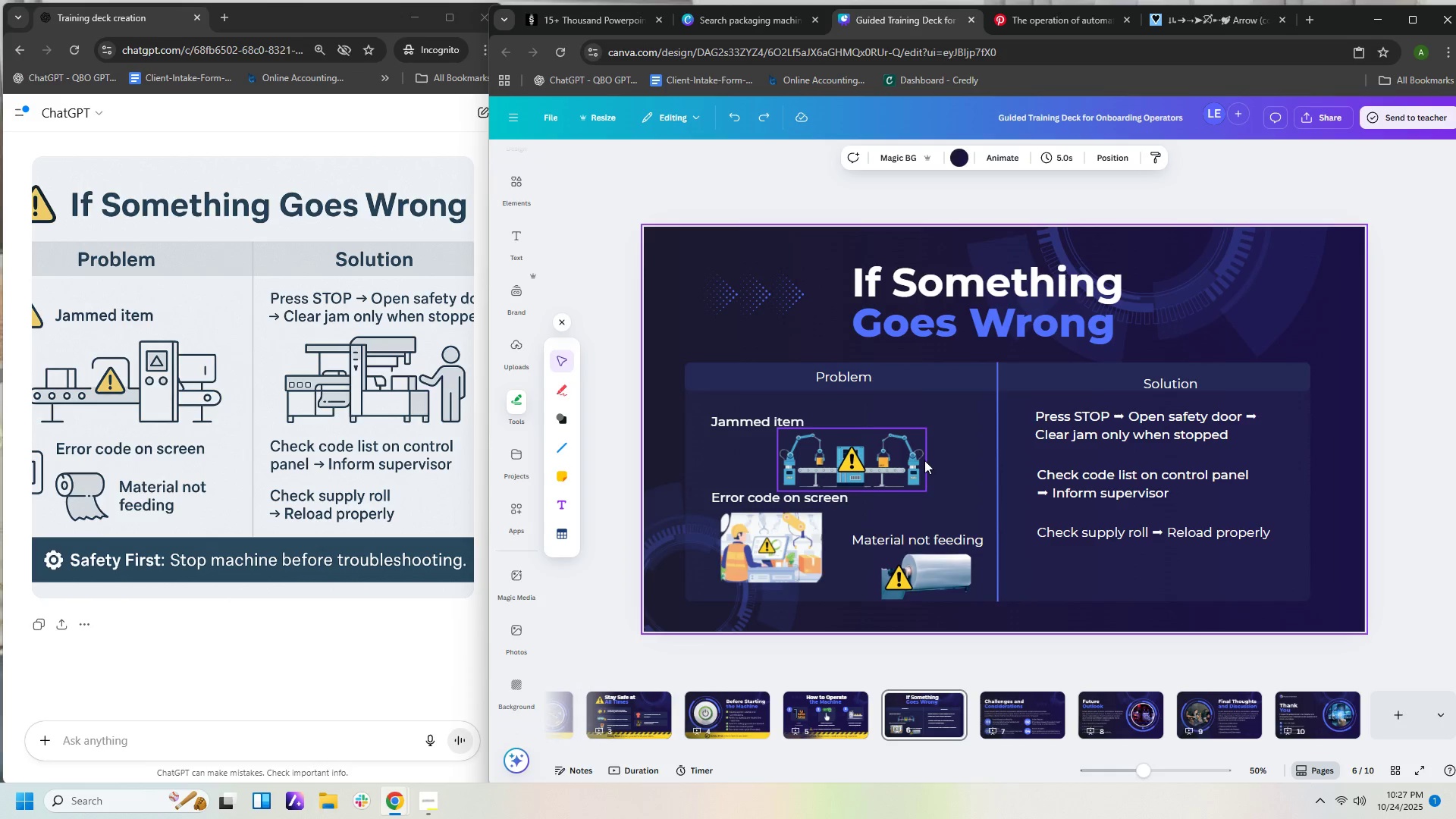 
left_click_drag(start_coordinate=[777, 419], to_coordinate=[777, 412])
 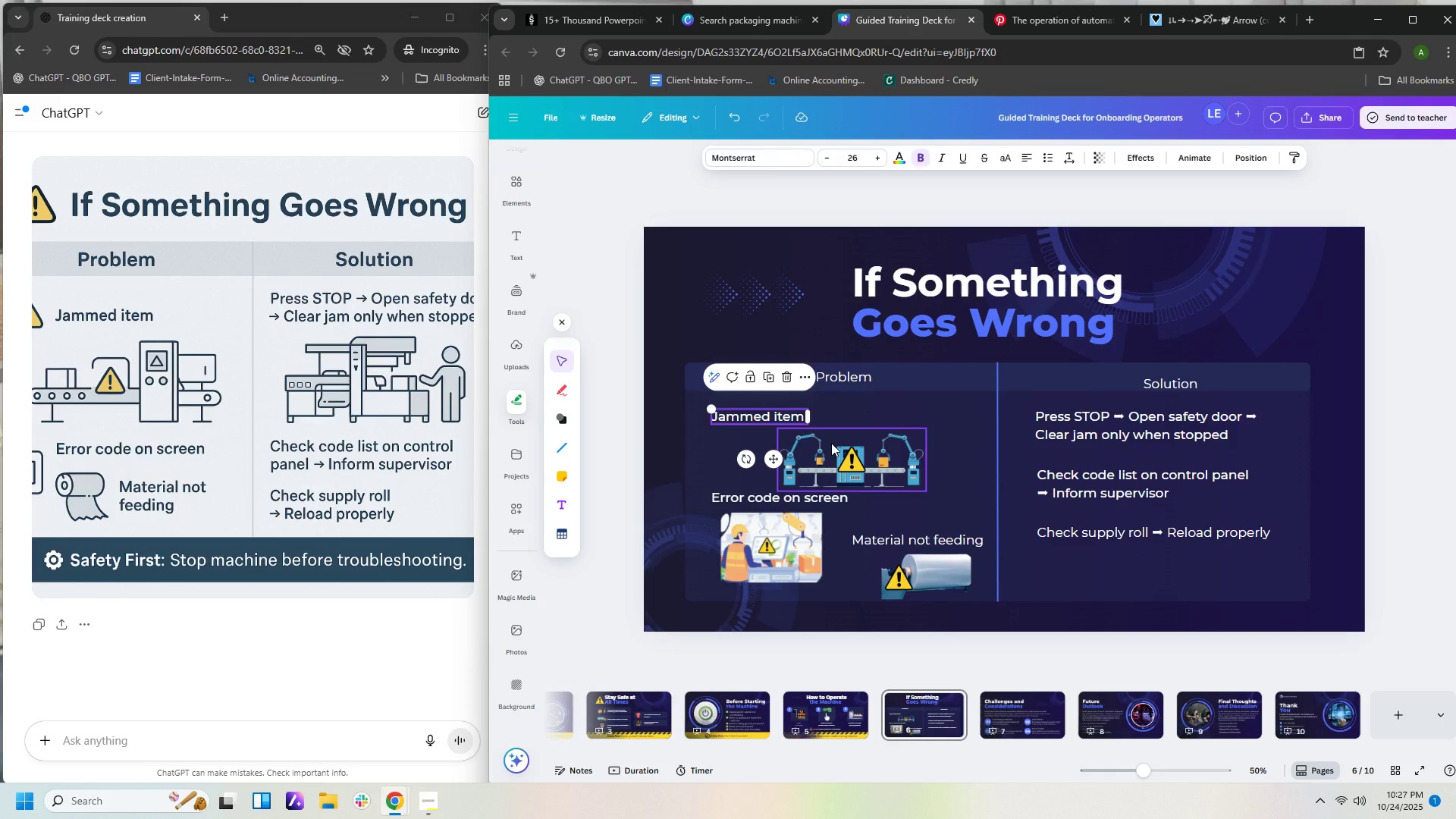 
left_click_drag(start_coordinate=[831, 443], to_coordinate=[864, 417])
 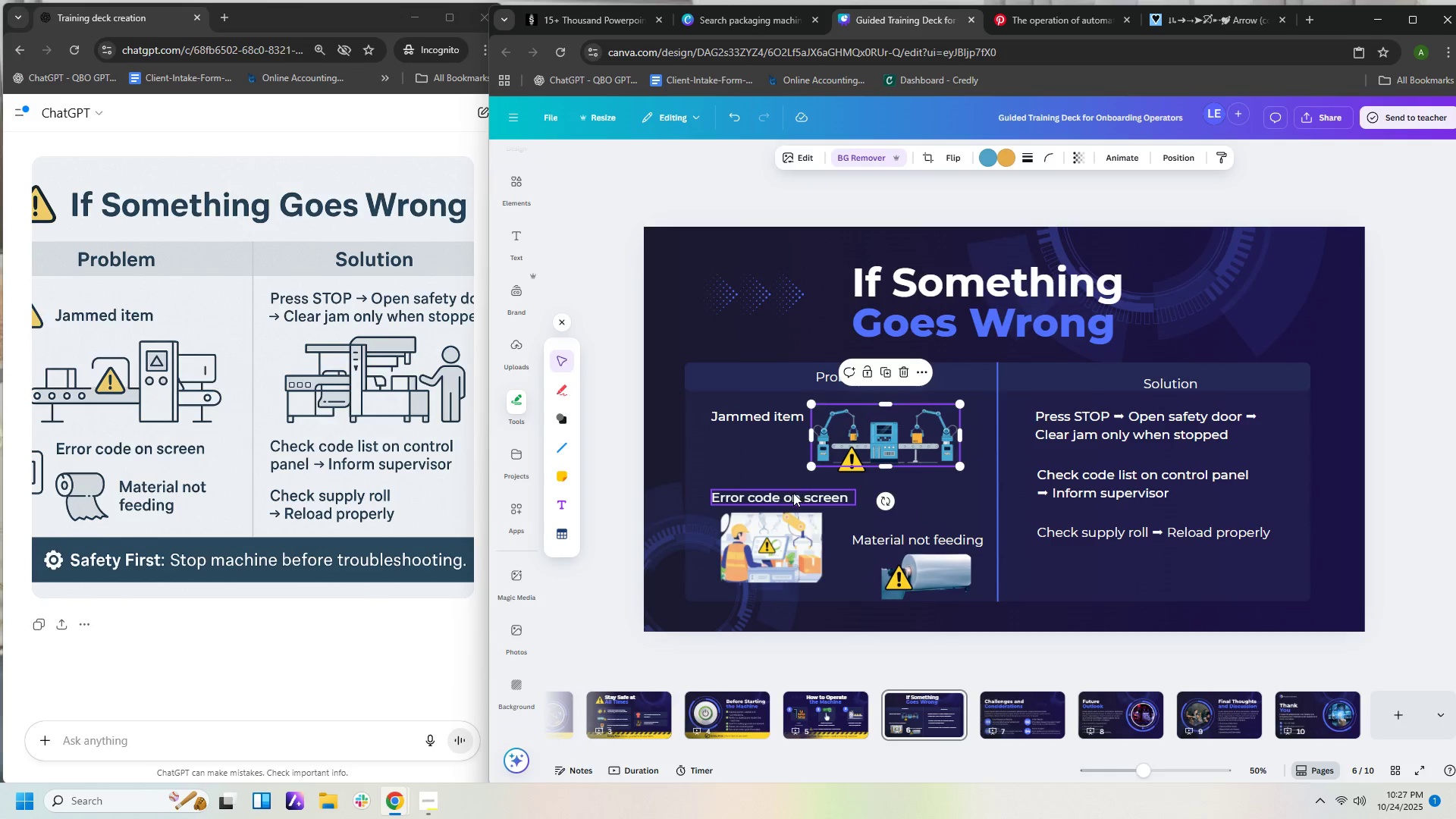 
left_click_drag(start_coordinate=[790, 497], to_coordinate=[792, 483])
 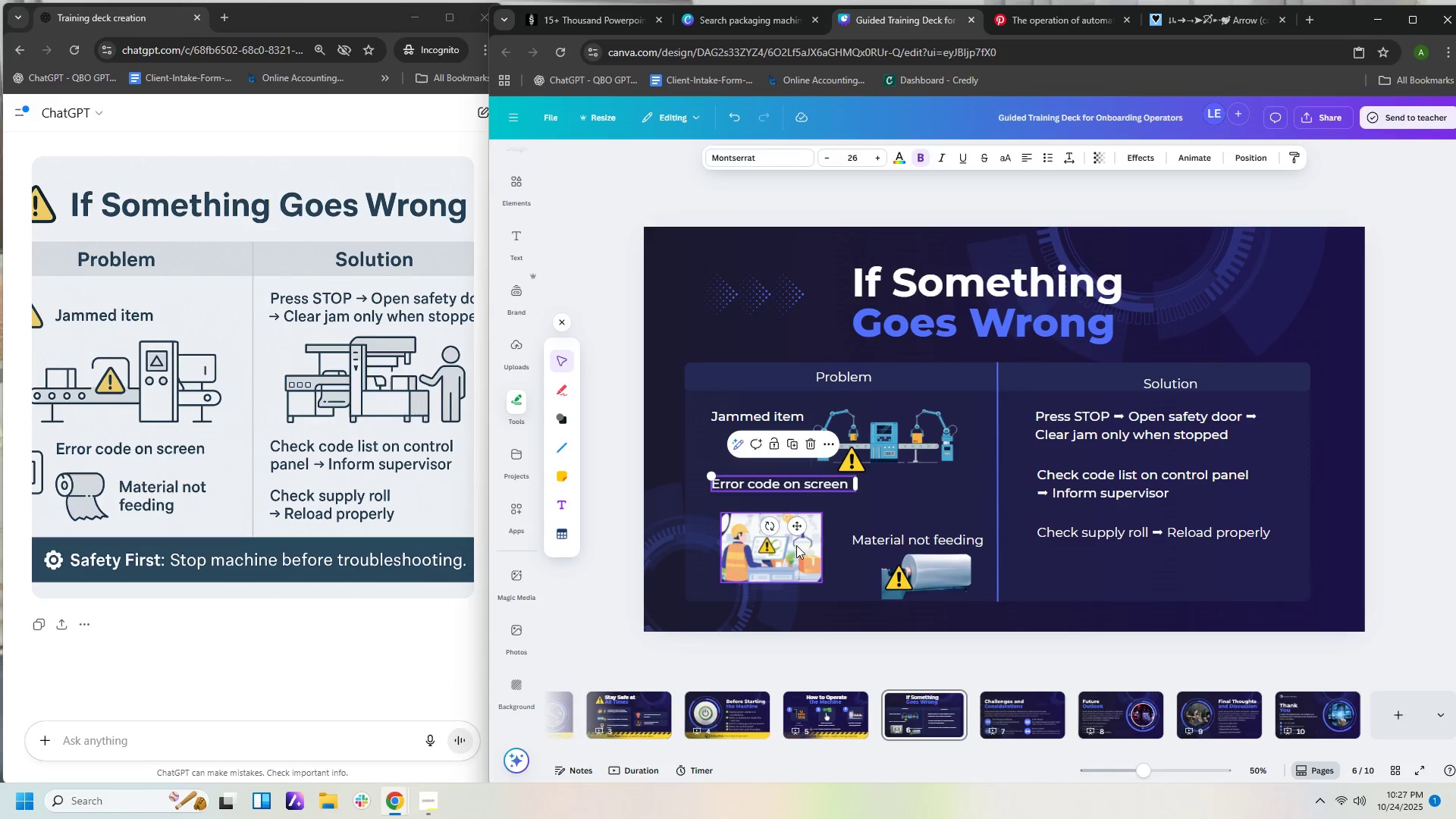 
left_click_drag(start_coordinate=[783, 546], to_coordinate=[926, 510])
 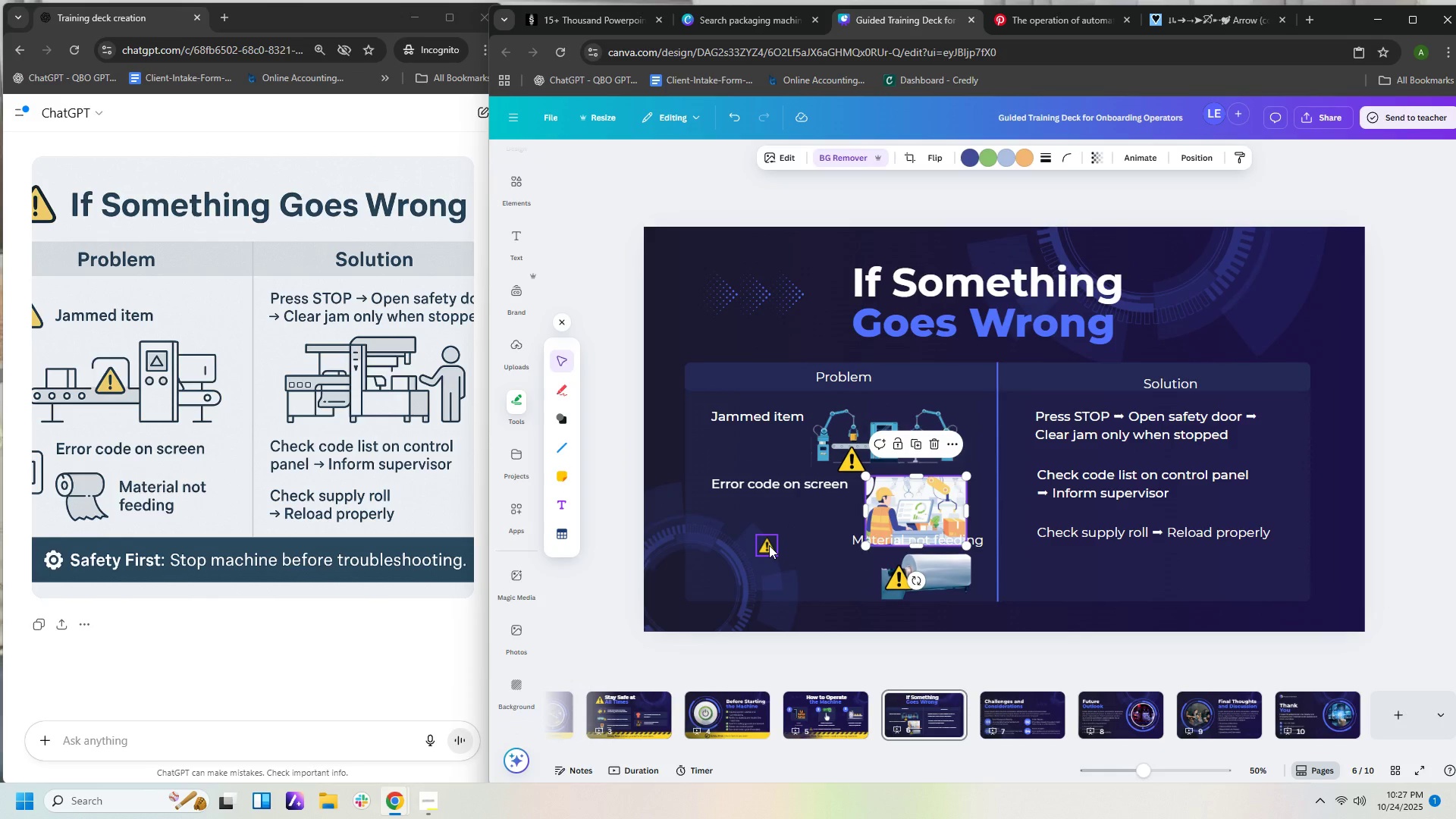 
left_click_drag(start_coordinate=[767, 545], to_coordinate=[915, 511])
 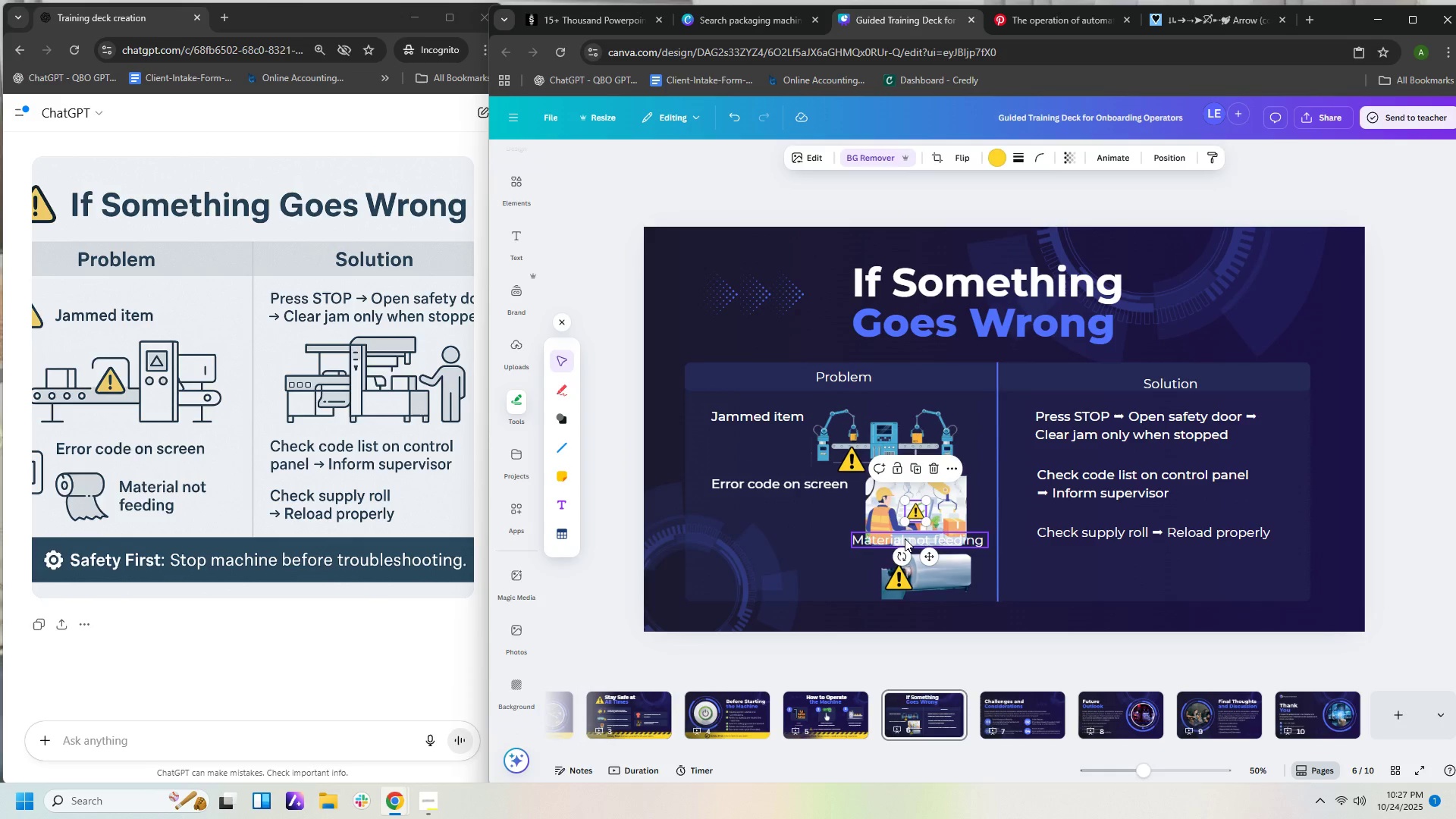 
left_click_drag(start_coordinate=[905, 538], to_coordinate=[765, 558])
 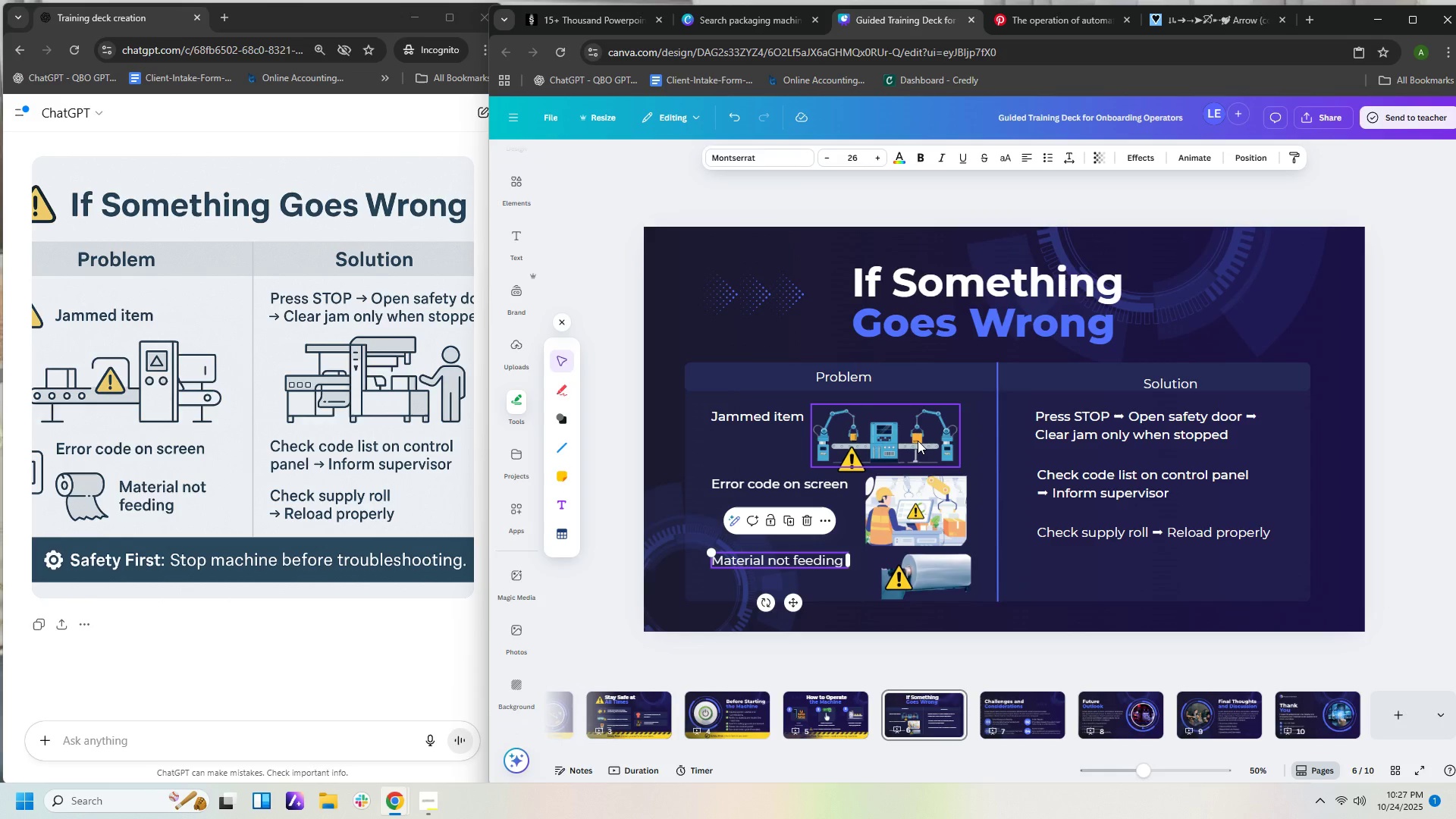 
left_click_drag(start_coordinate=[915, 441], to_coordinate=[926, 438])
 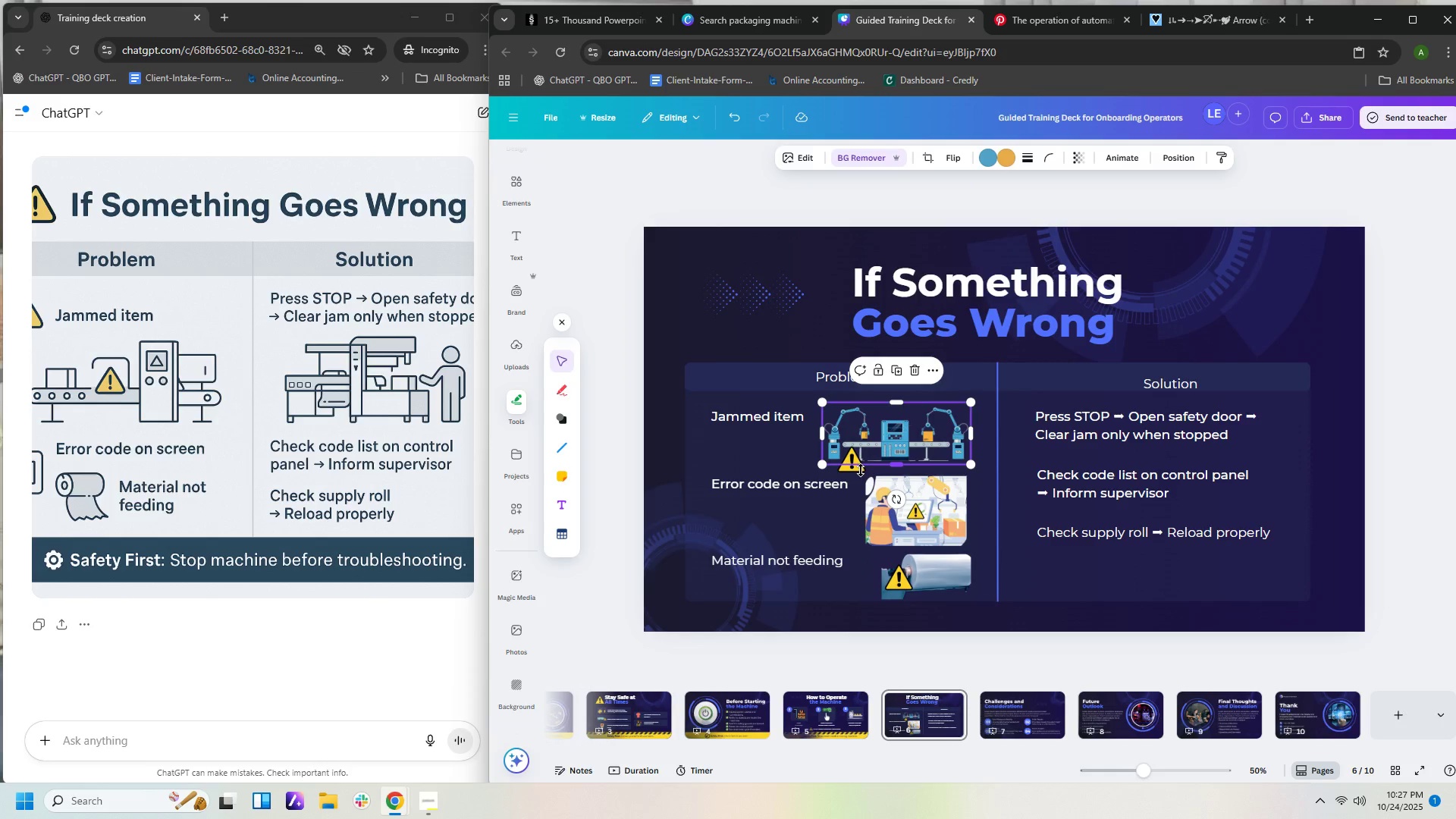 
left_click_drag(start_coordinate=[861, 471], to_coordinate=[905, 448])
 